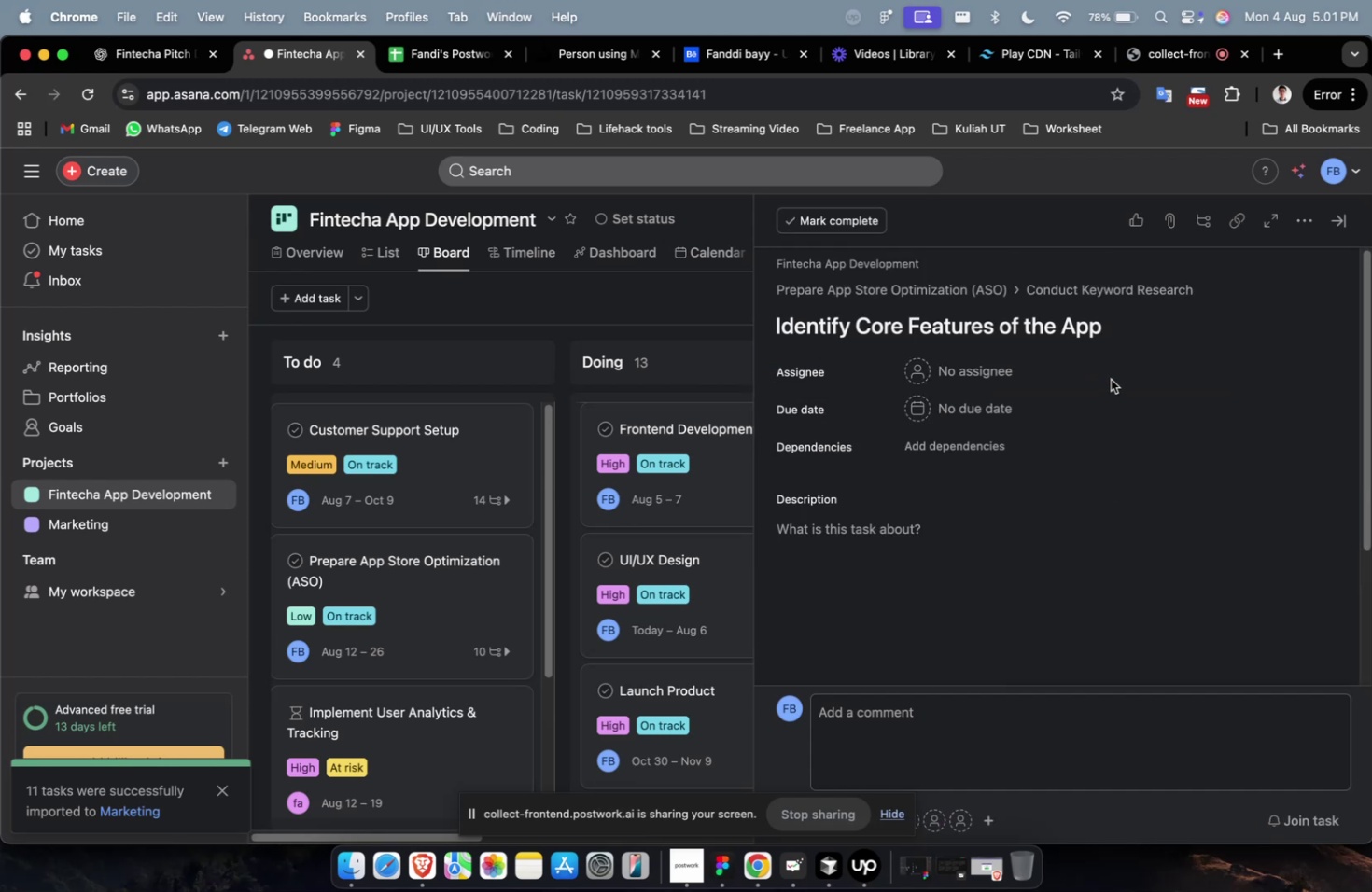 
scroll: coordinate [1104, 399], scroll_direction: down, amount: 7.0
 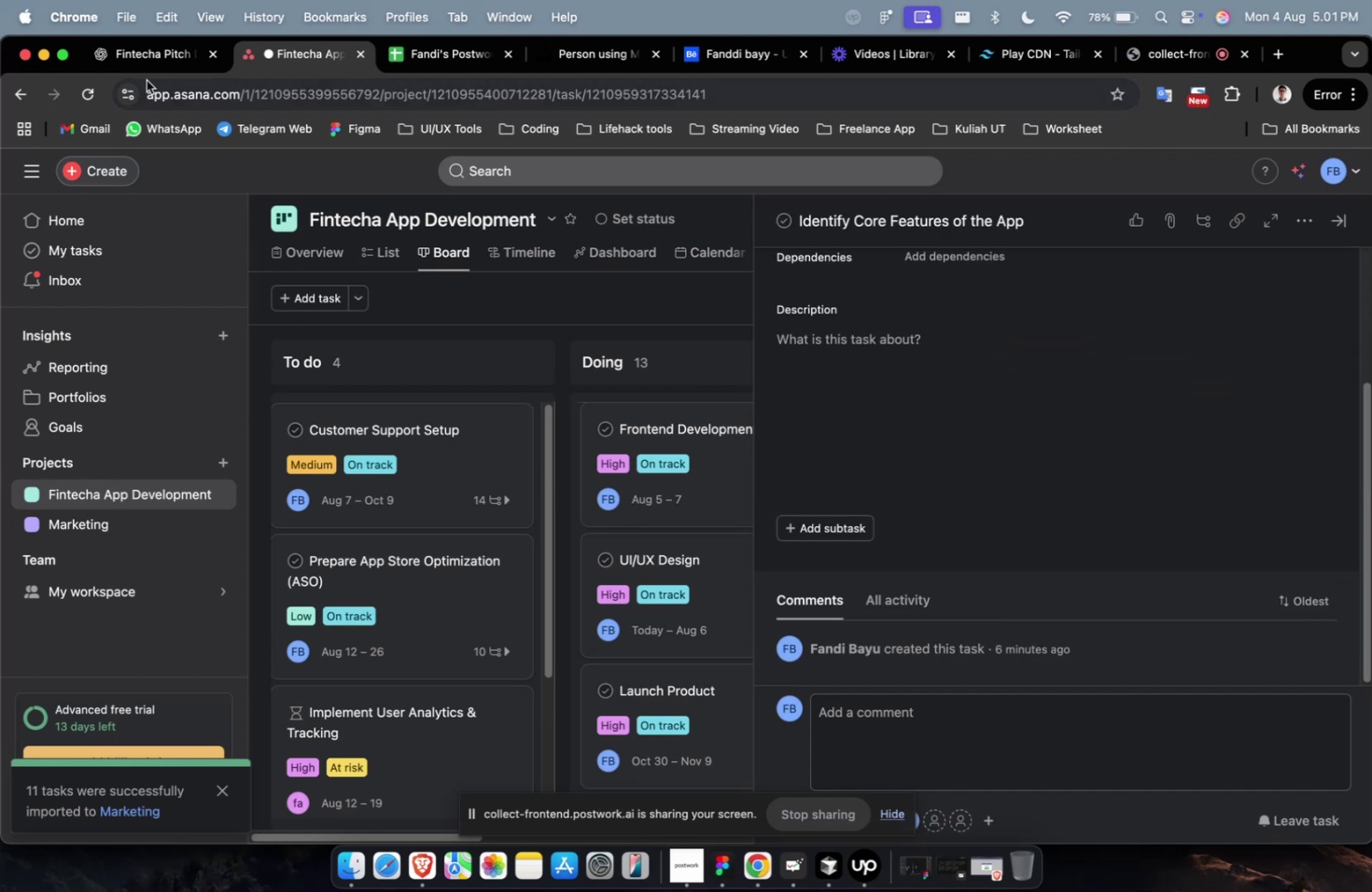 
double_click([148, 68])
 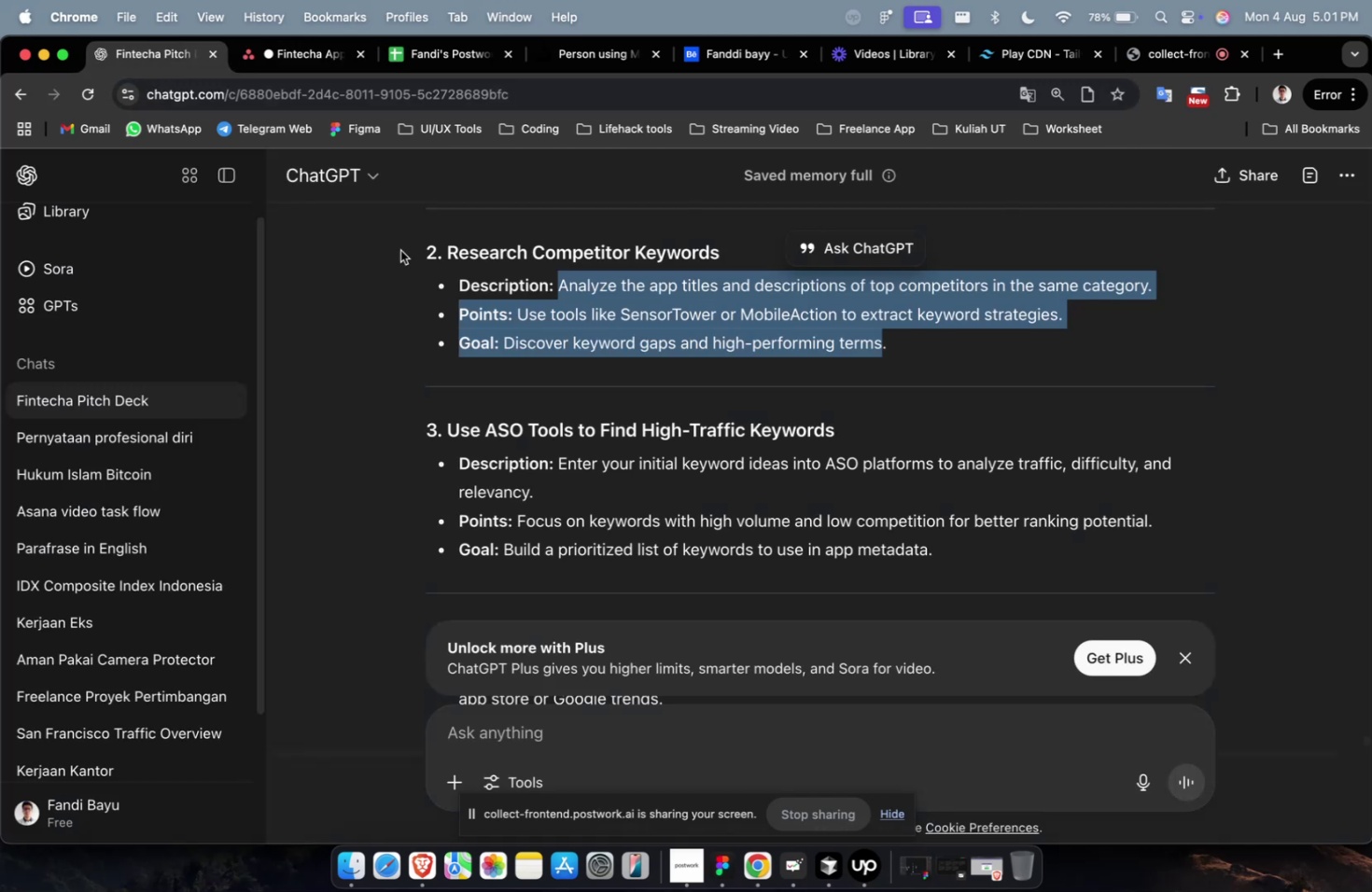 
scroll: coordinate [584, 377], scroll_direction: up, amount: 7.0
 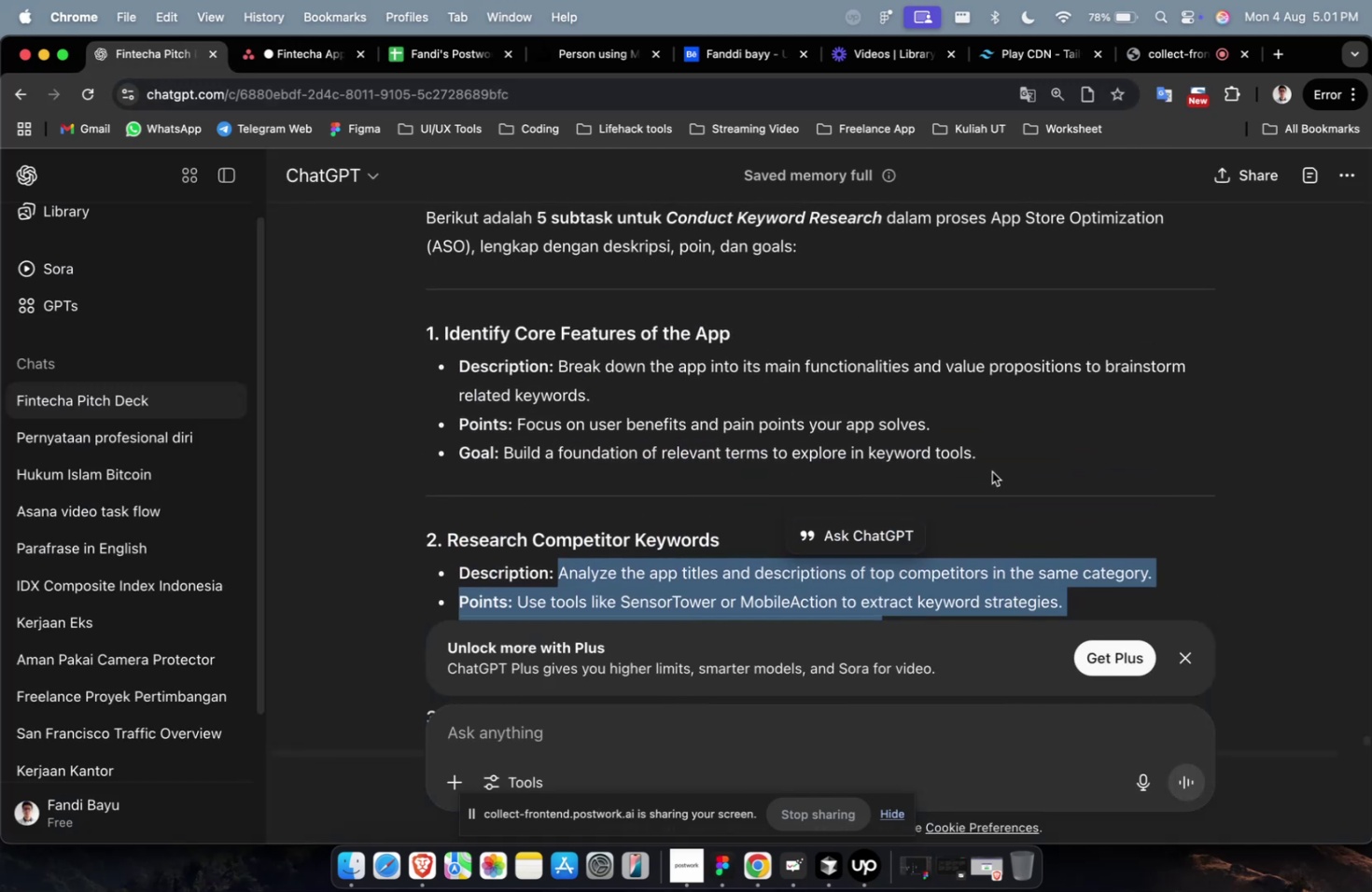 
left_click_drag(start_coordinate=[993, 463], to_coordinate=[561, 370])
 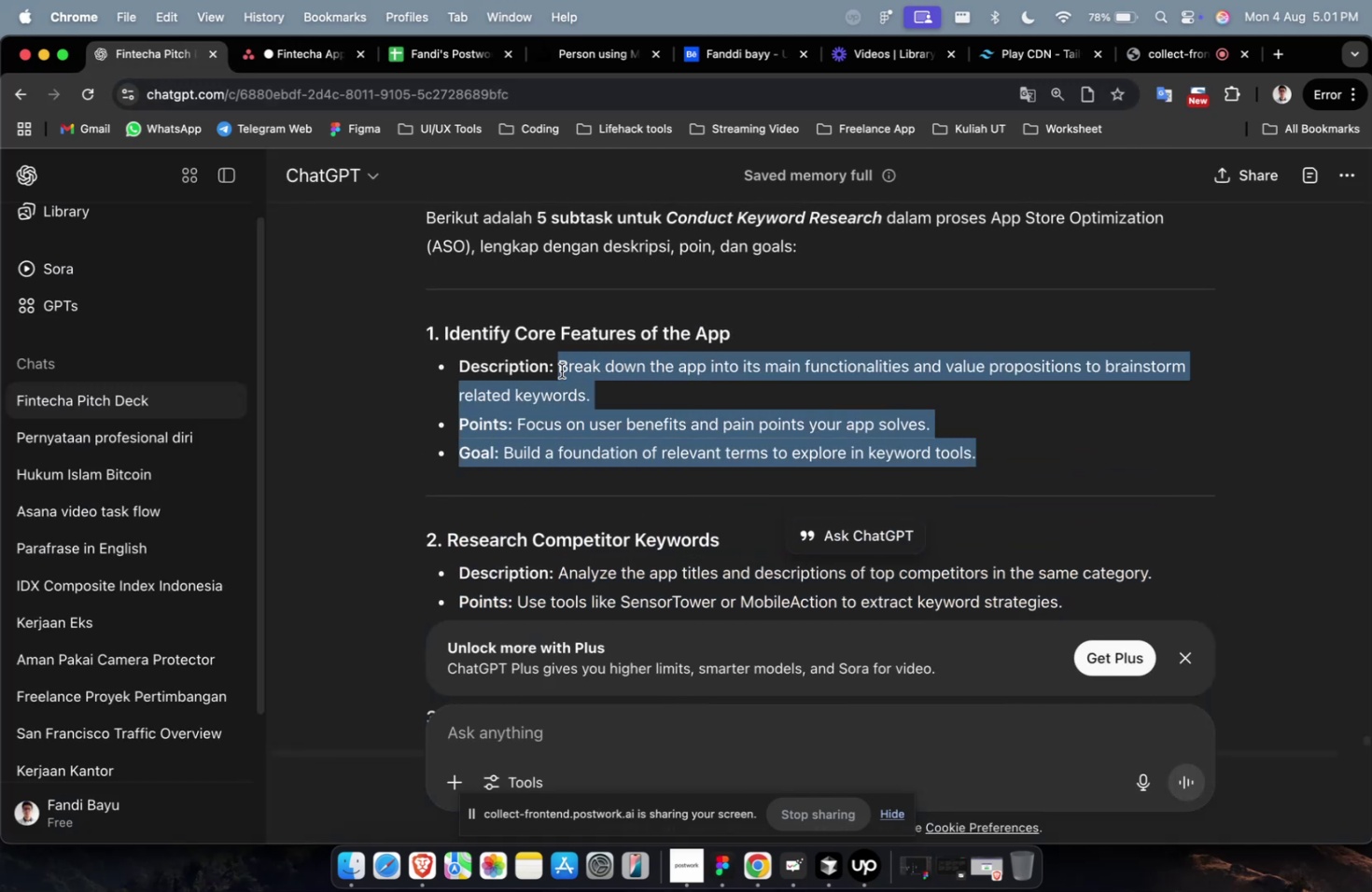 
key(Meta+C)
 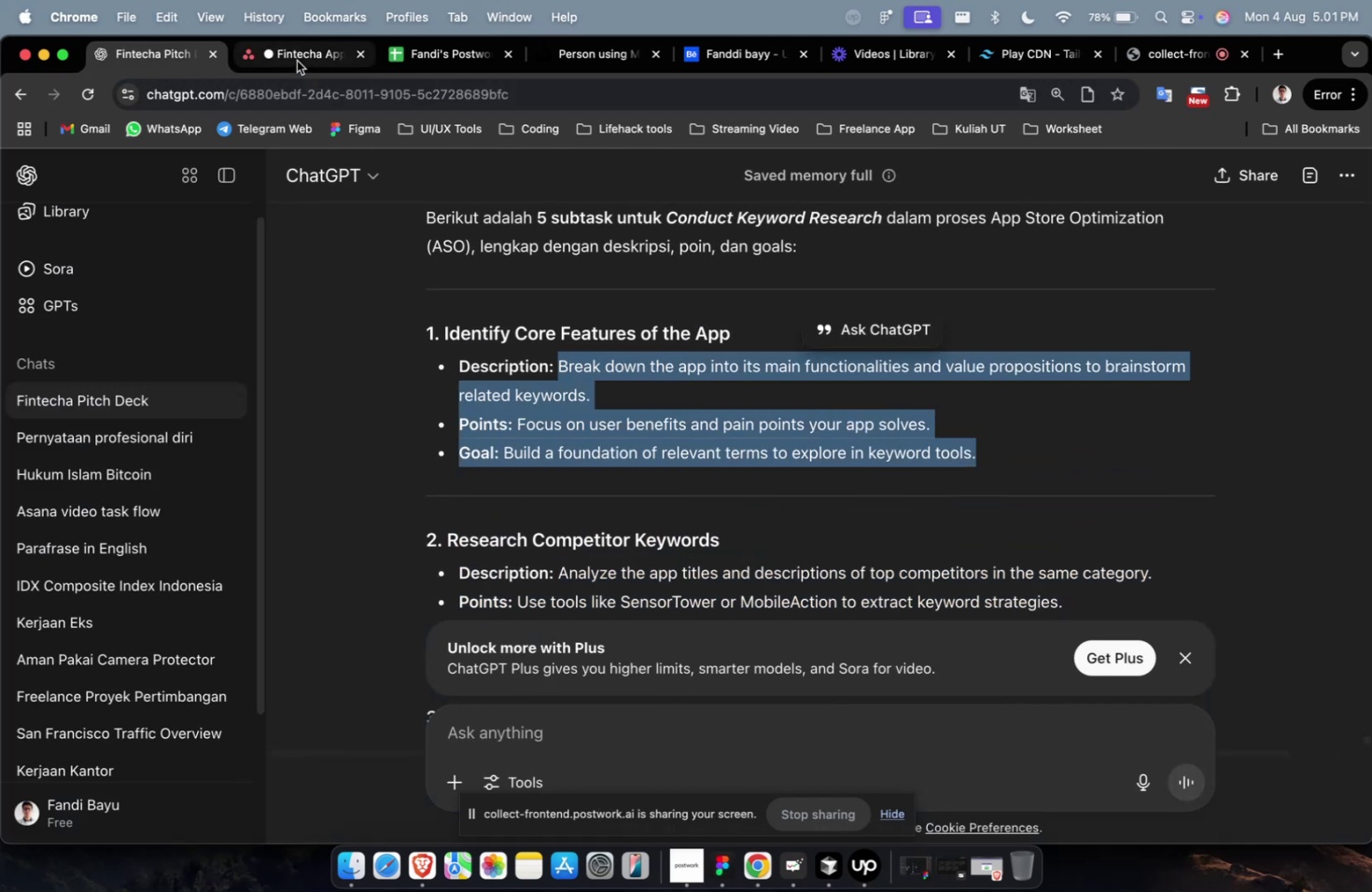 
left_click([303, 55])
 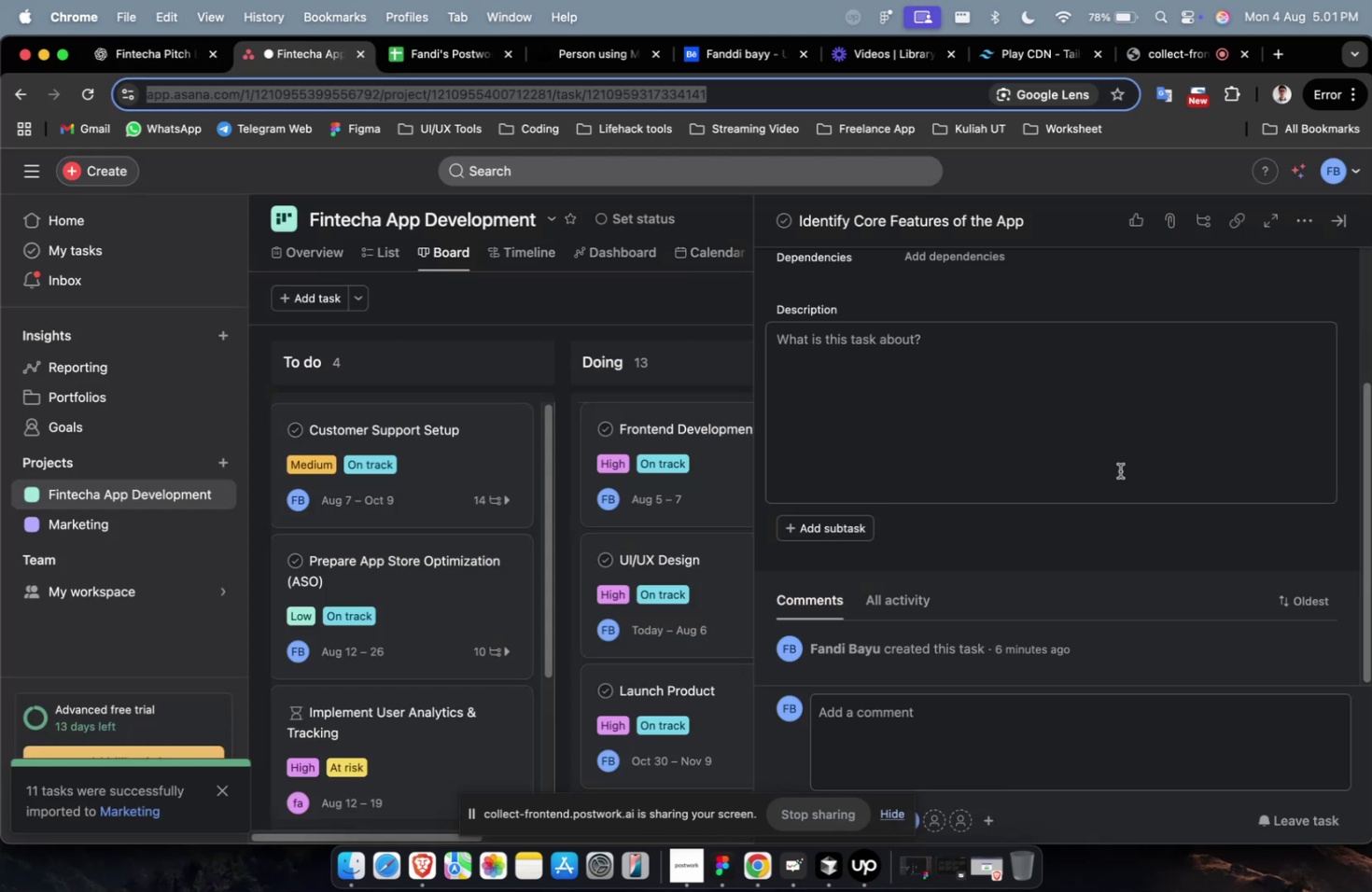 
double_click([1076, 384])
 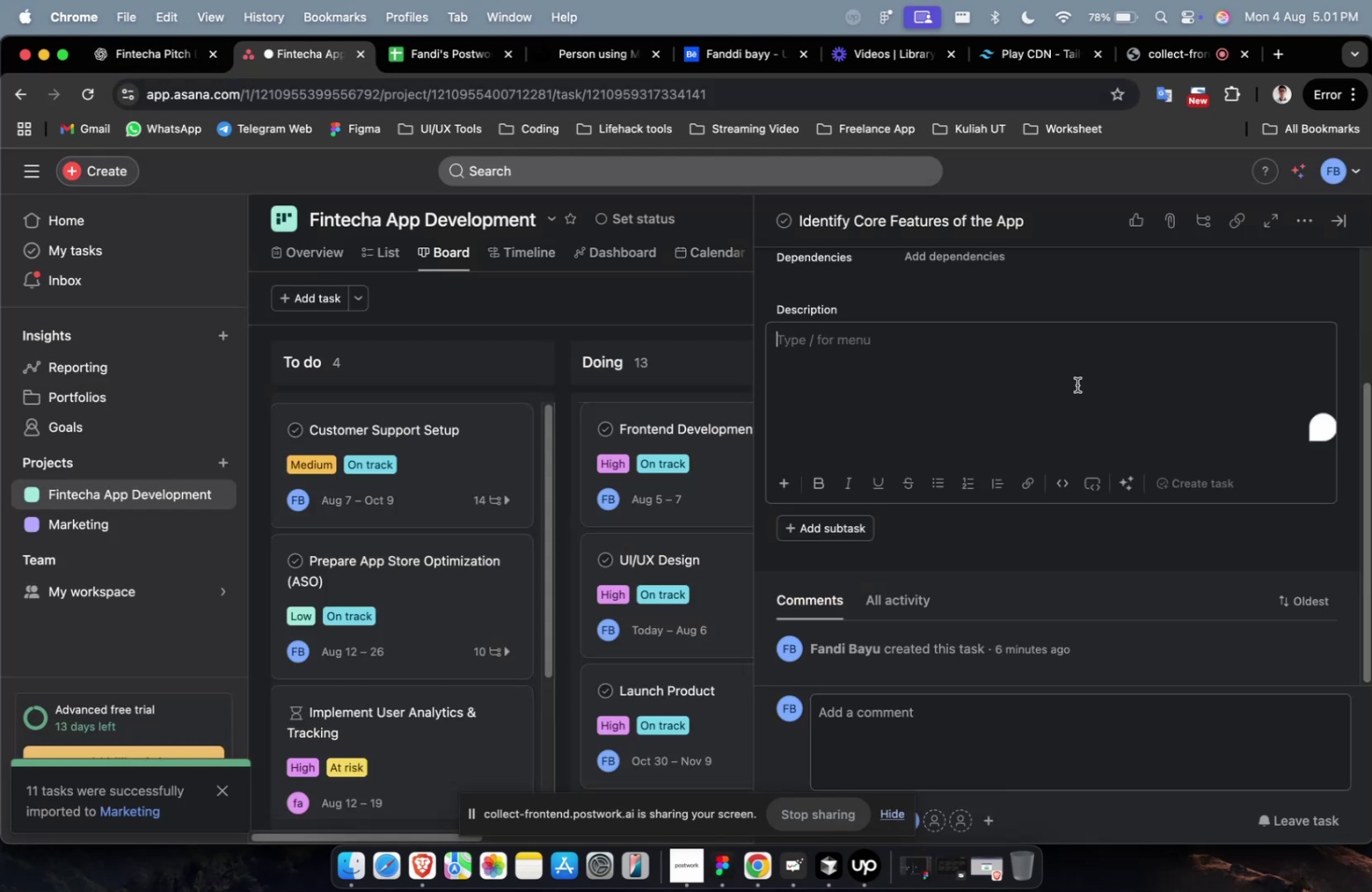 
key(Meta+CommandLeft)
 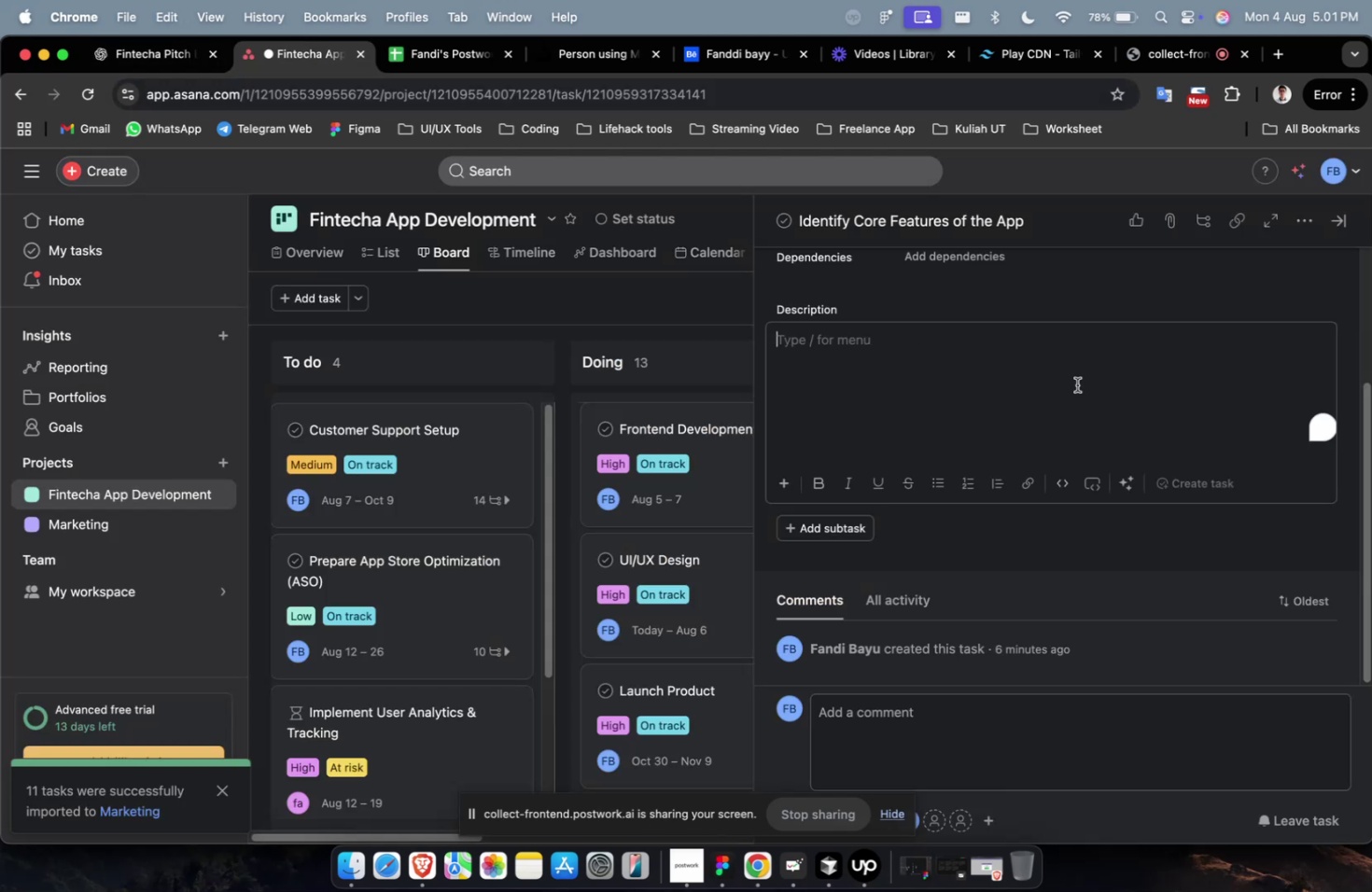 
key(Meta+V)
 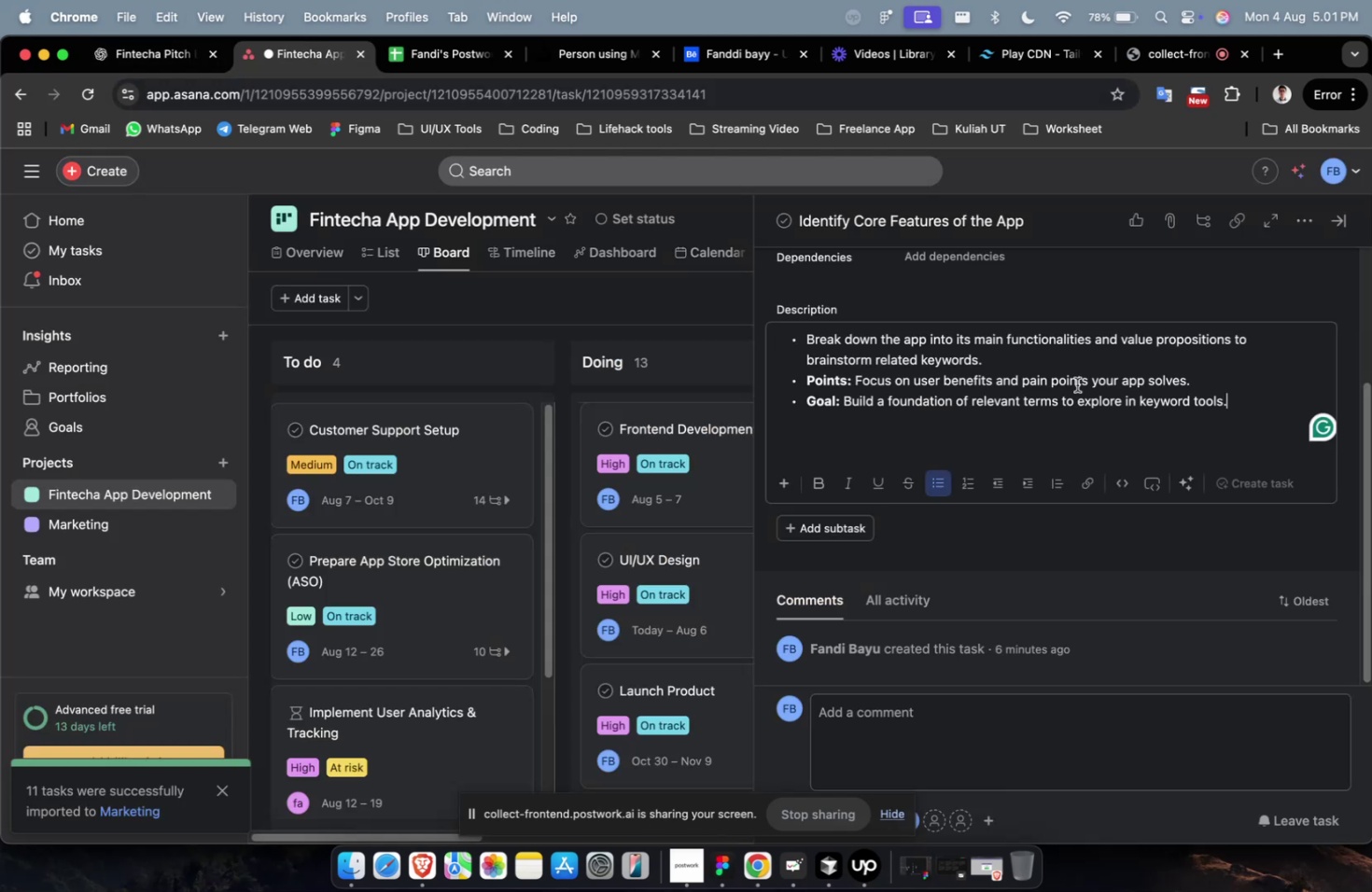 
scroll: coordinate [1076, 384], scroll_direction: up, amount: 4.0
 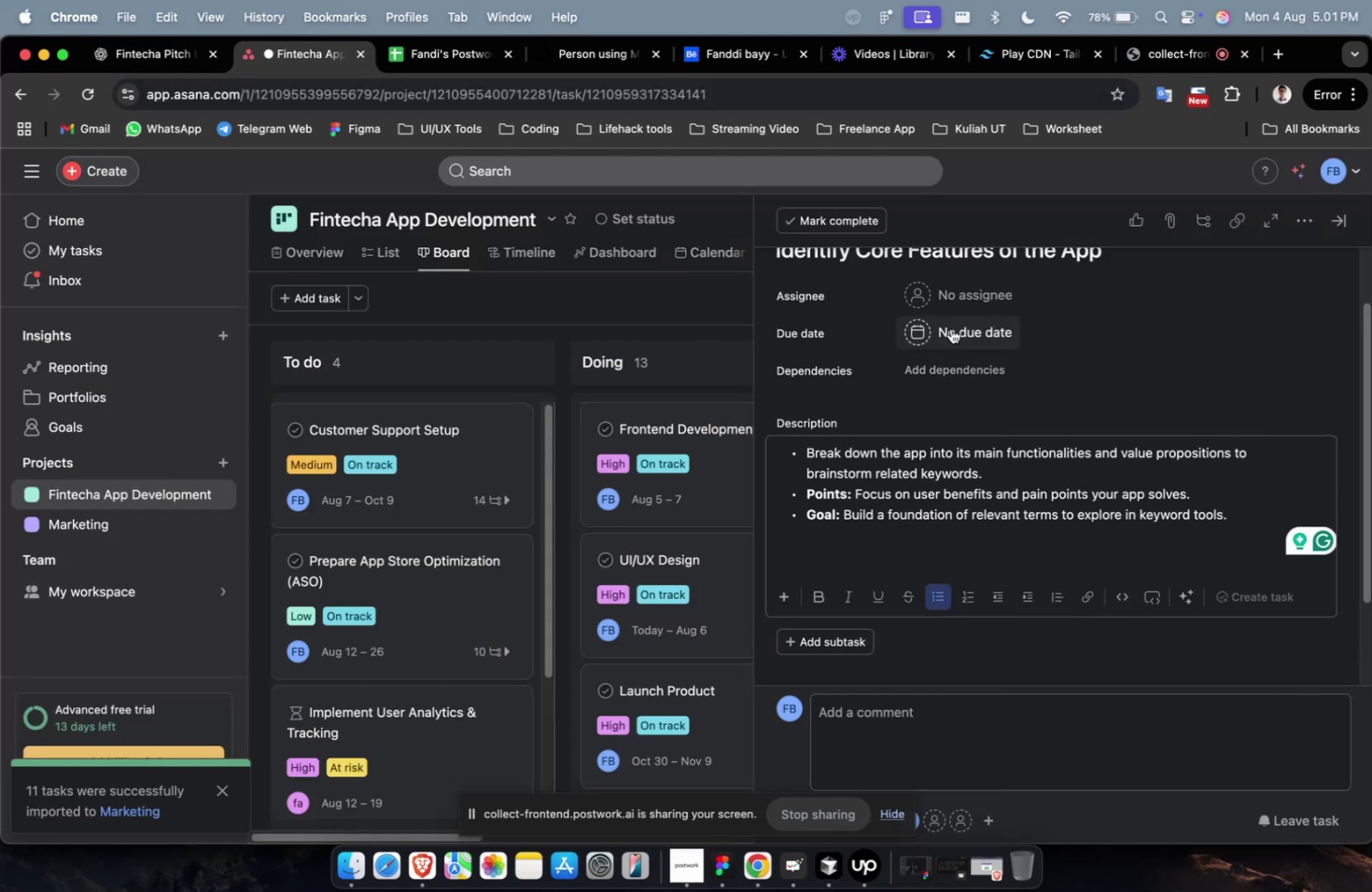 
left_click([958, 309])
 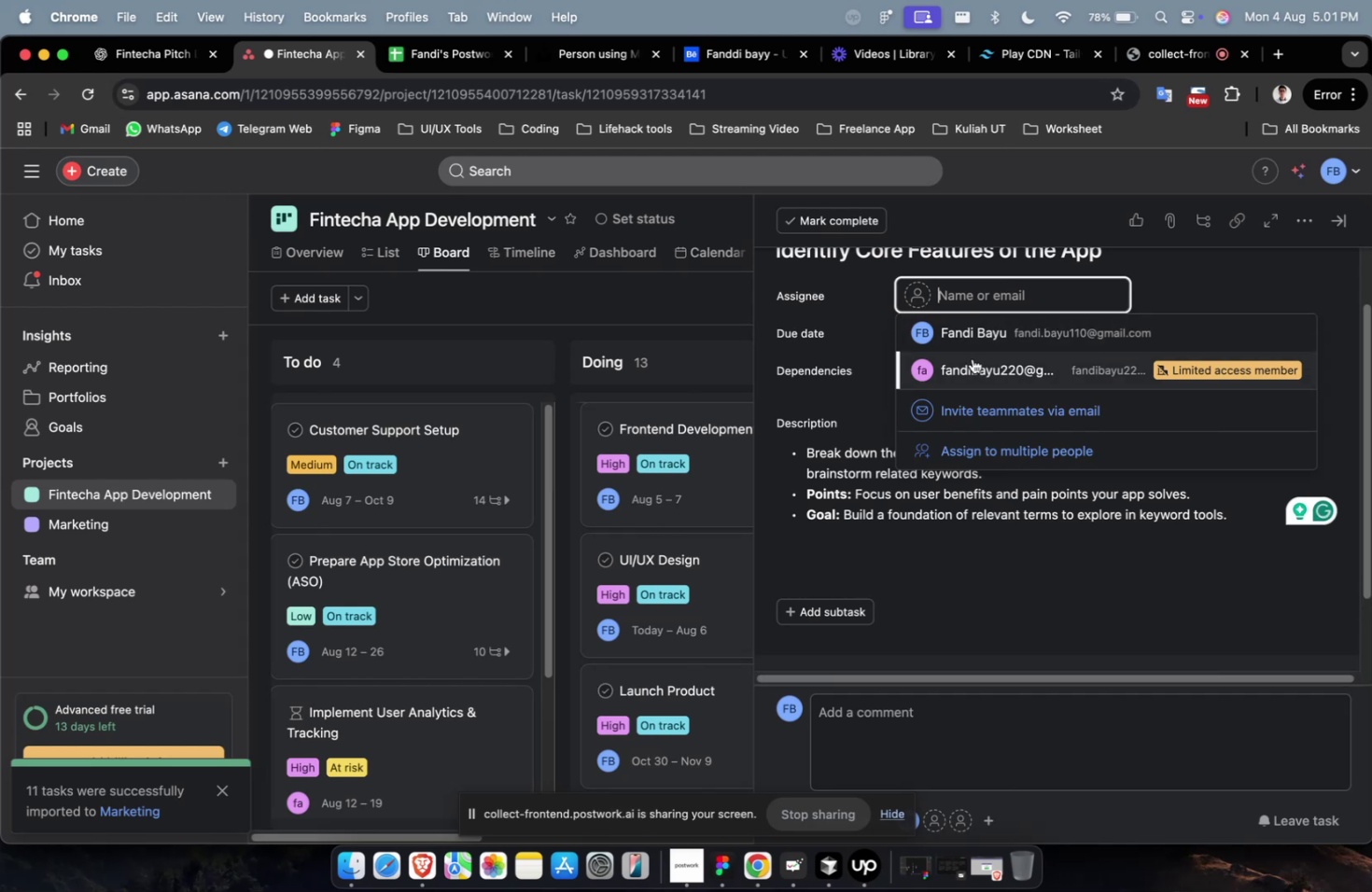 
double_click([973, 339])
 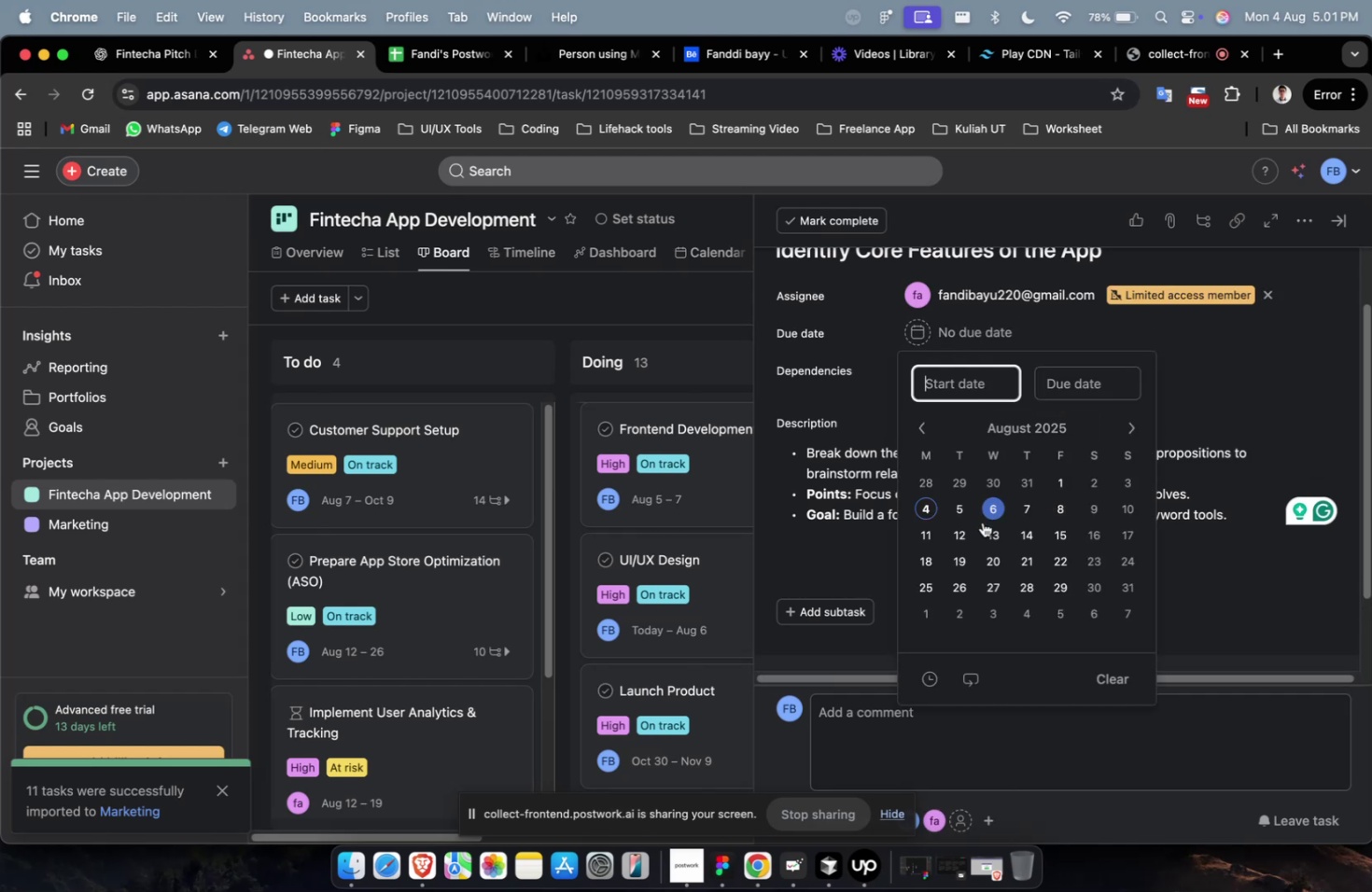 
triple_click([956, 551])
 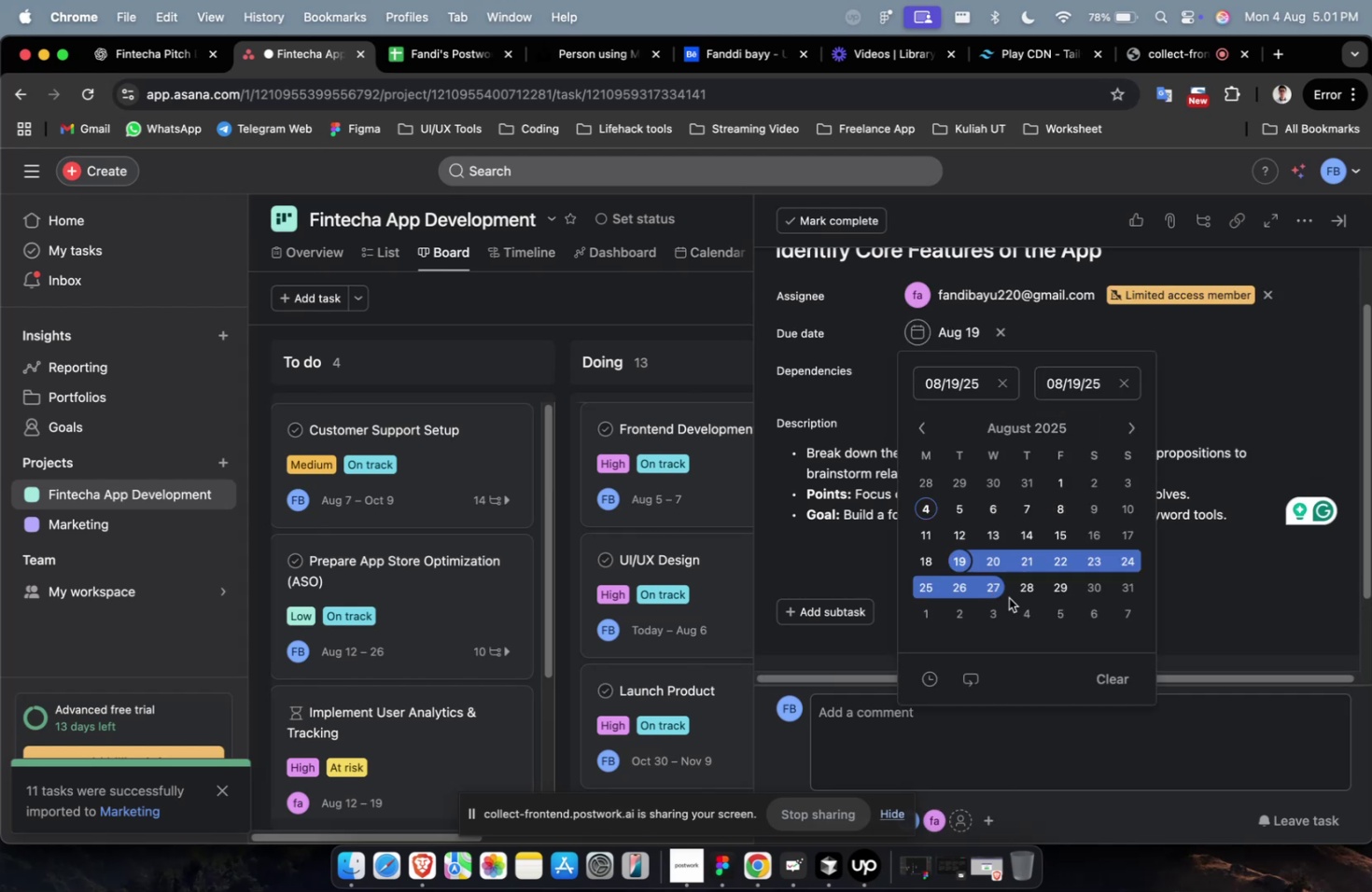 
triple_click([1008, 597])
 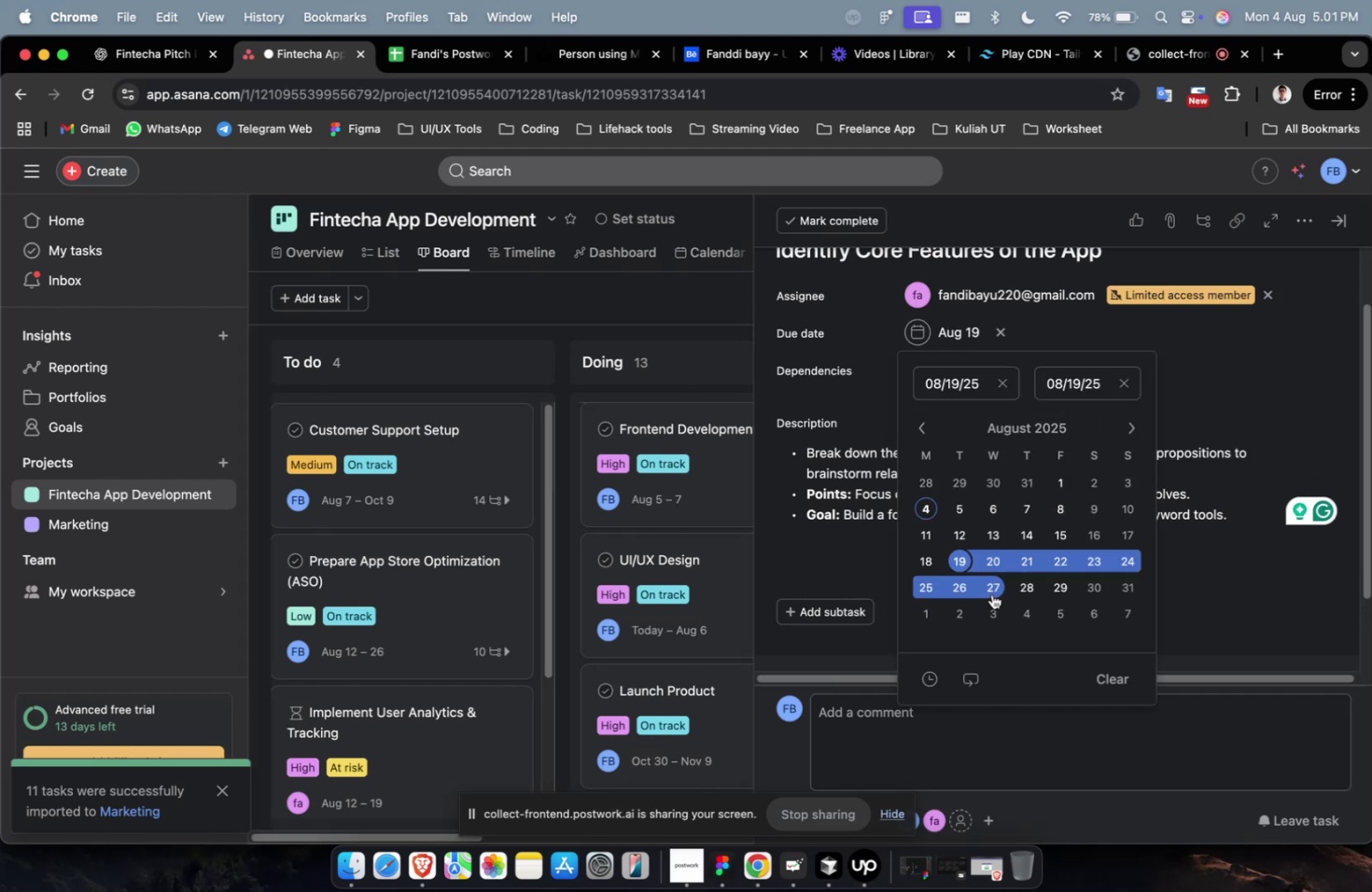 
left_click([990, 592])
 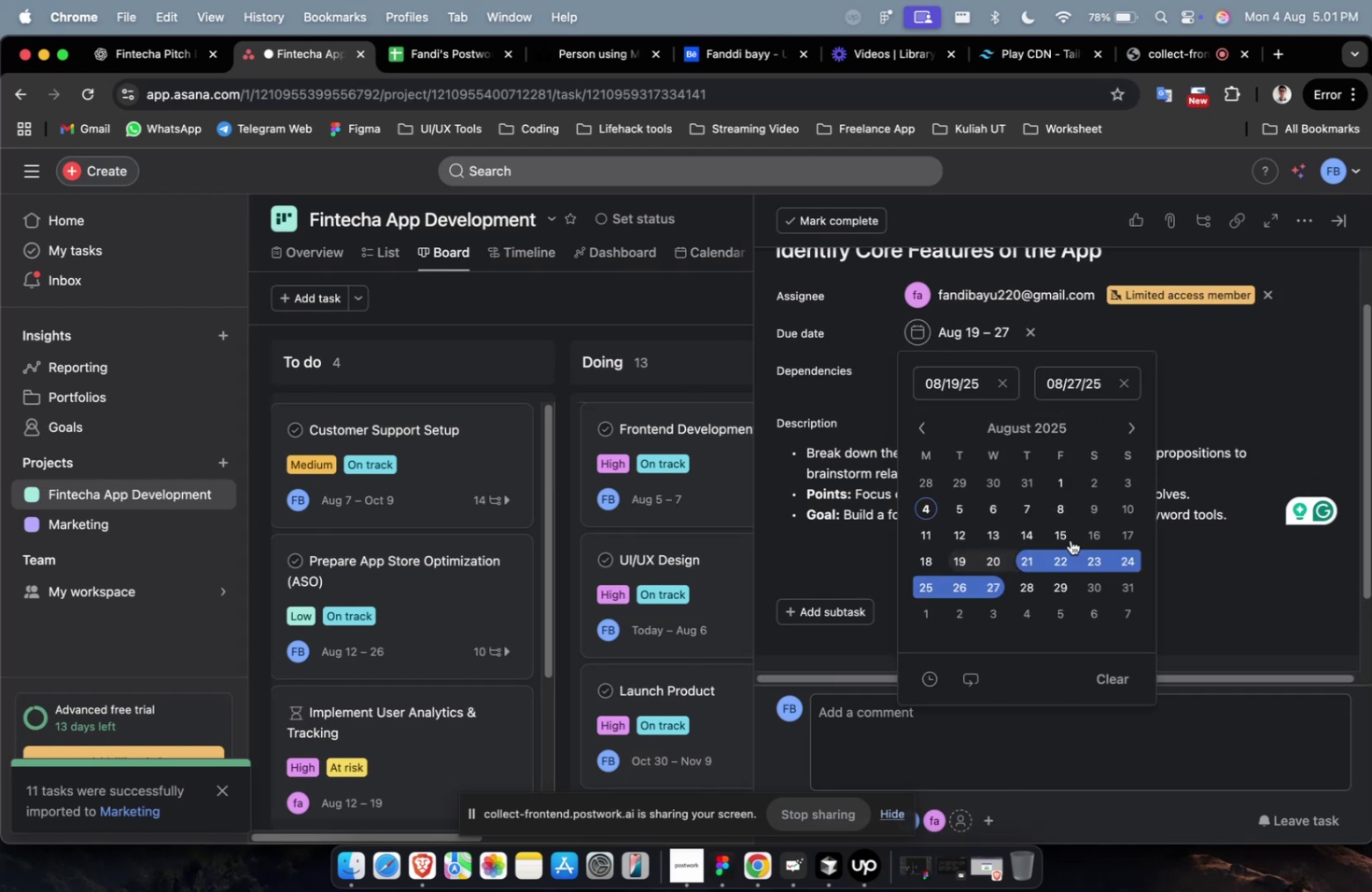 
left_click([1228, 408])
 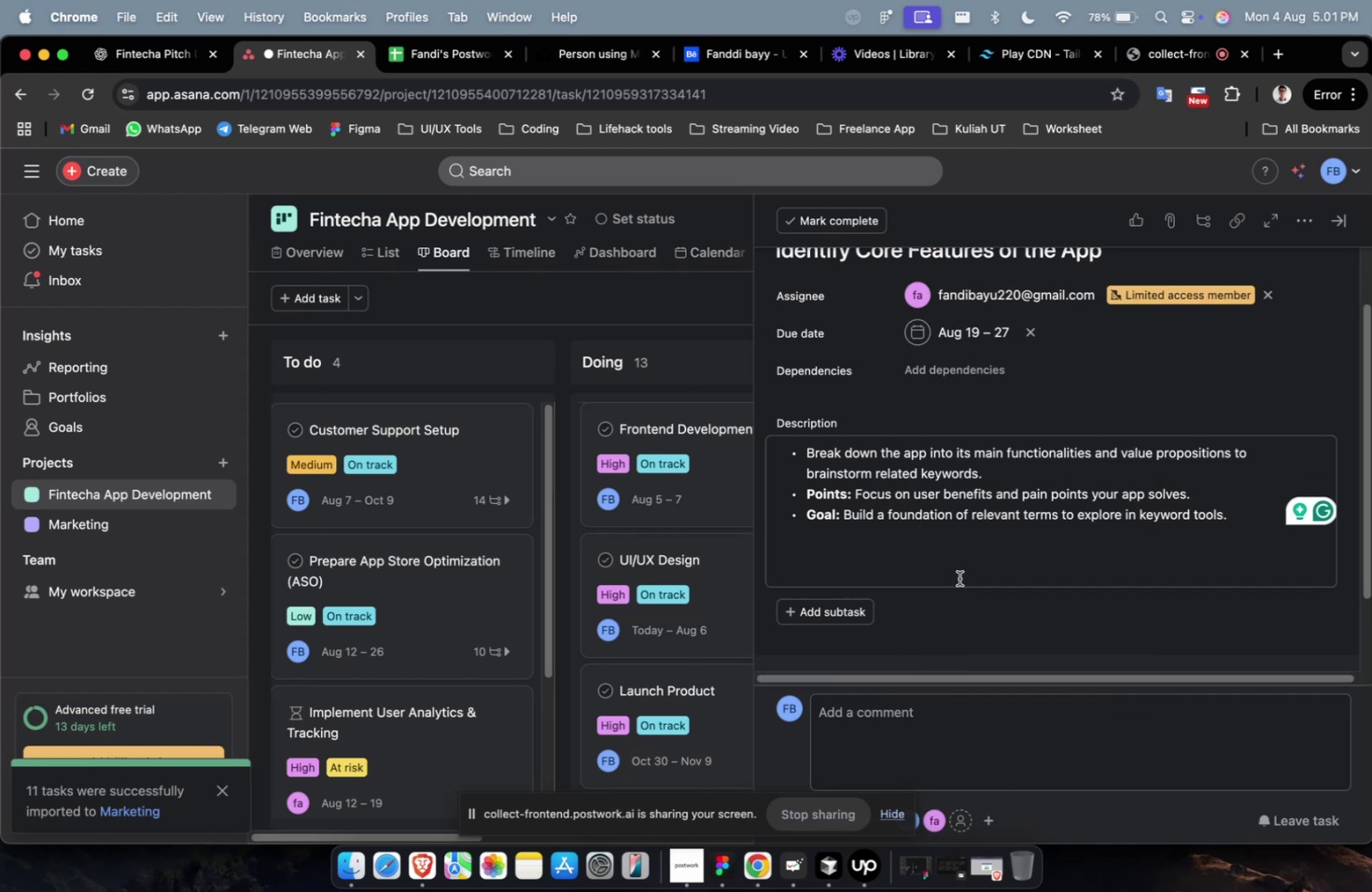 
scroll: coordinate [960, 574], scroll_direction: down, amount: 9.0
 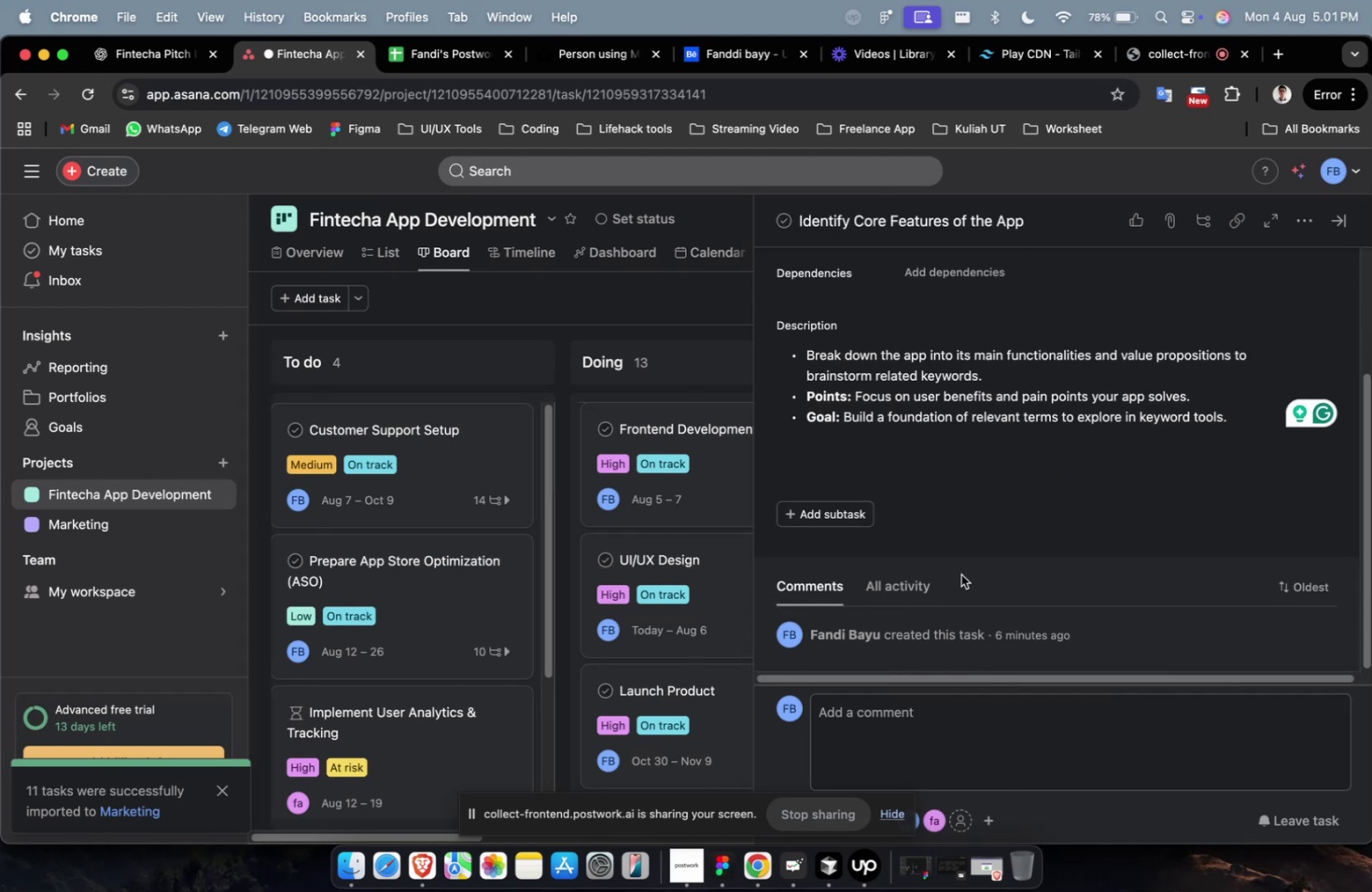 
scroll: coordinate [960, 574], scroll_direction: up, amount: 8.0
 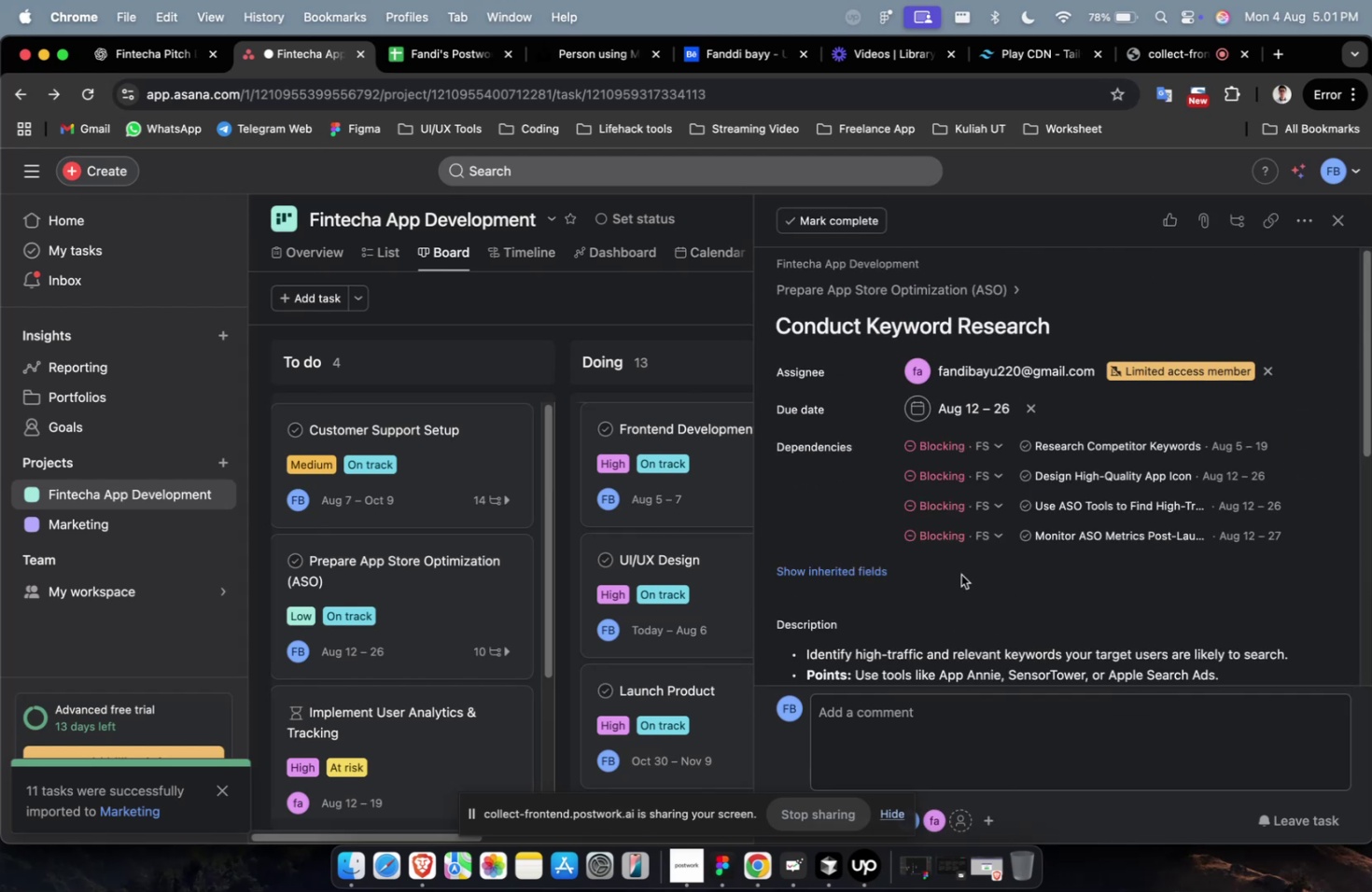 
scroll: coordinate [513, 618], scroll_direction: down, amount: 51.0
 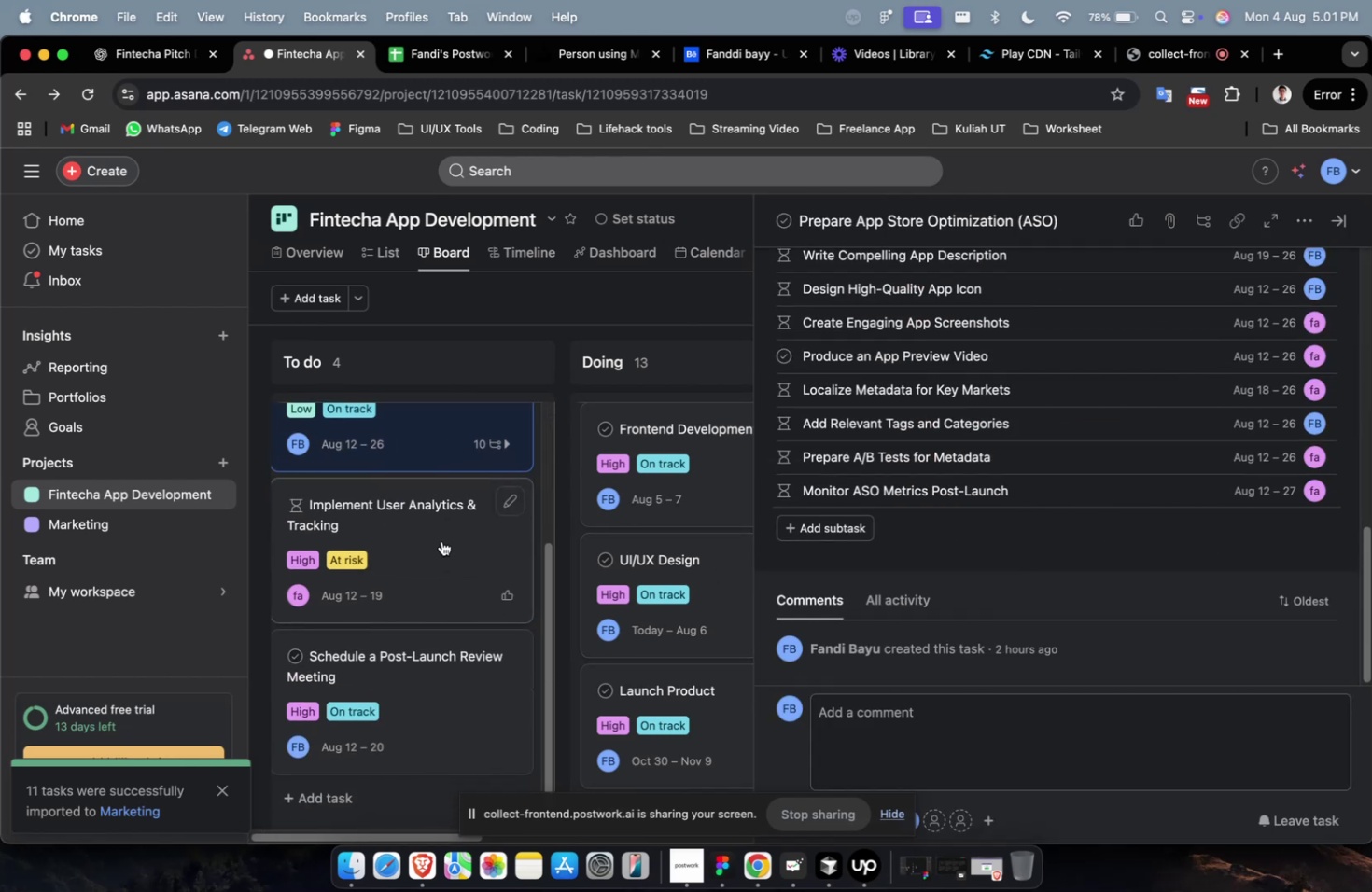 
left_click([424, 519])
 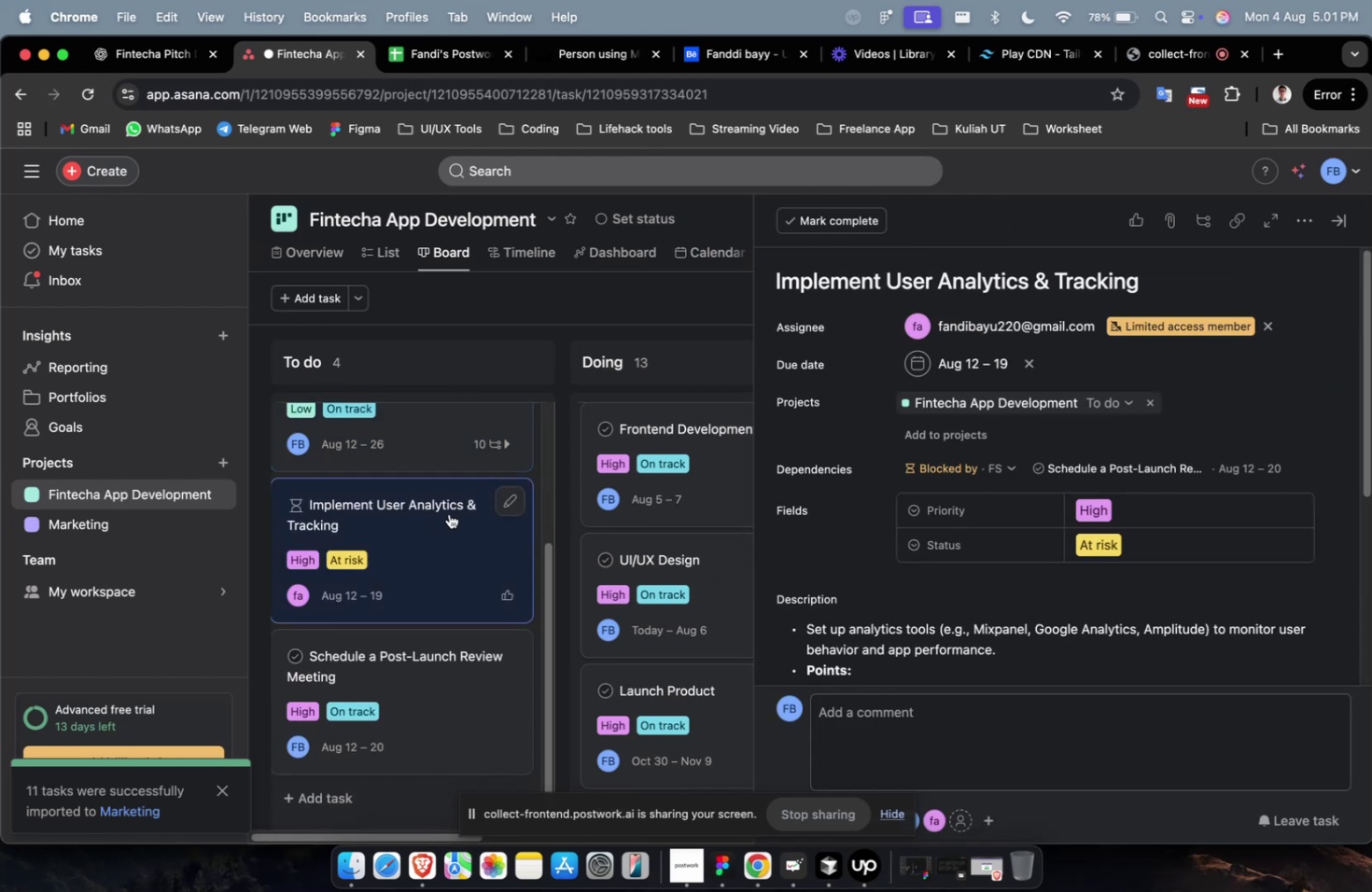 
scroll: coordinate [897, 511], scroll_direction: down, amount: 9.0
 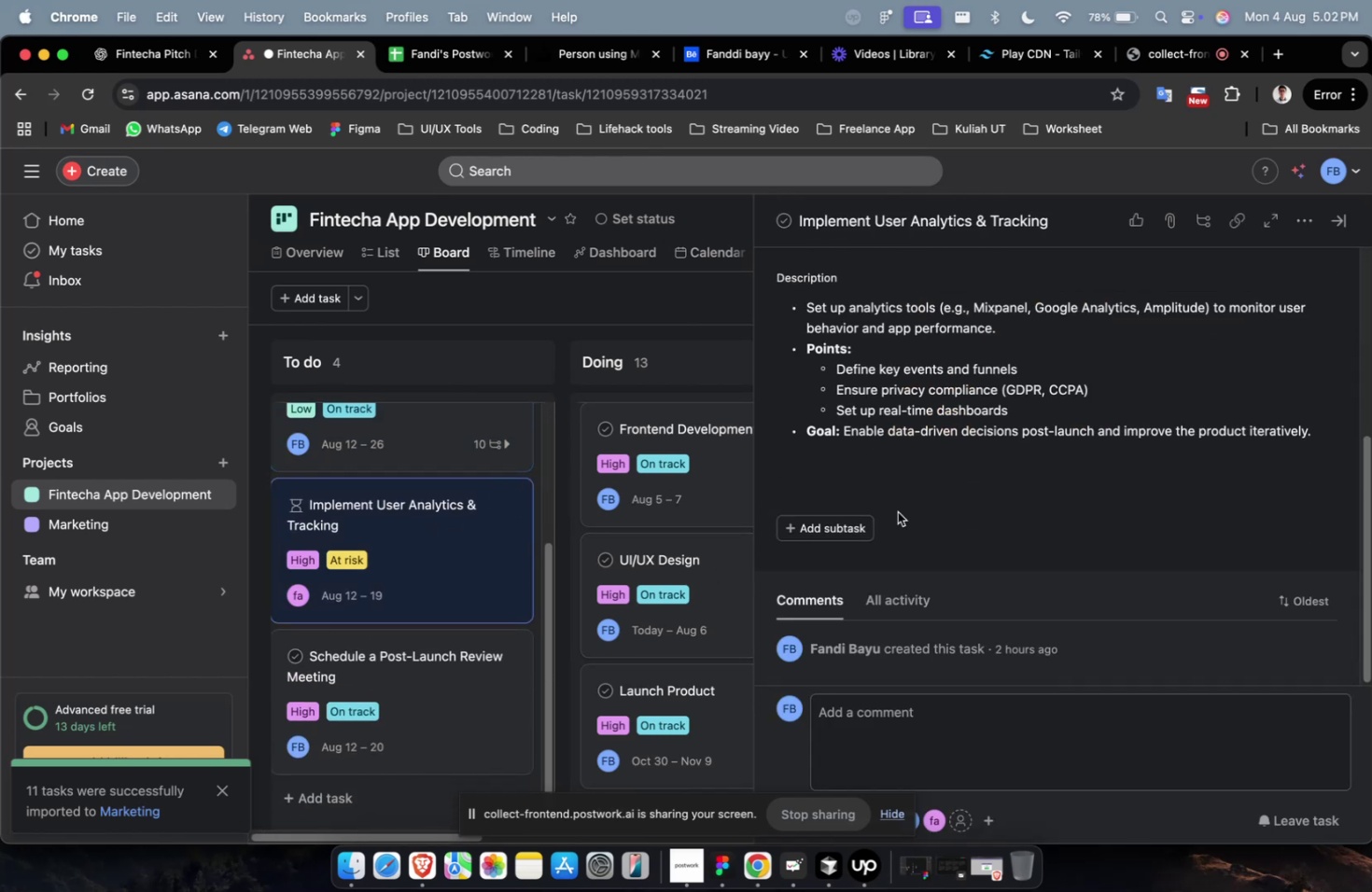 
scroll: coordinate [897, 511], scroll_direction: up, amount: 14.0
 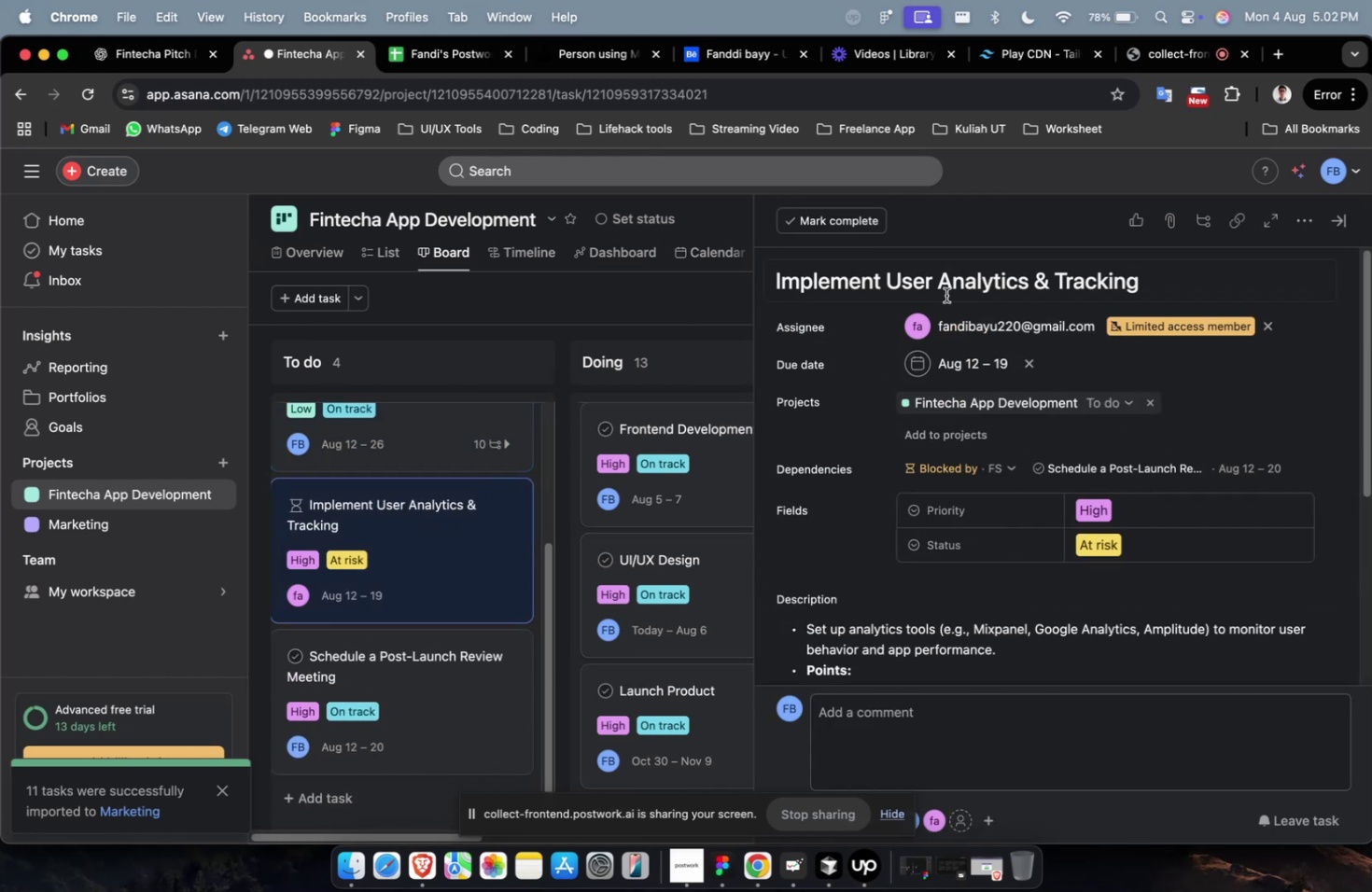 
left_click([947, 286])
 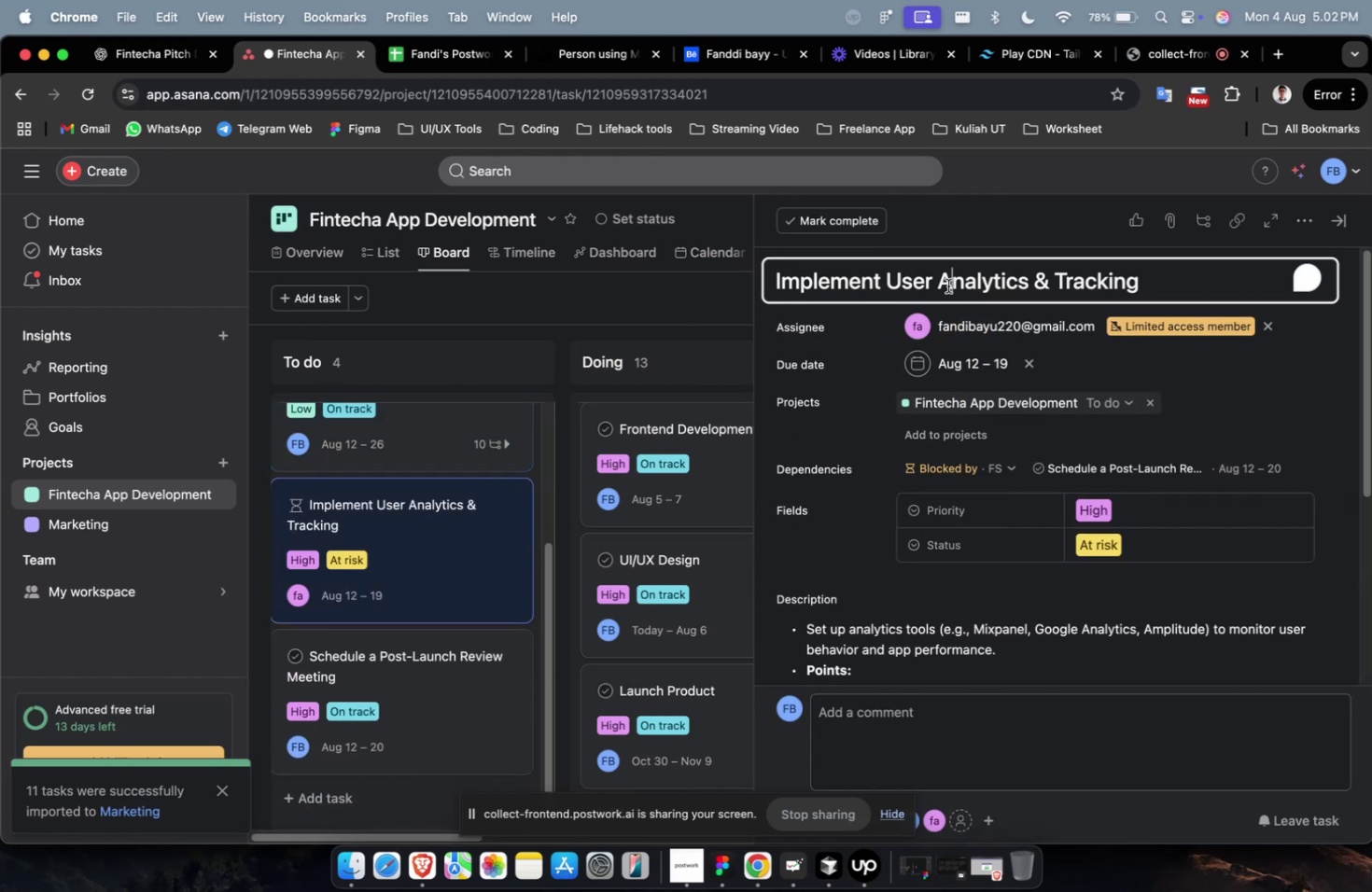 
key(Meta+A)
 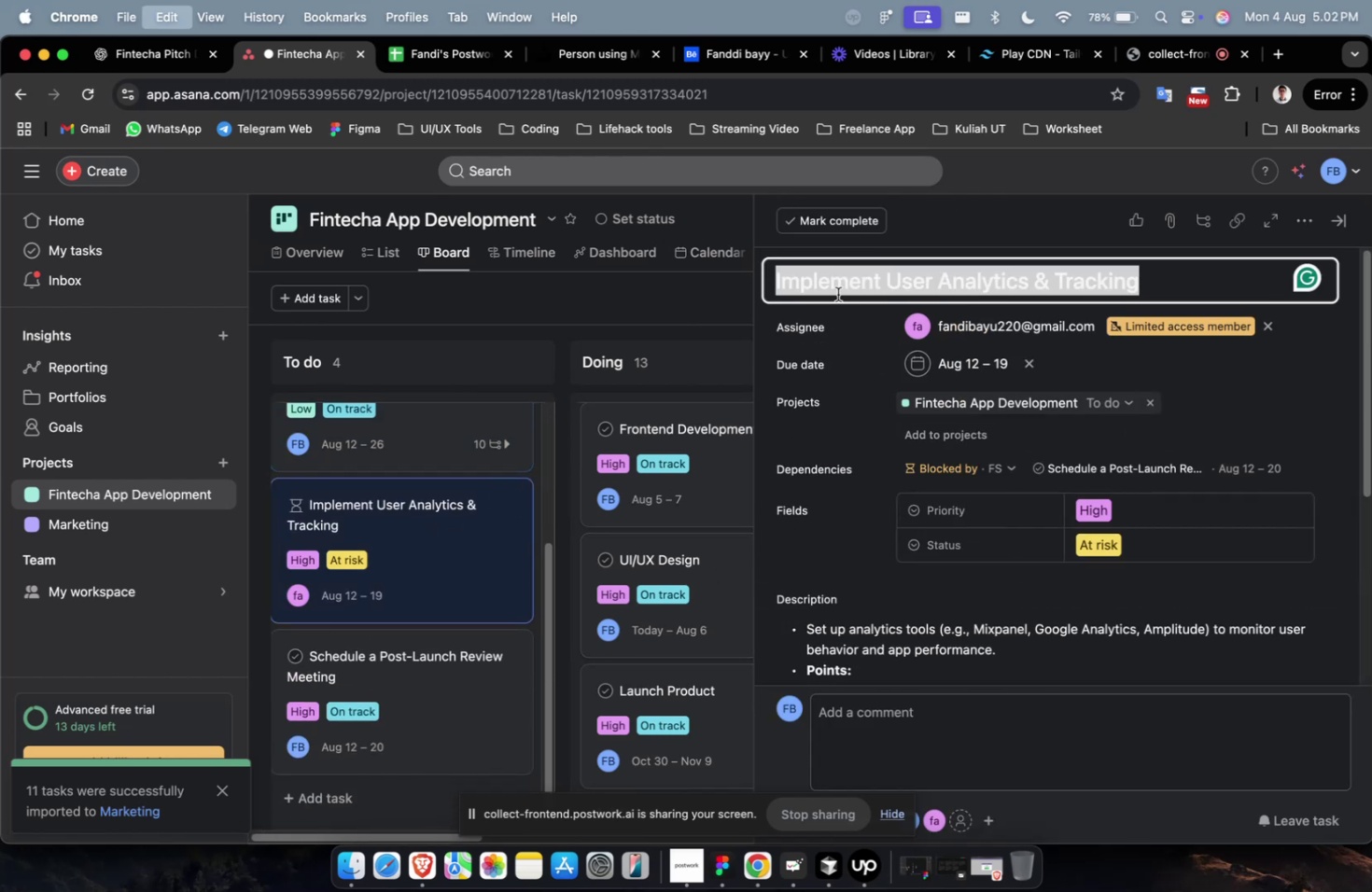 
key(Meta+C)
 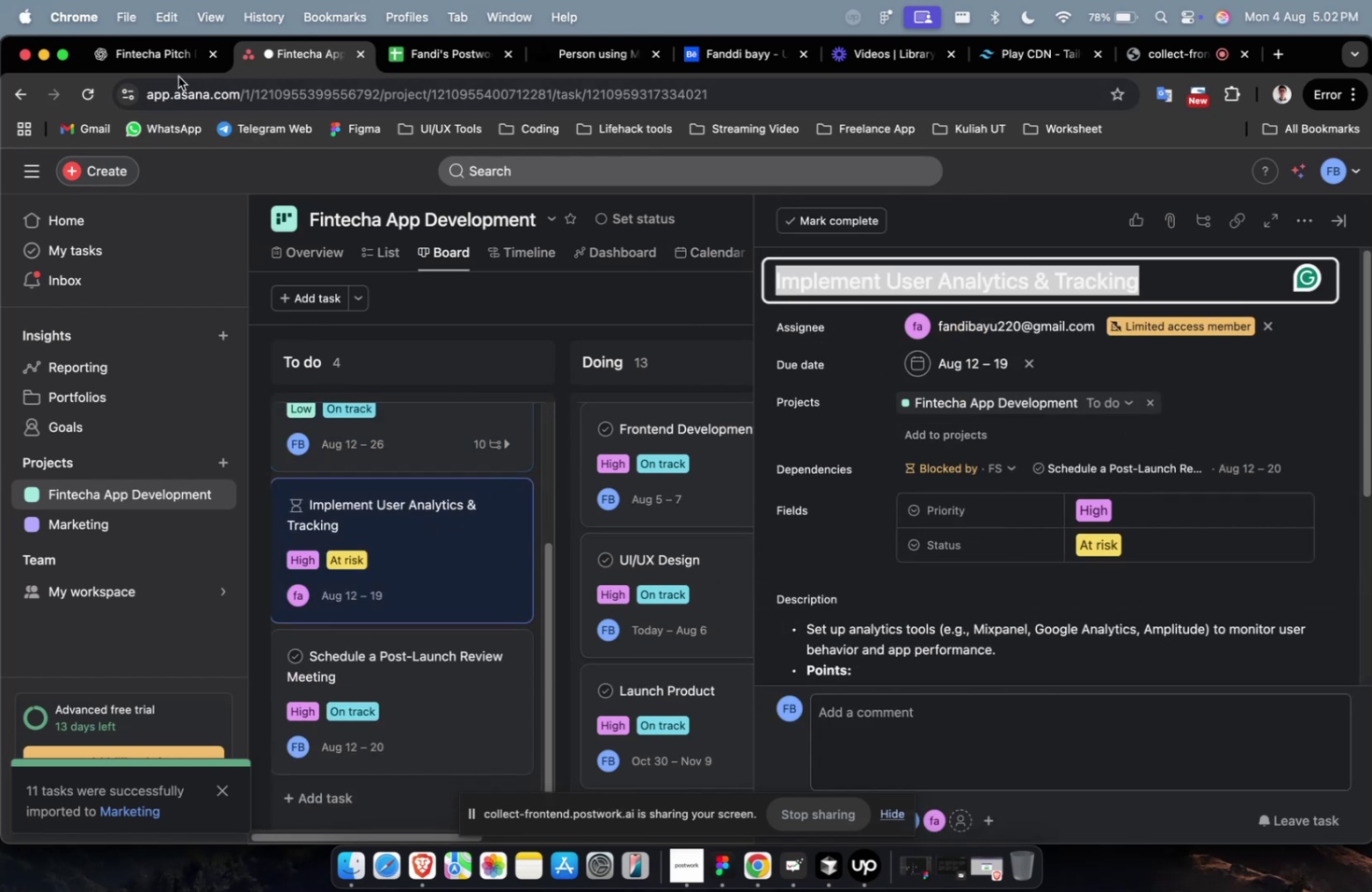 
left_click([178, 77])
 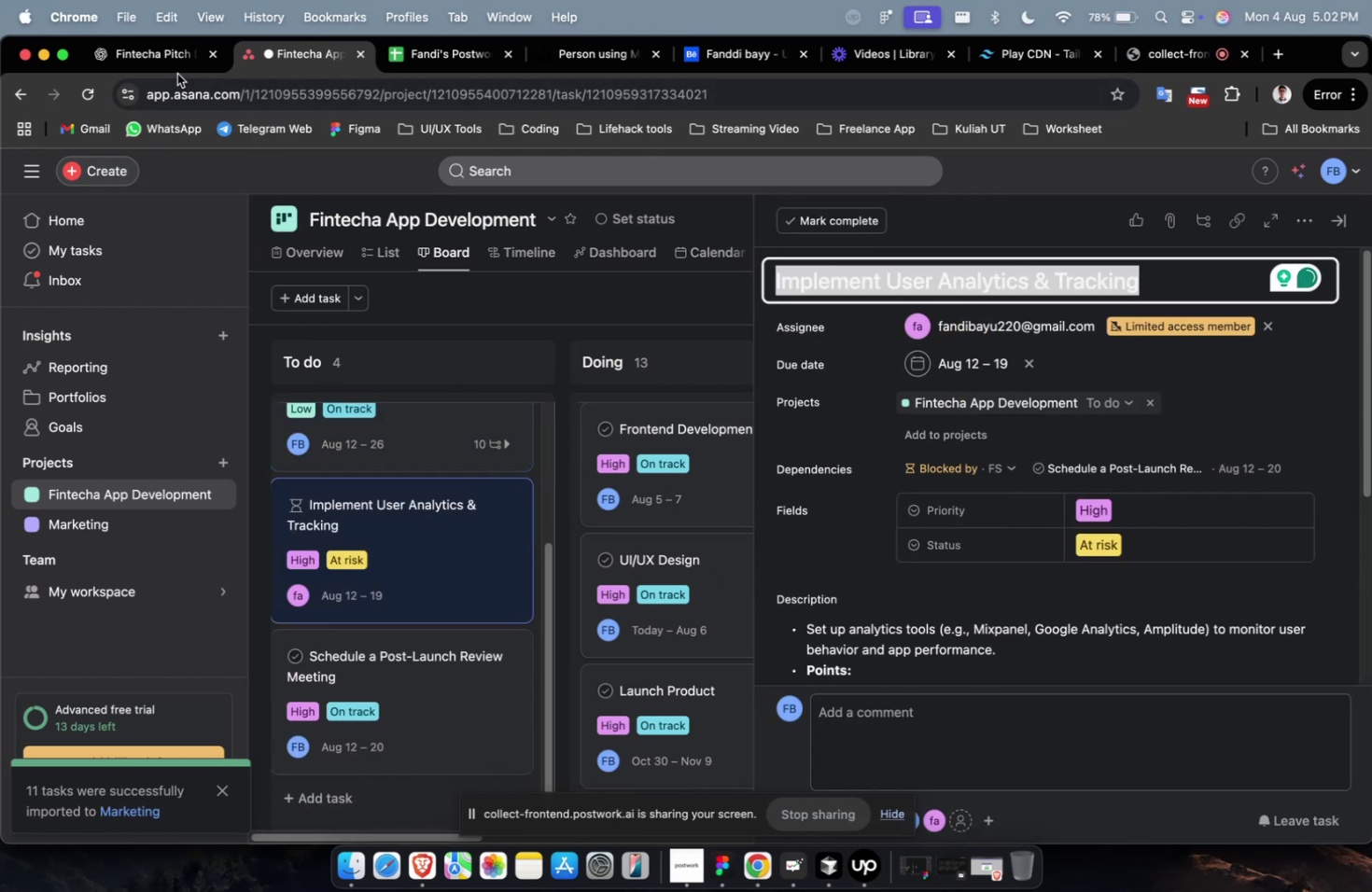 
double_click([177, 74])
 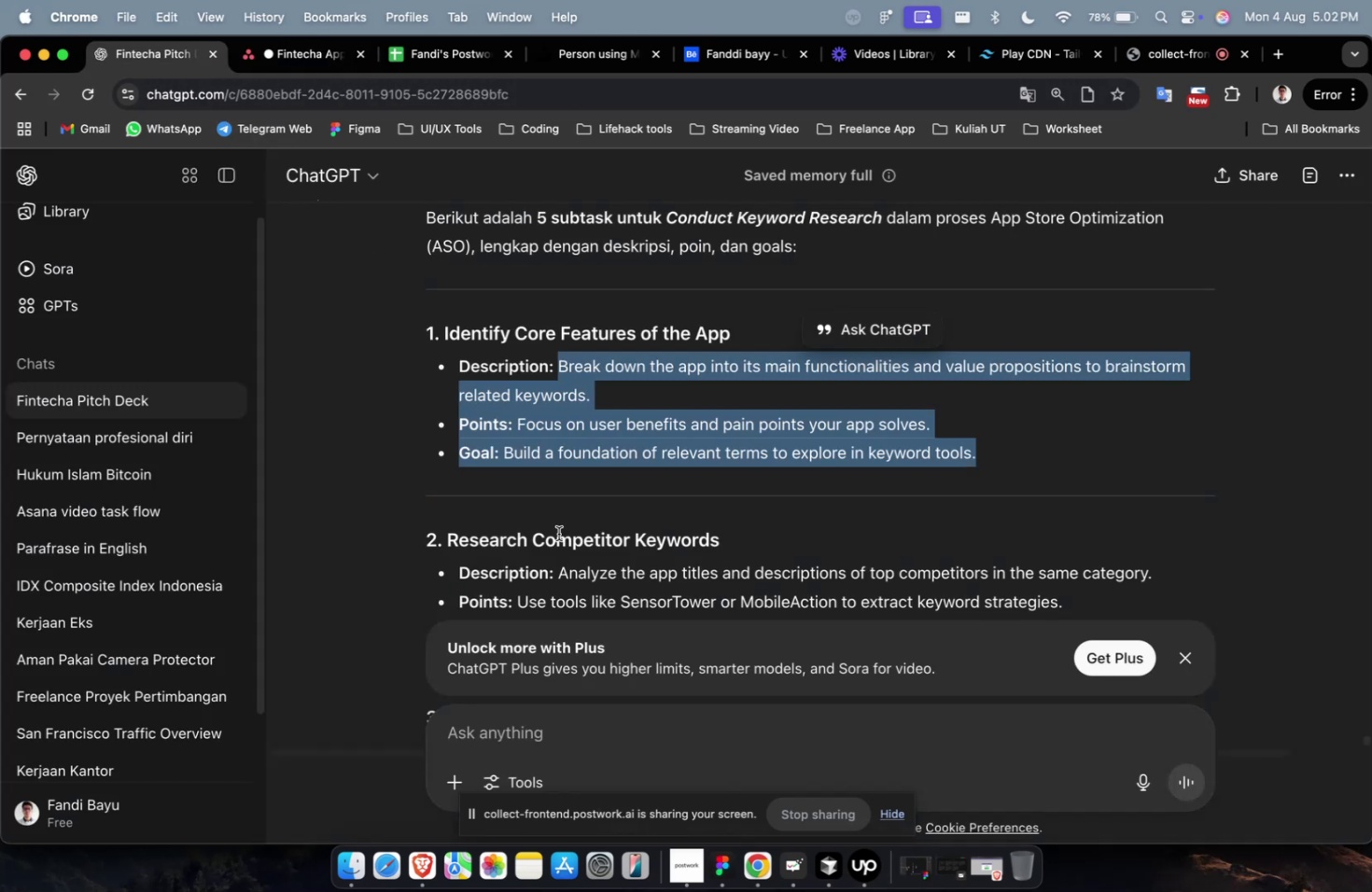 
left_click([565, 719])
 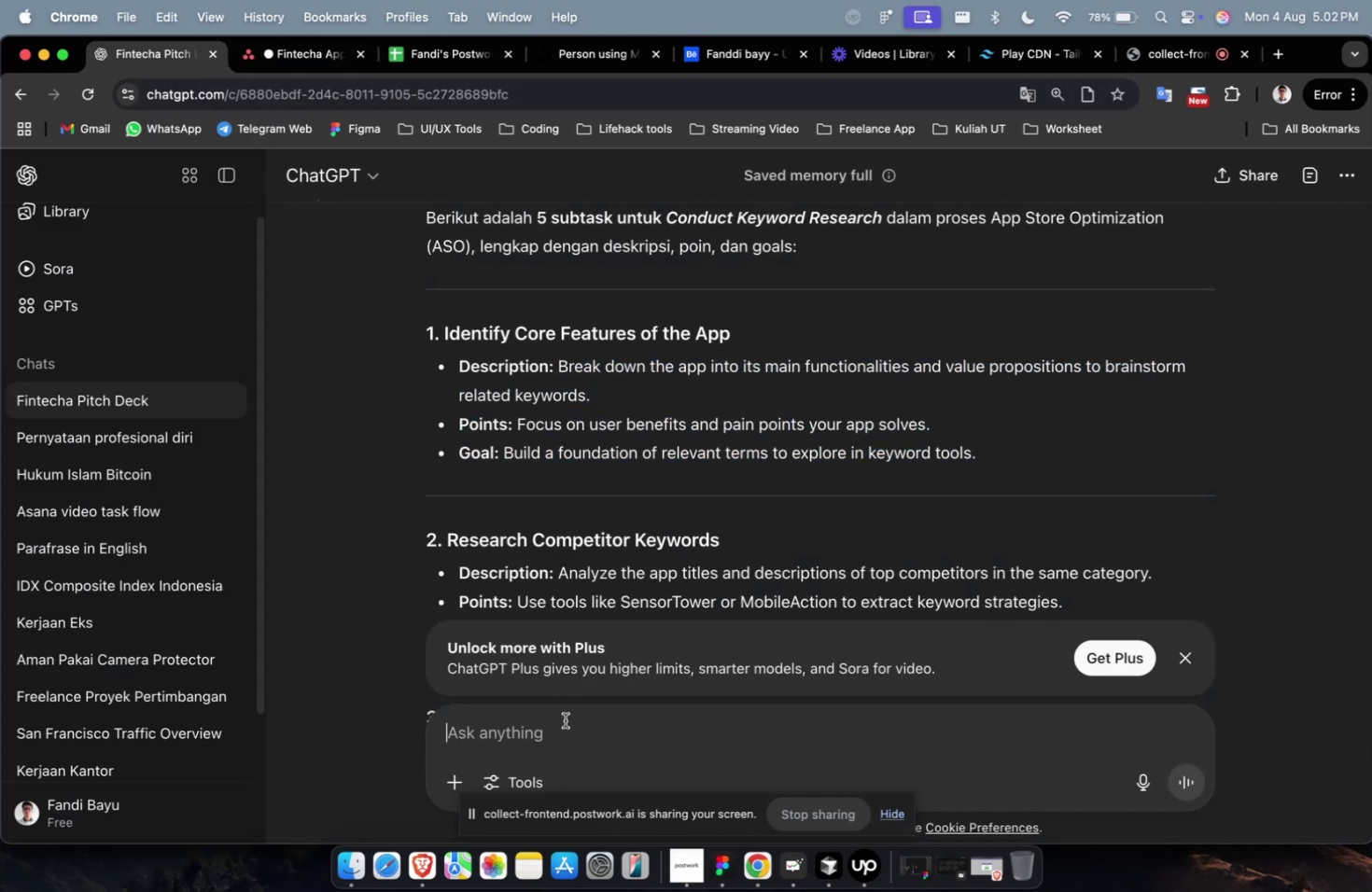 
type(buatkan 1-)
key(Backspace)
type(0 sub task untuk )
 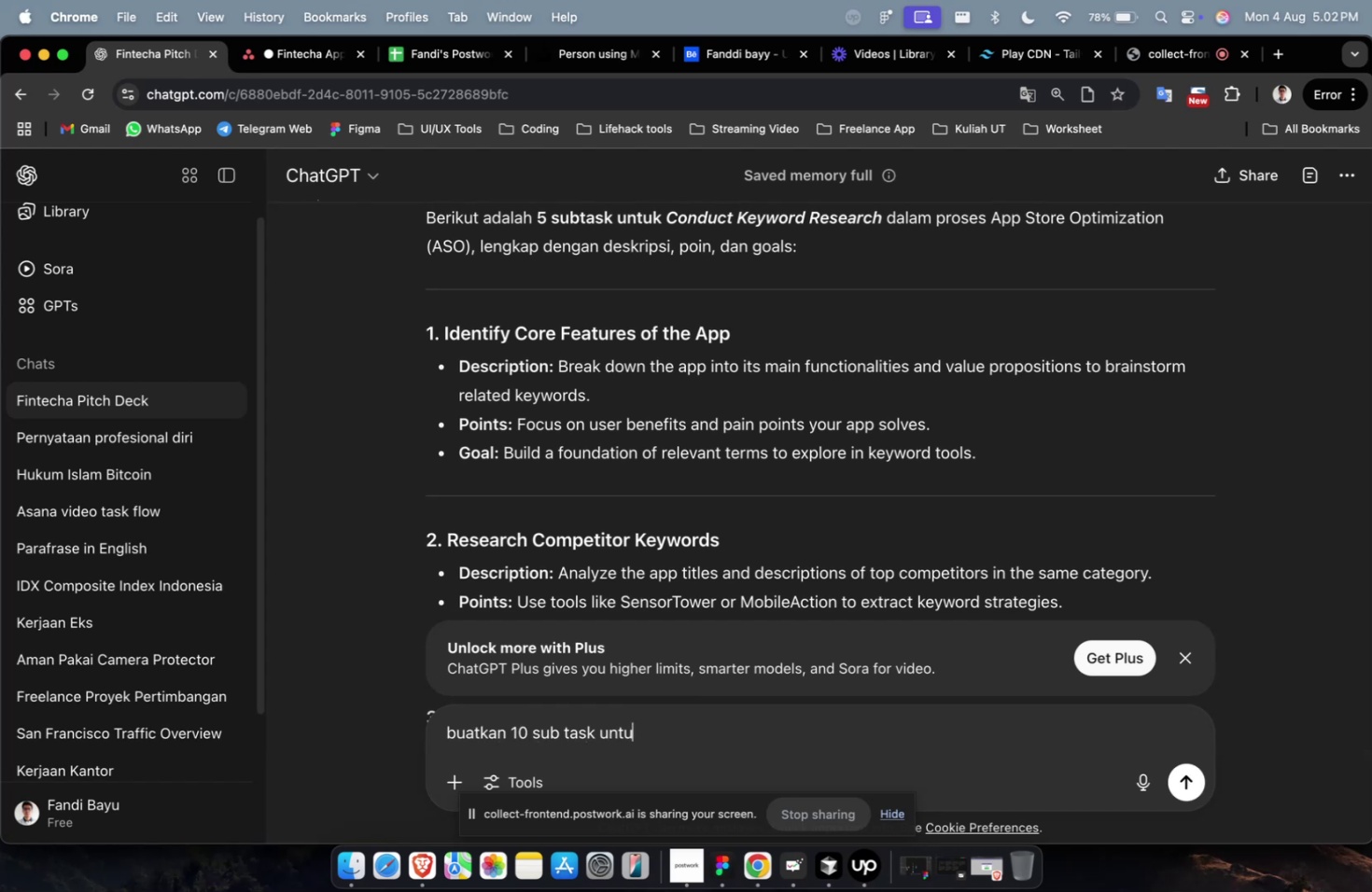 
key(Meta+CommandLeft)
 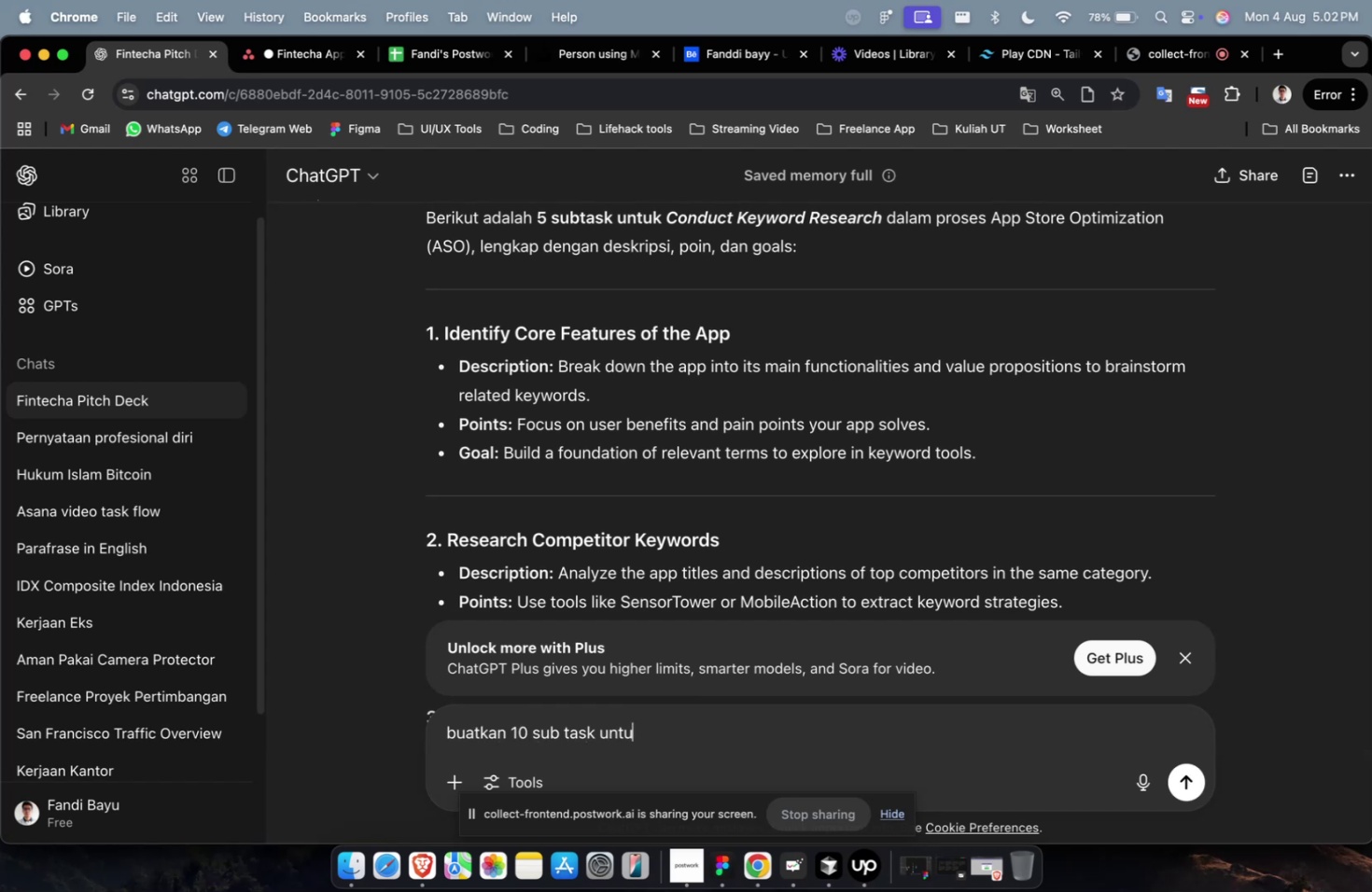 
key(Meta+V)
 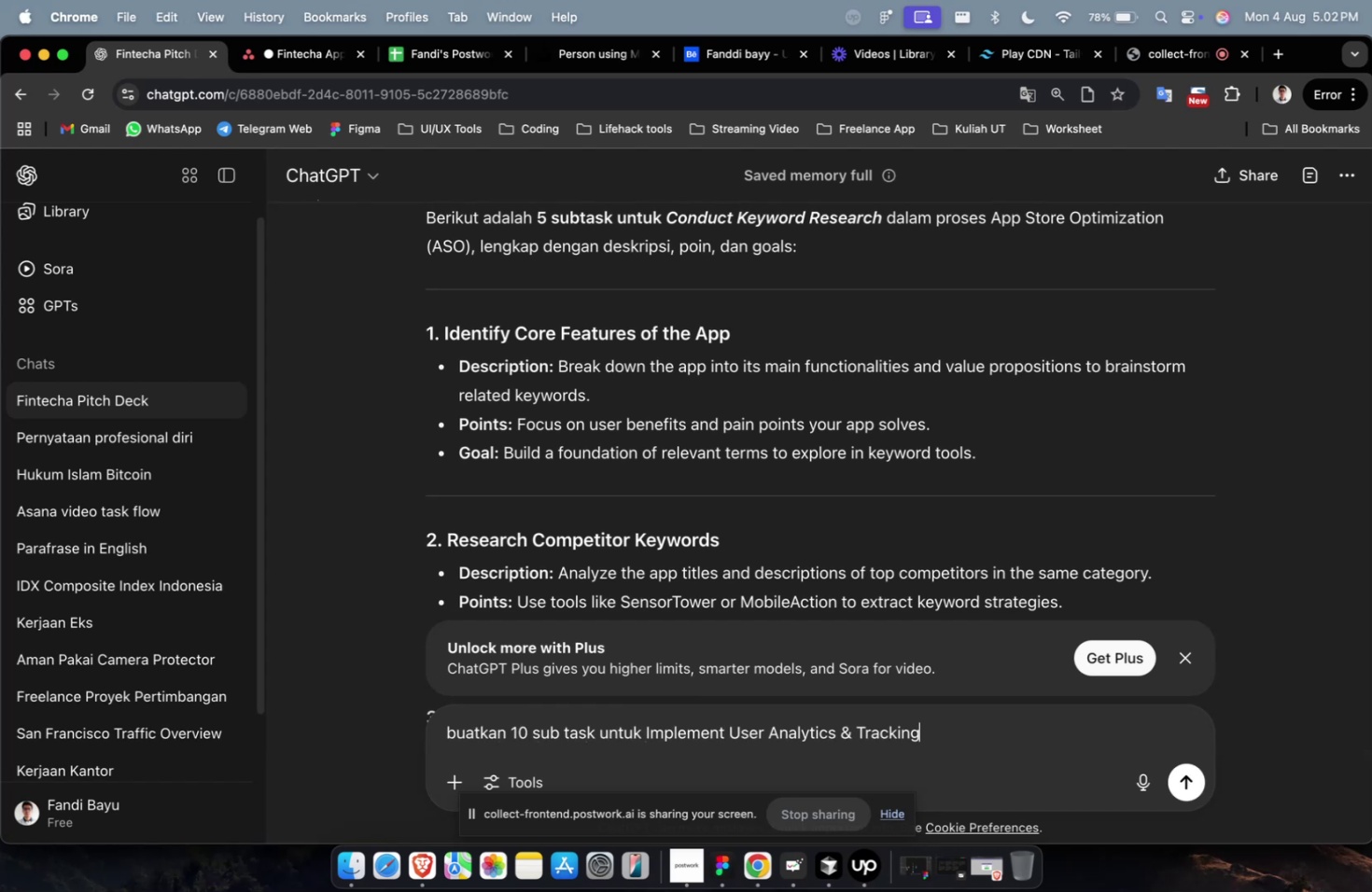 
key(Enter)
 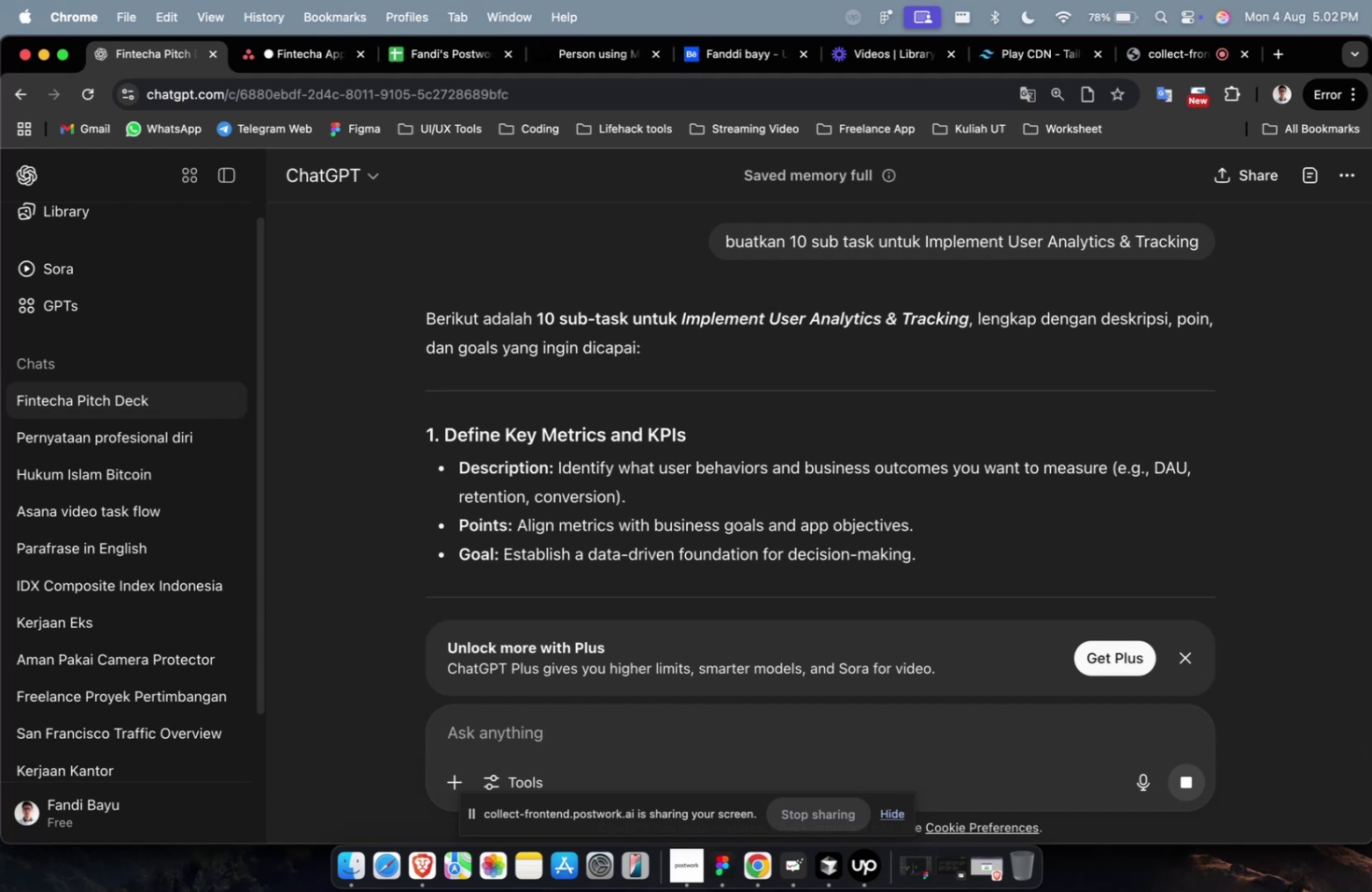 
wait(30.11)
 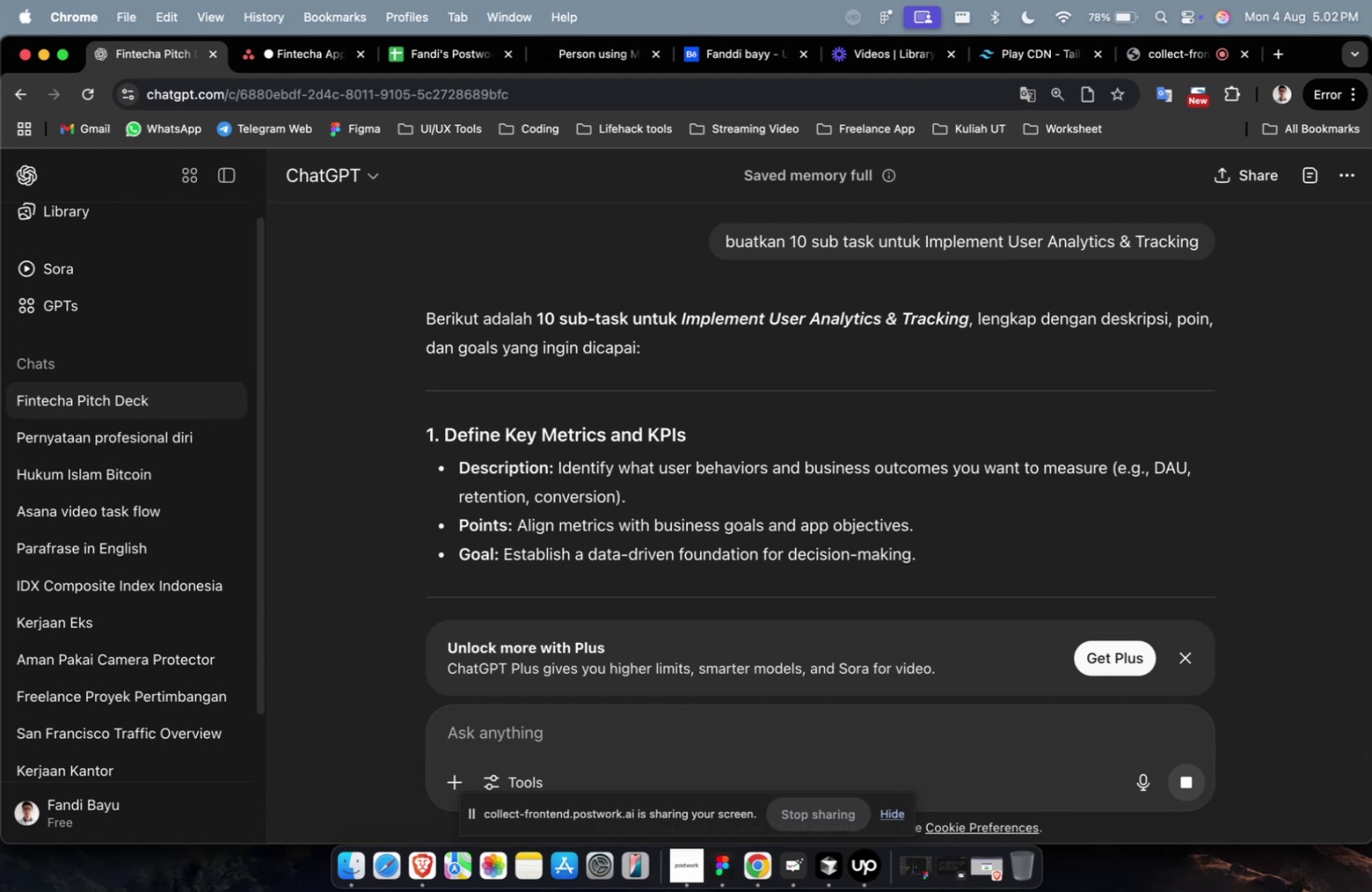 
scroll: coordinate [750, 441], scroll_direction: down, amount: 5.0
 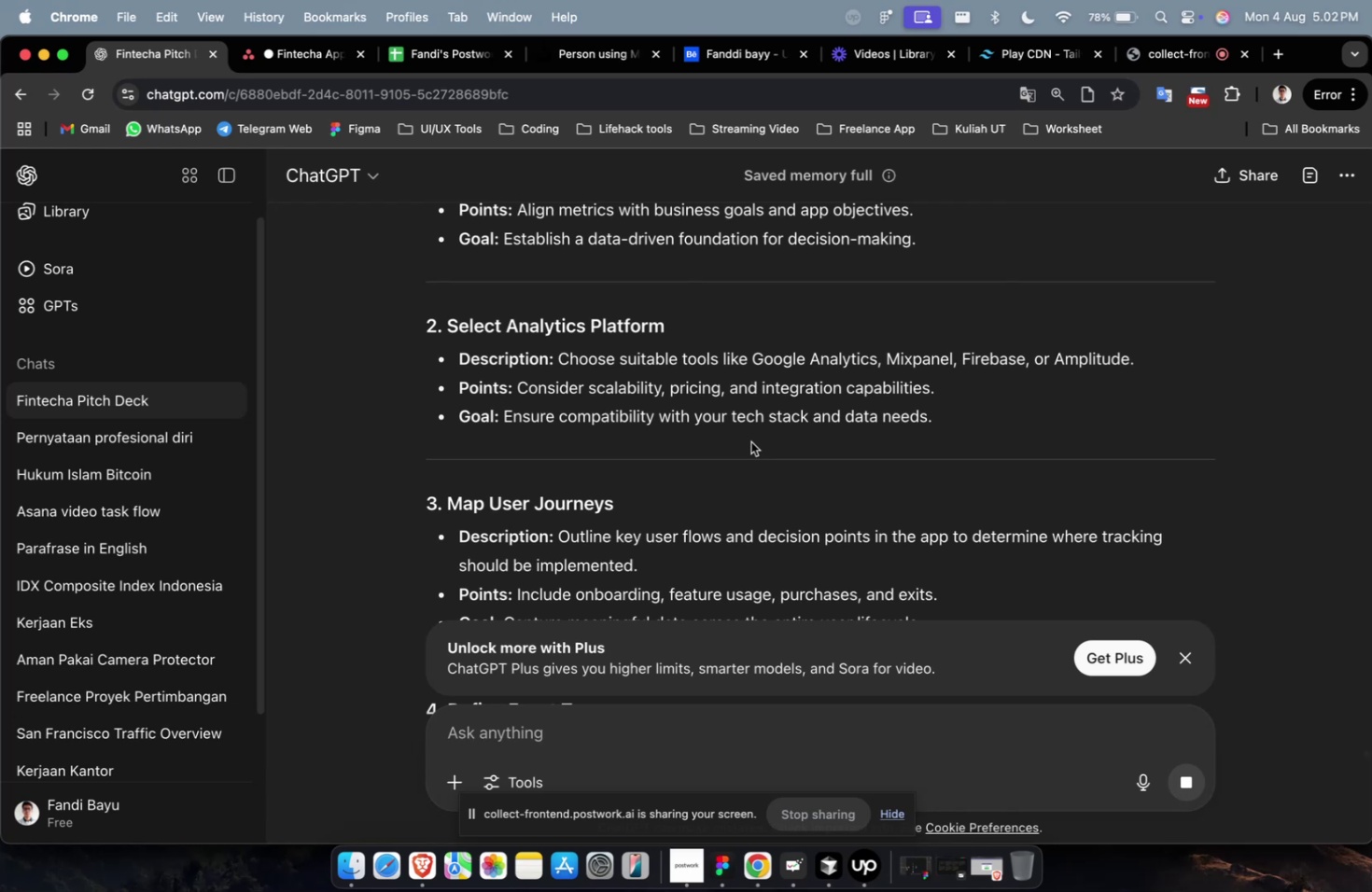 
wait(21.22)
 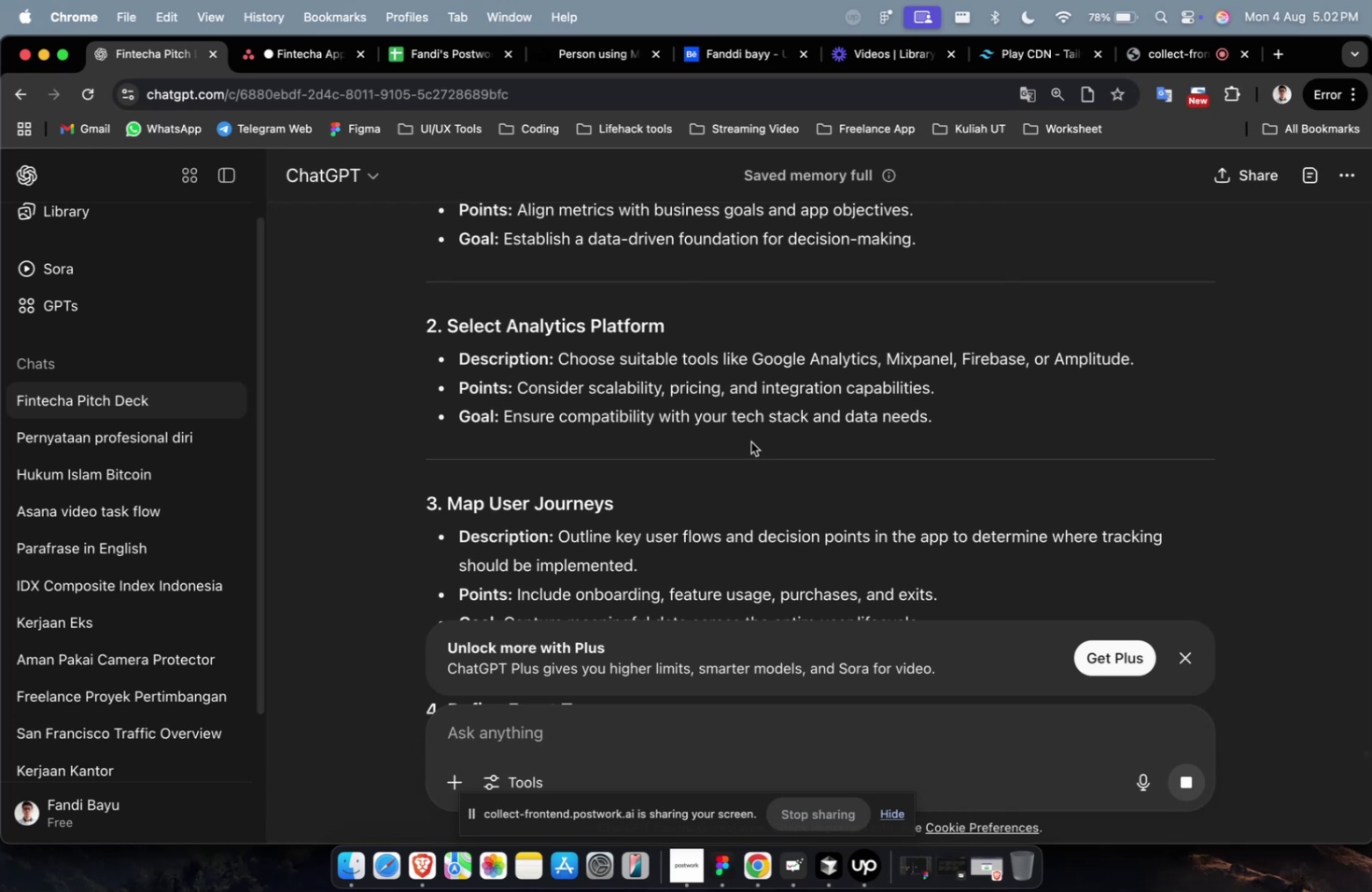 
scroll: coordinate [750, 441], scroll_direction: down, amount: 2.0
 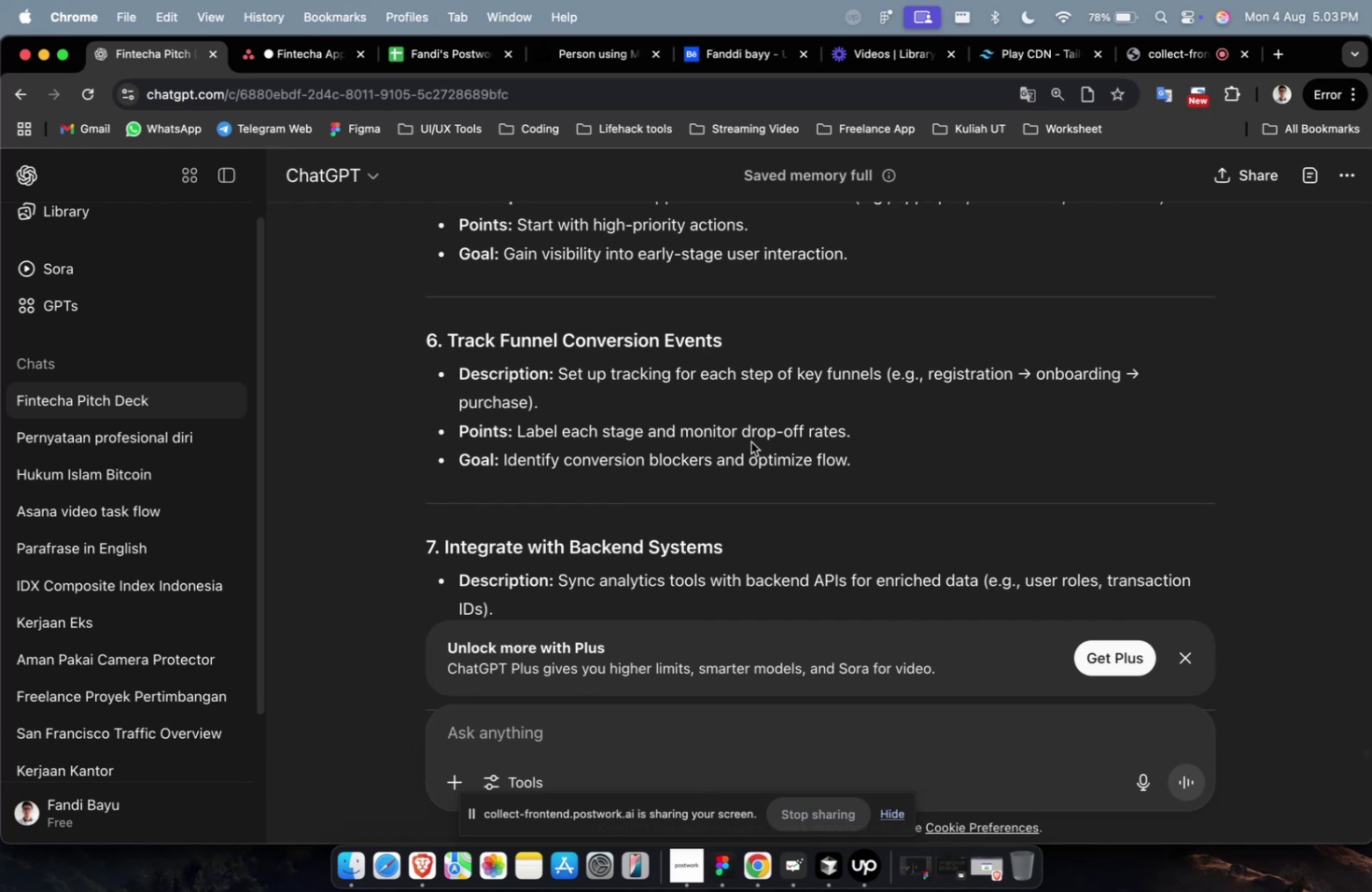 
wait(21.53)
 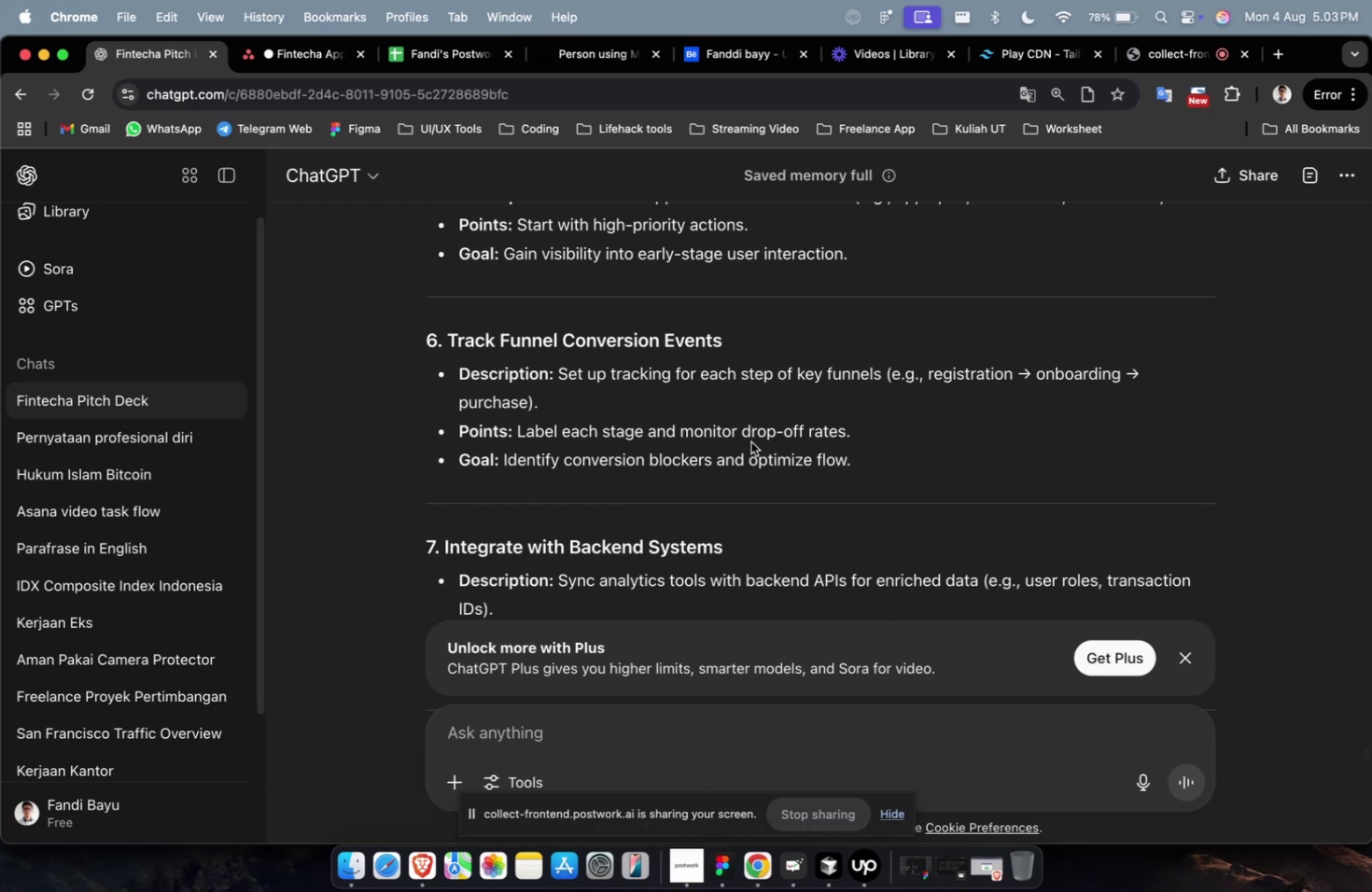 
scroll: coordinate [750, 441], scroll_direction: up, amount: 3.0
 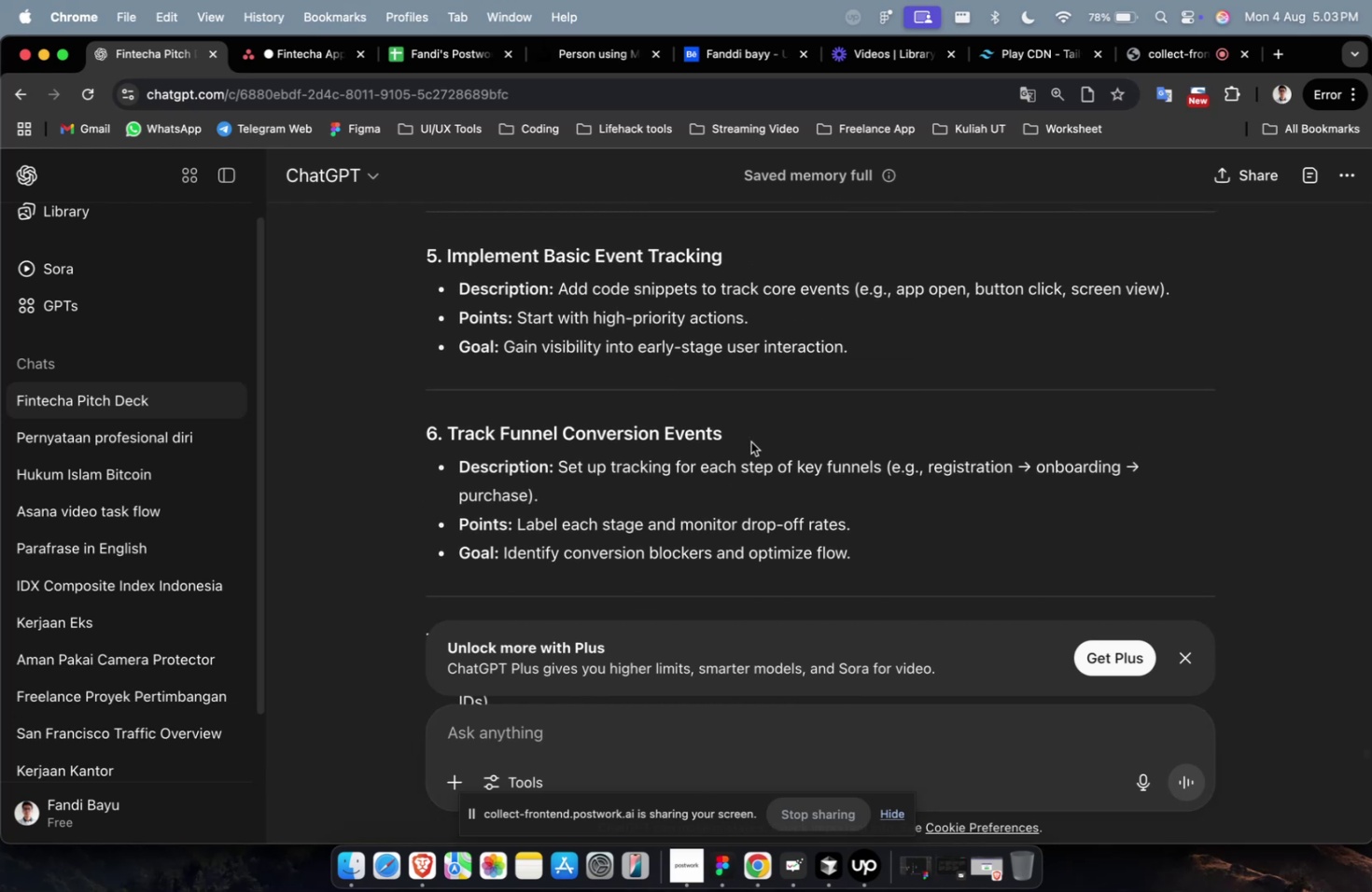 
wait(7.02)
 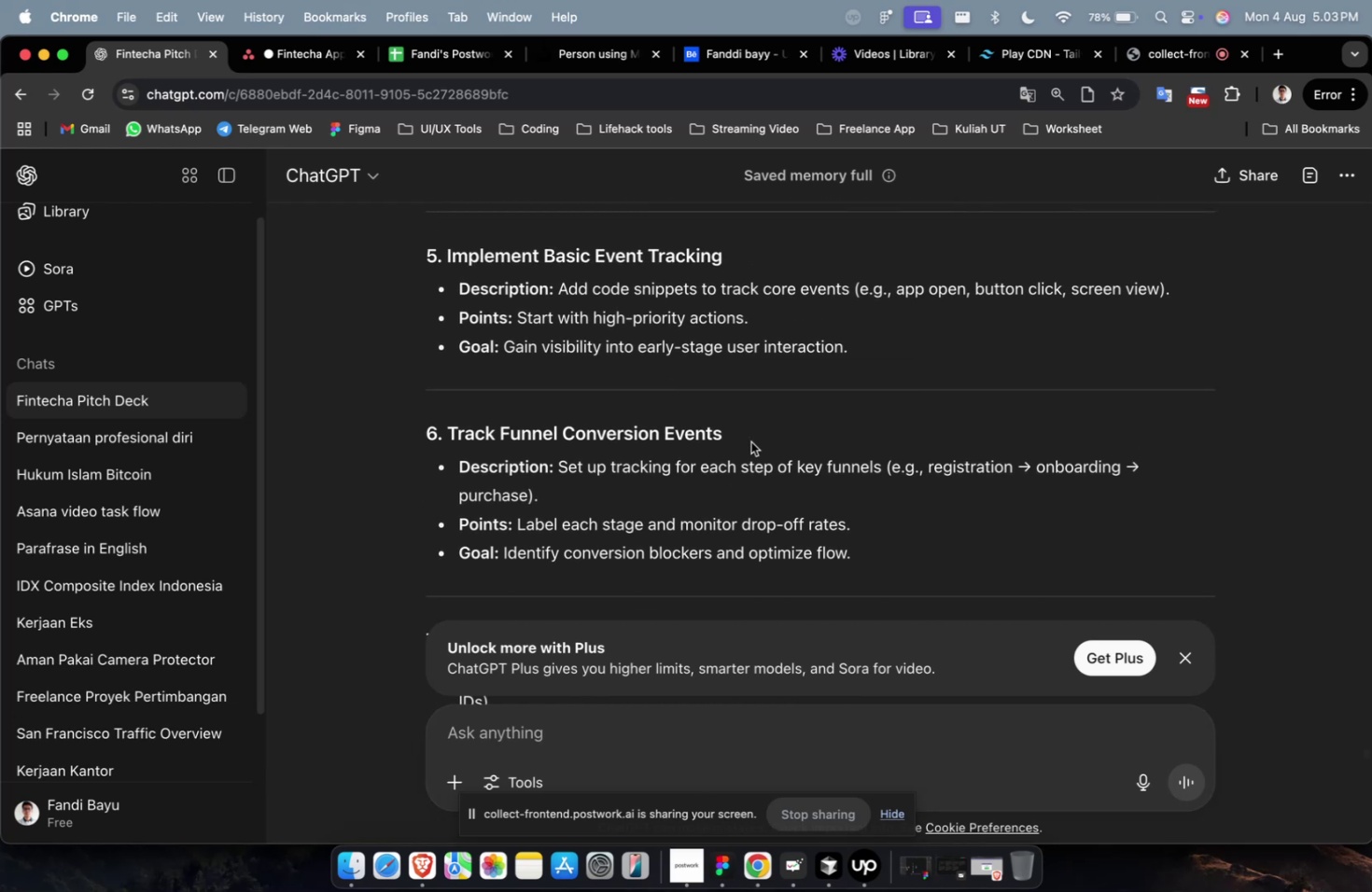 
scroll: coordinate [772, 361], scroll_direction: down, amount: 14.0
 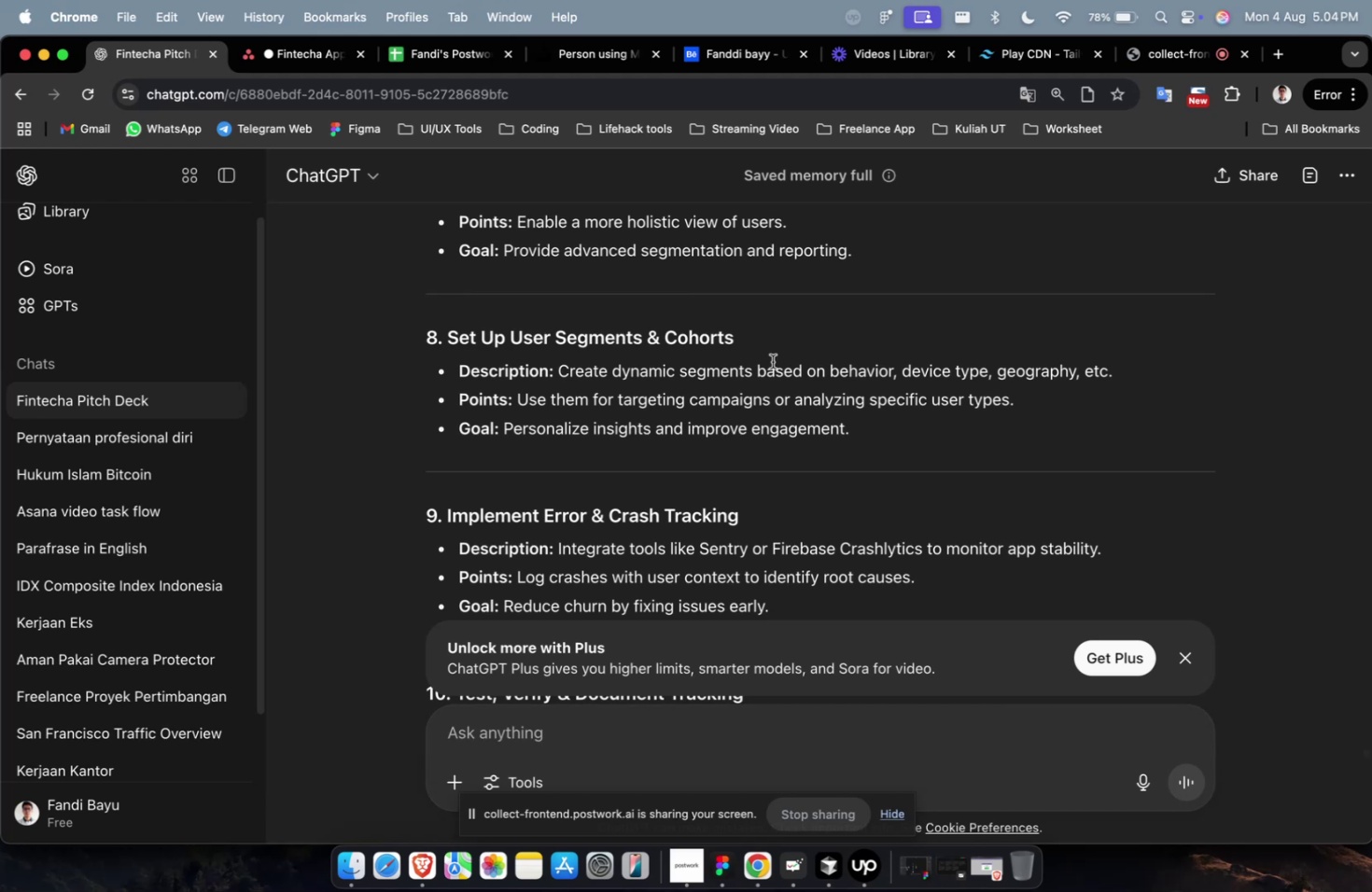 
wait(40.05)
 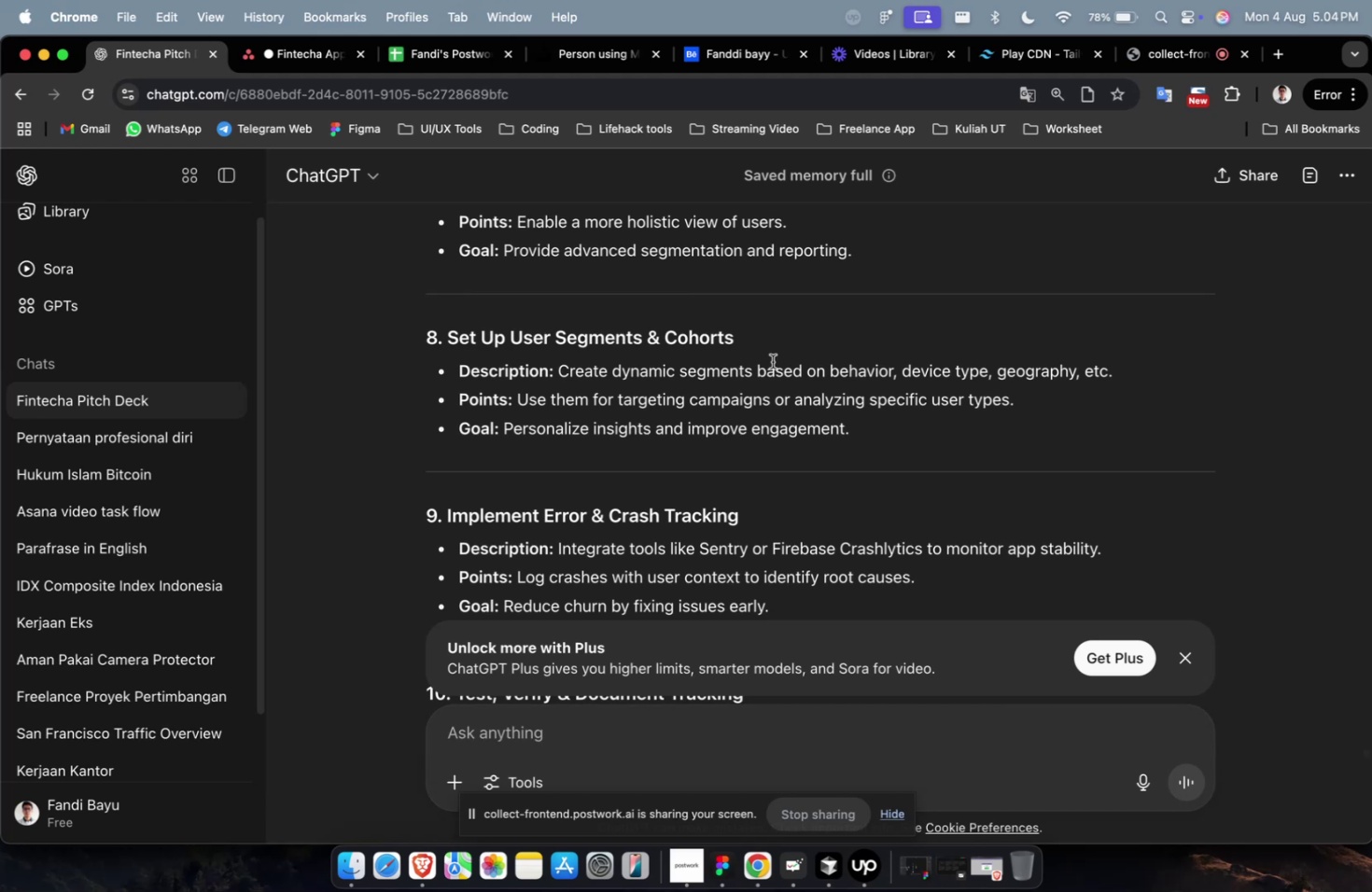 
scroll: coordinate [788, 453], scroll_direction: up, amount: 38.0
 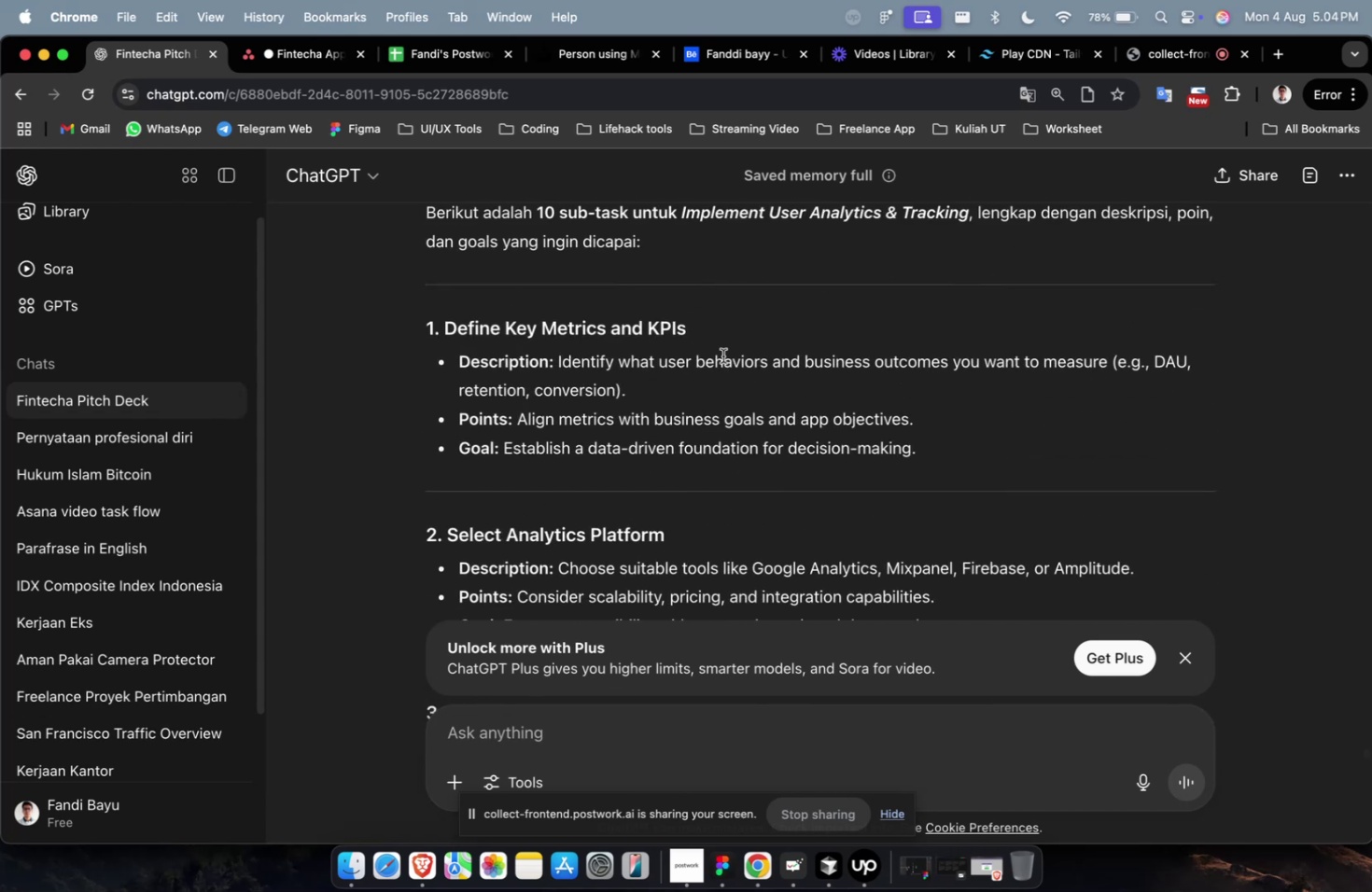 
left_click_drag(start_coordinate=[709, 334], to_coordinate=[447, 329])
 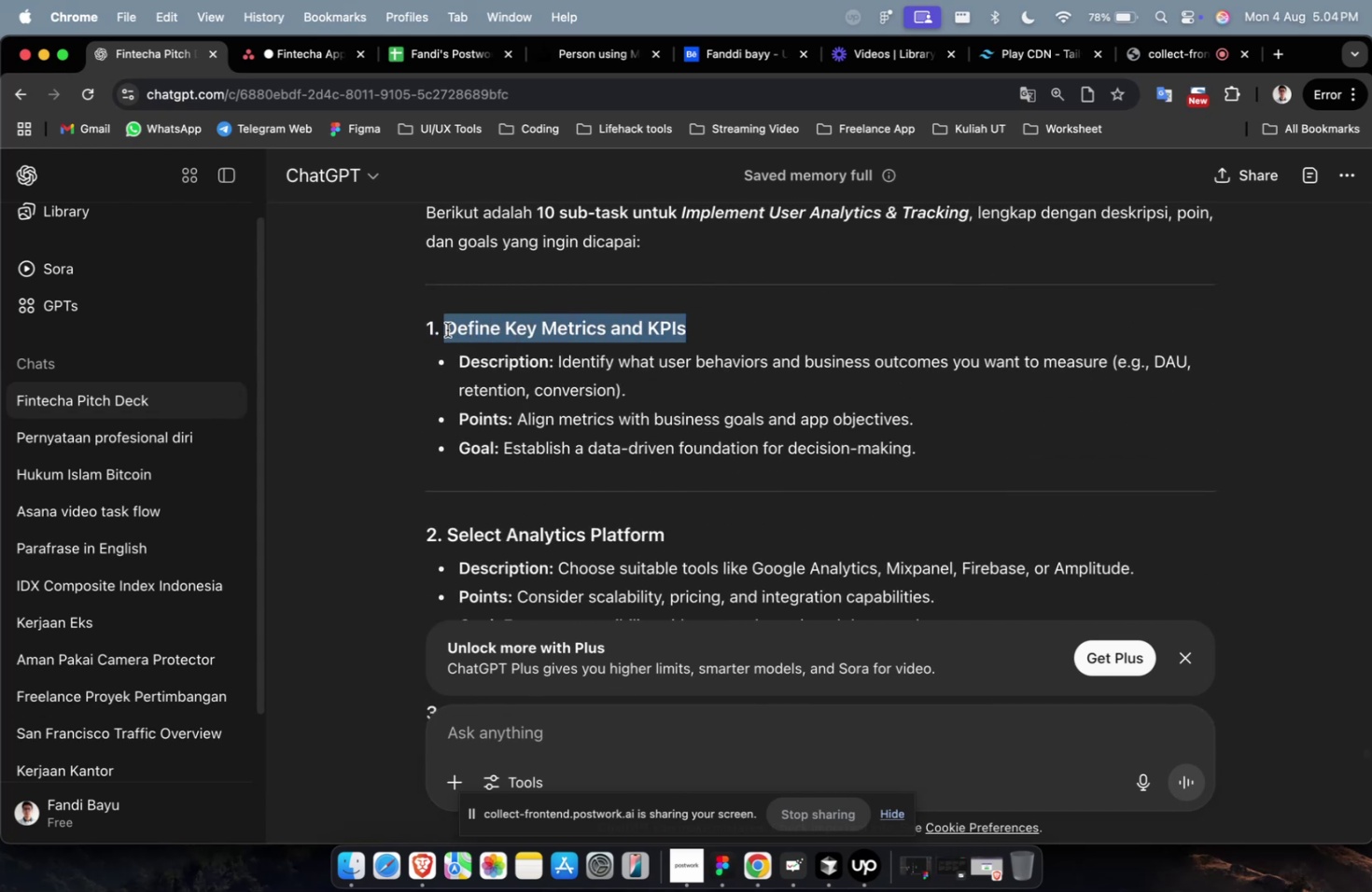 
key(Meta+C)
 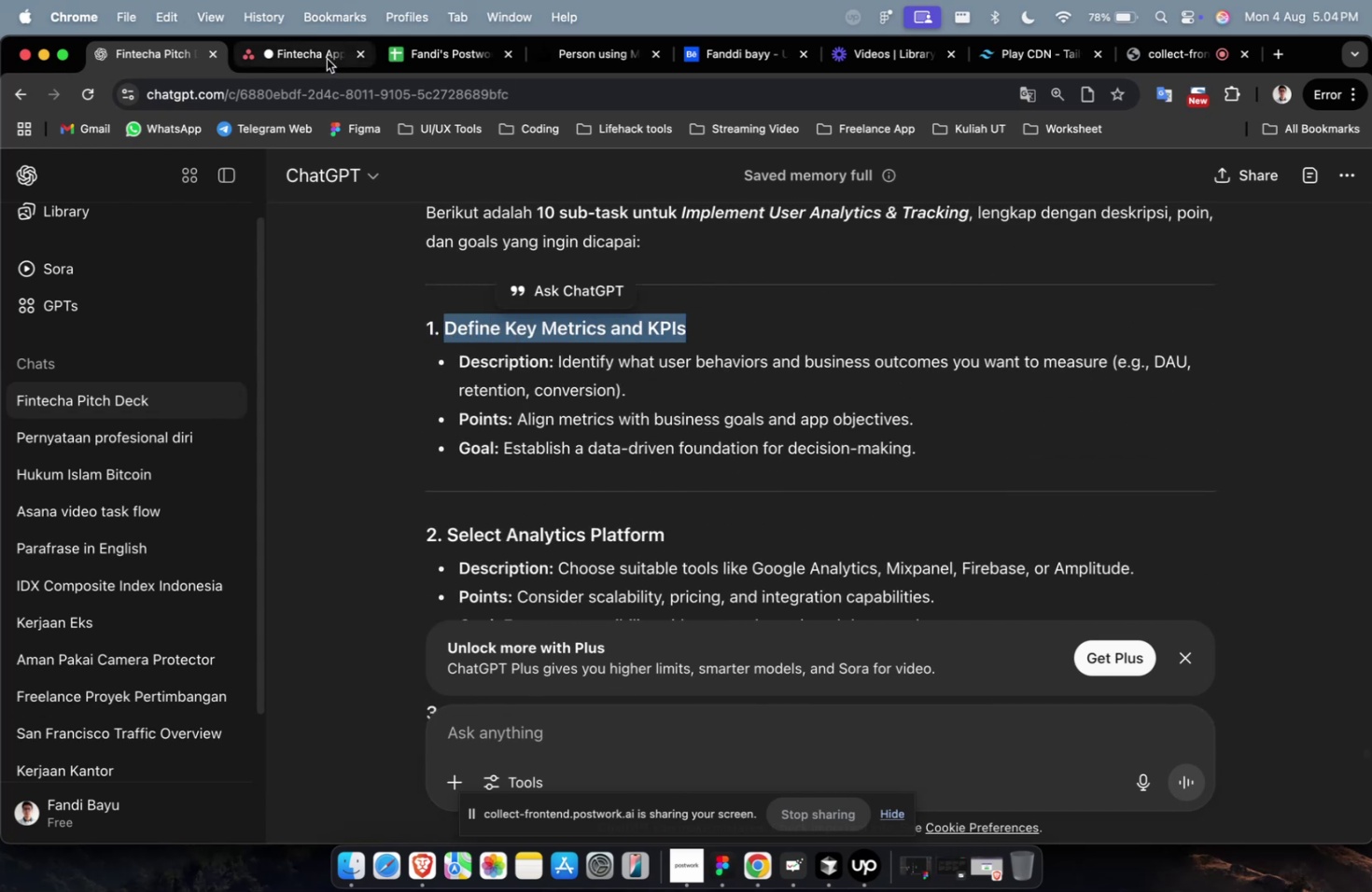 
left_click([321, 60])
 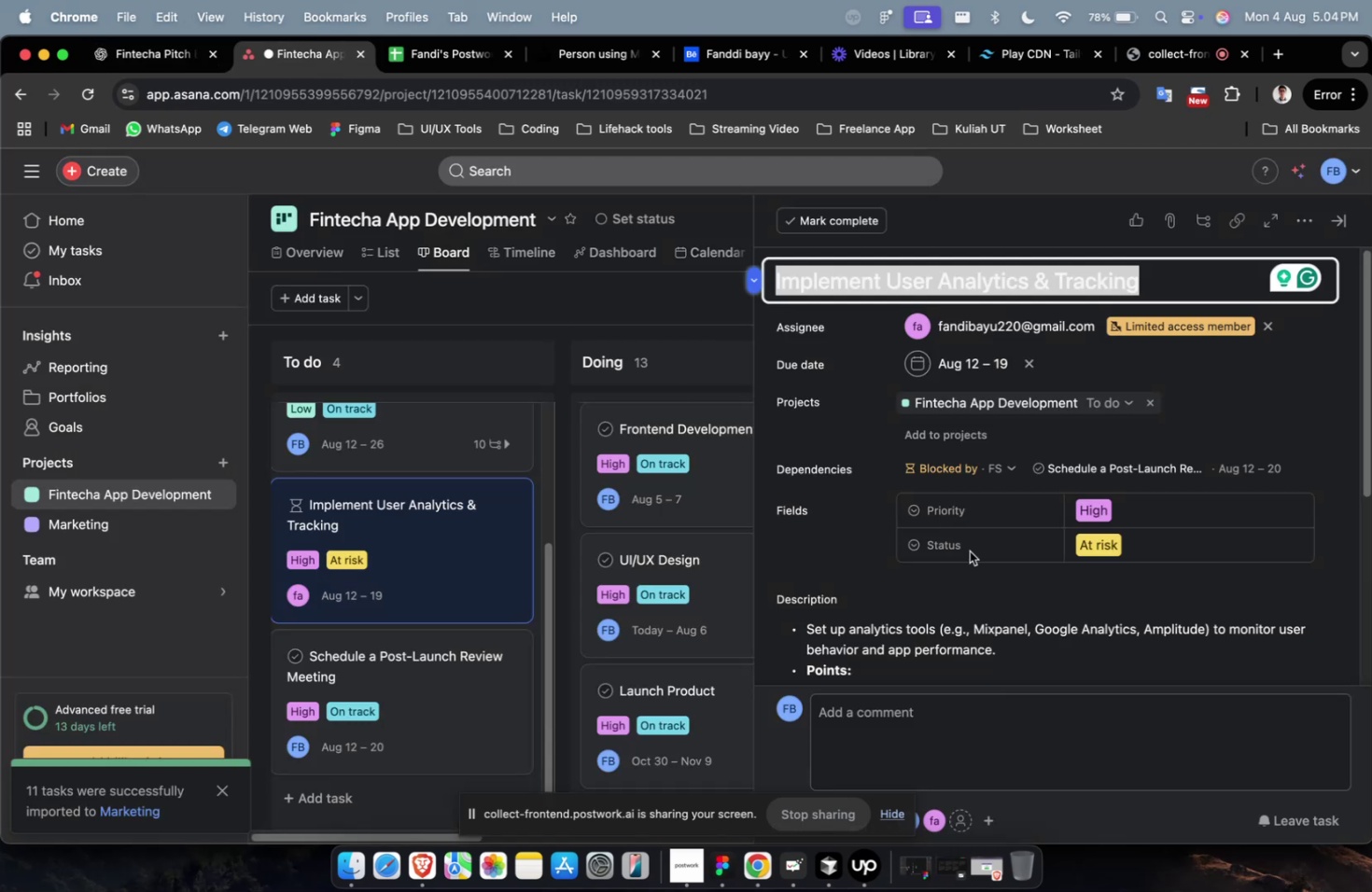 
scroll: coordinate [990, 629], scroll_direction: down, amount: 13.0
 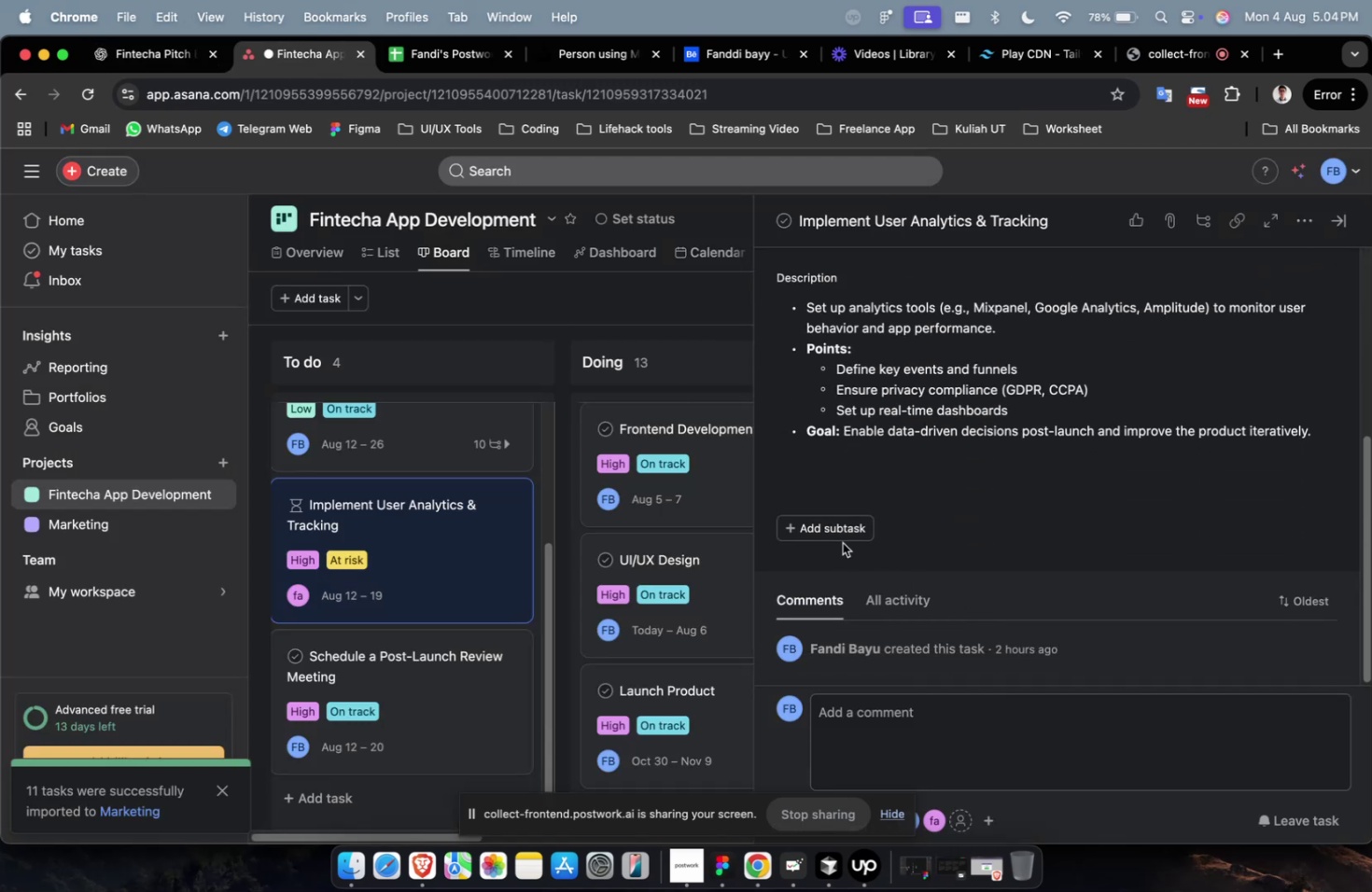 
left_click([837, 535])
 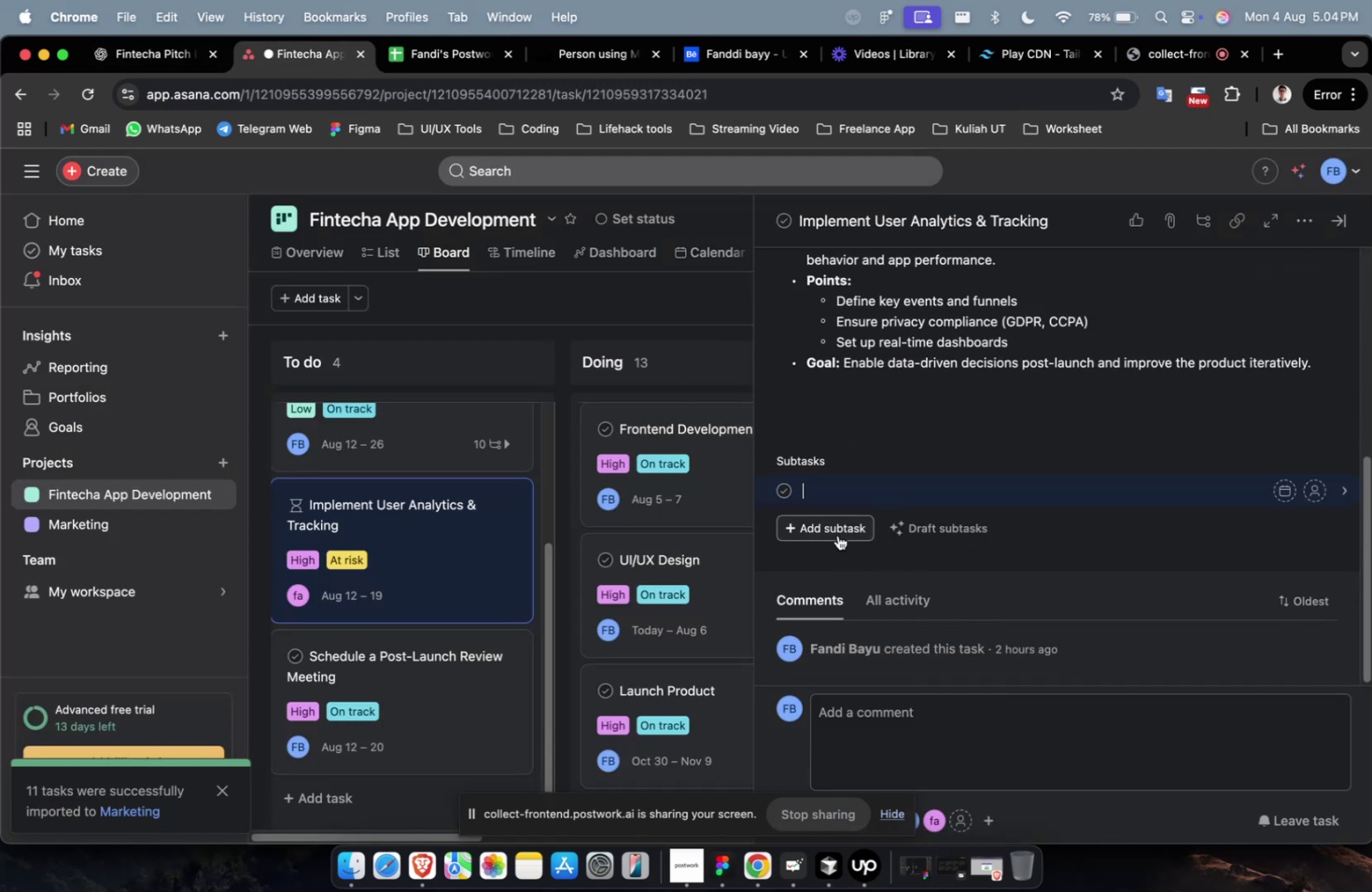 
key(Meta+V)
 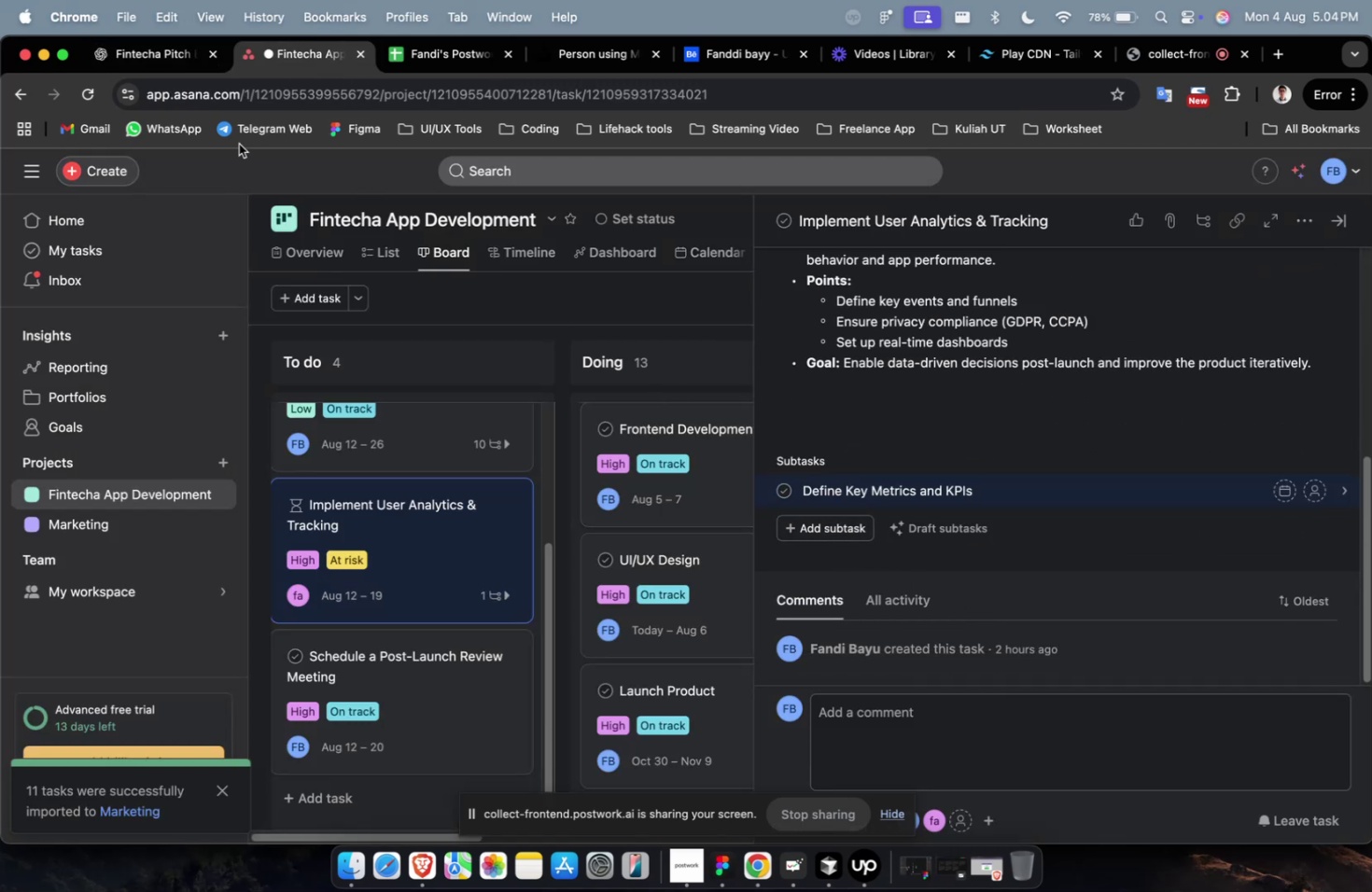 
left_click([140, 39])
 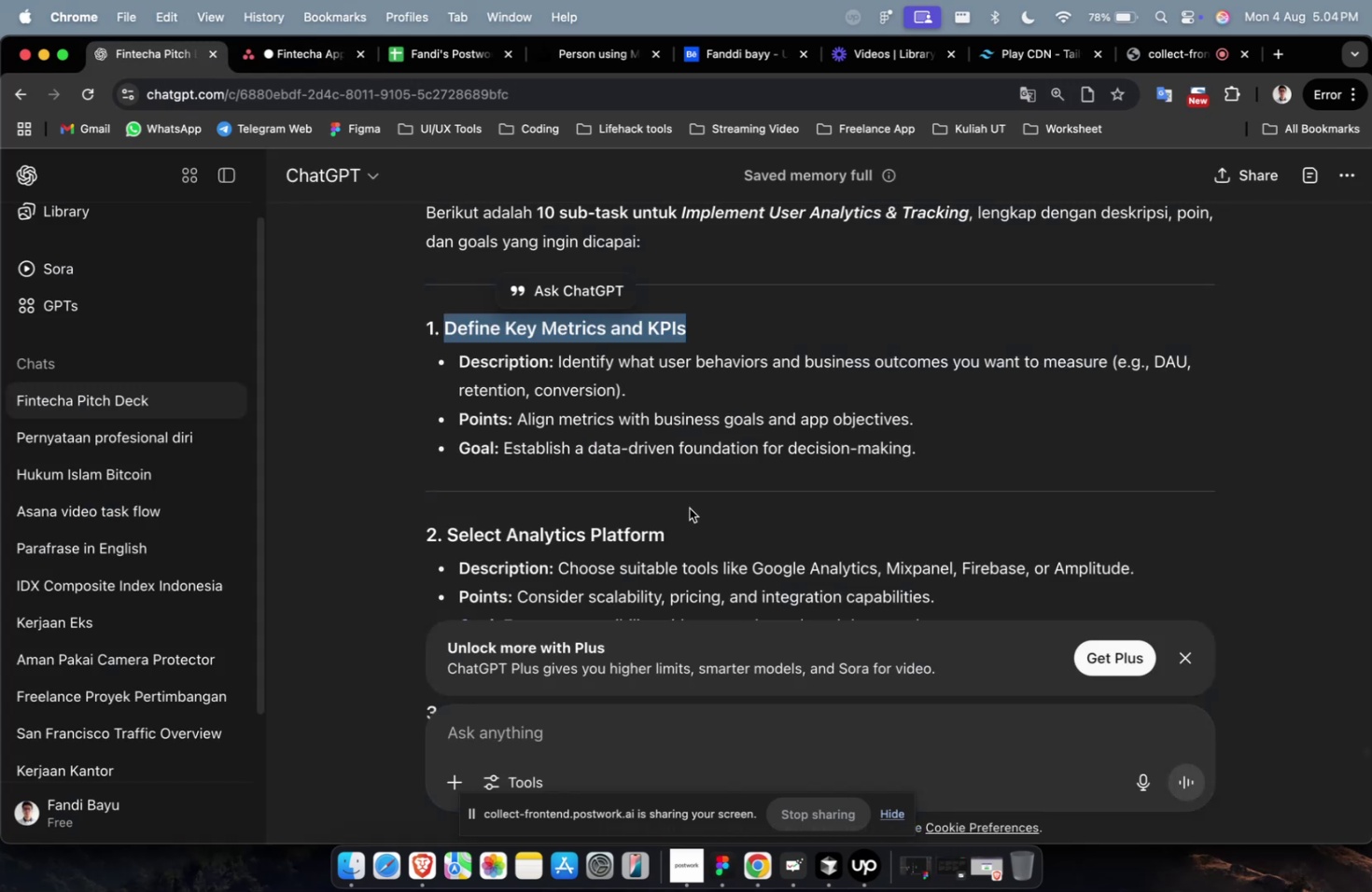 
left_click_drag(start_coordinate=[679, 531], to_coordinate=[446, 535])
 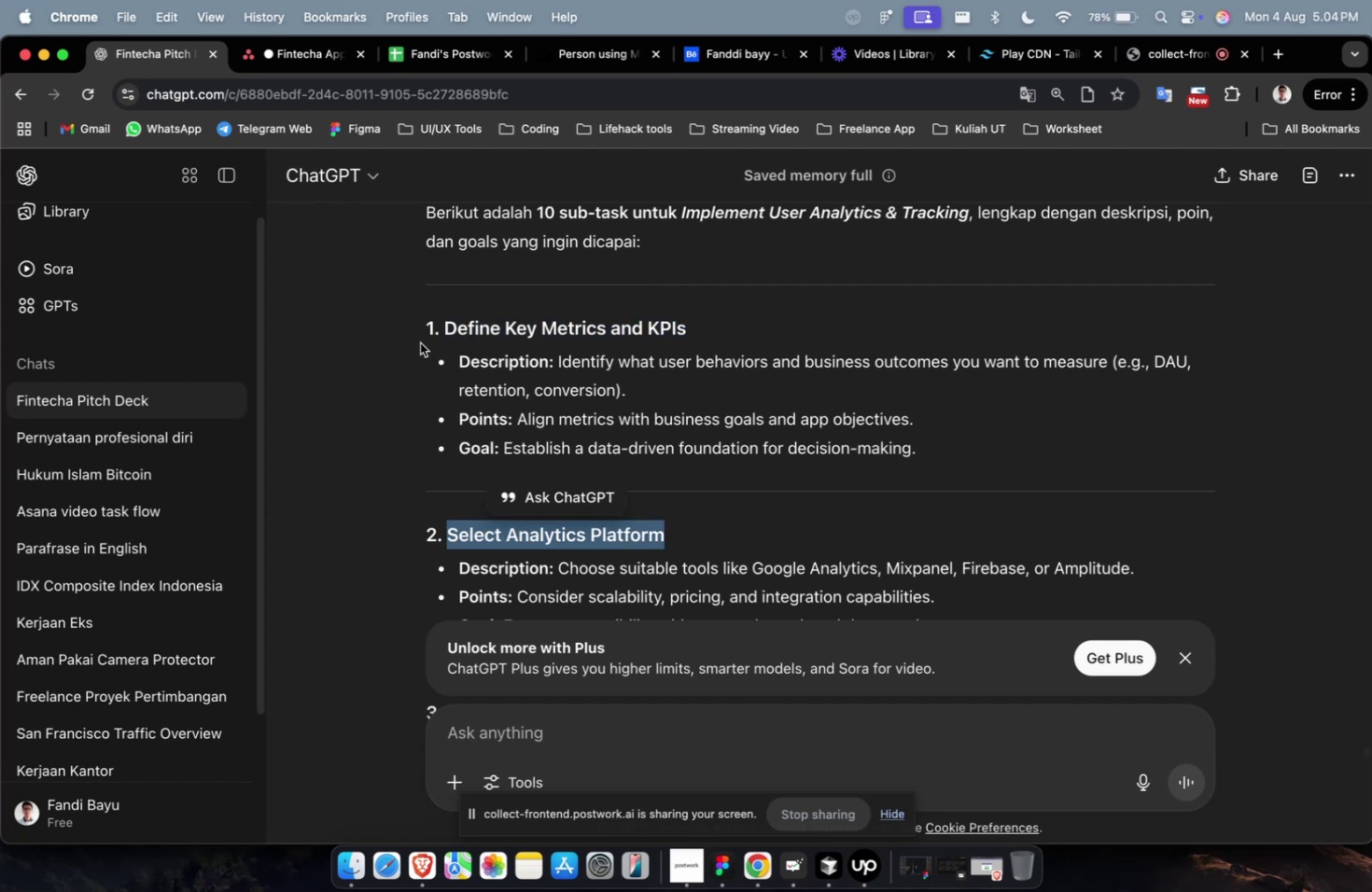 
key(Meta+C)
 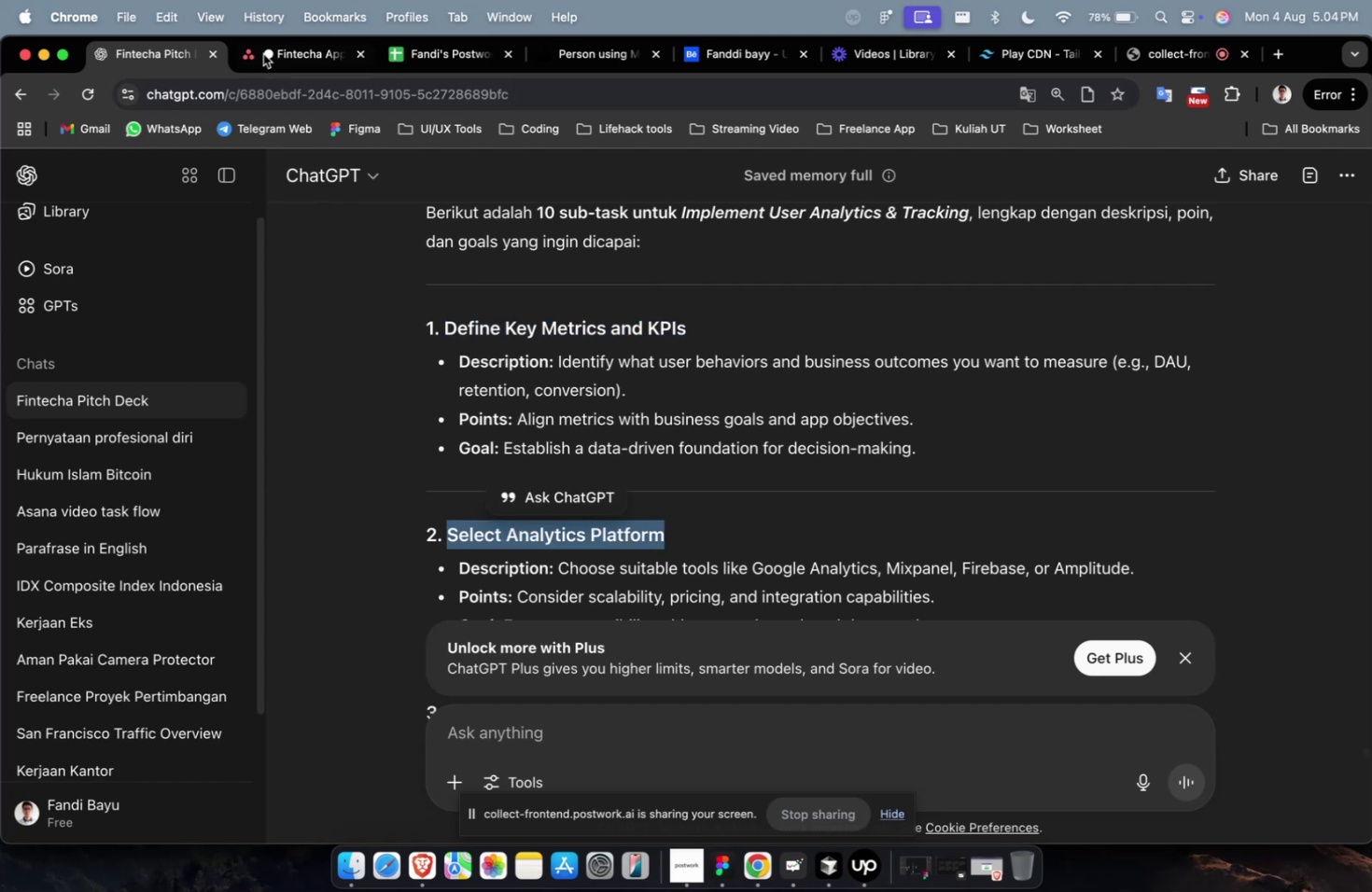 
left_click([268, 54])
 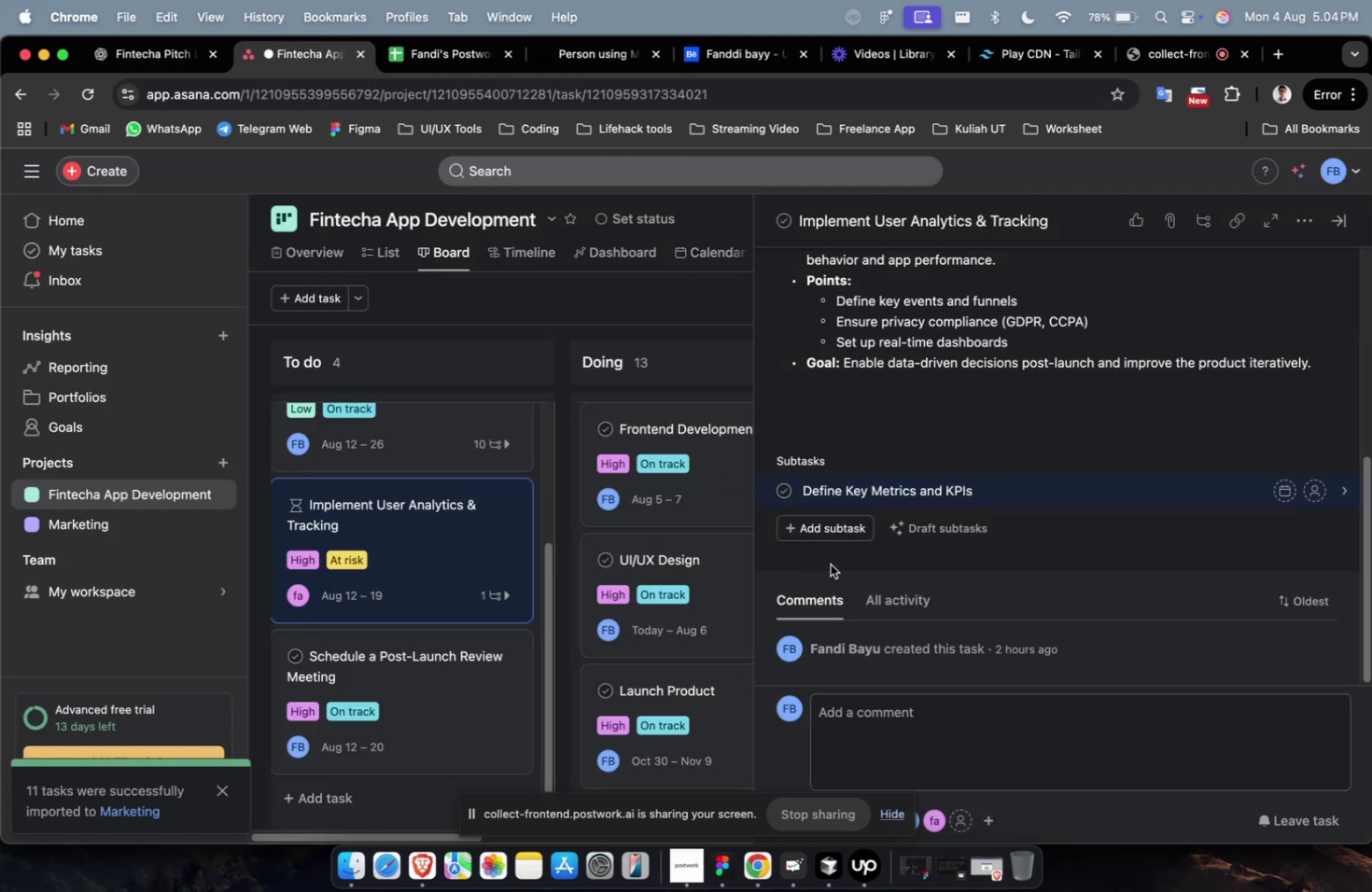 
double_click([821, 524])
 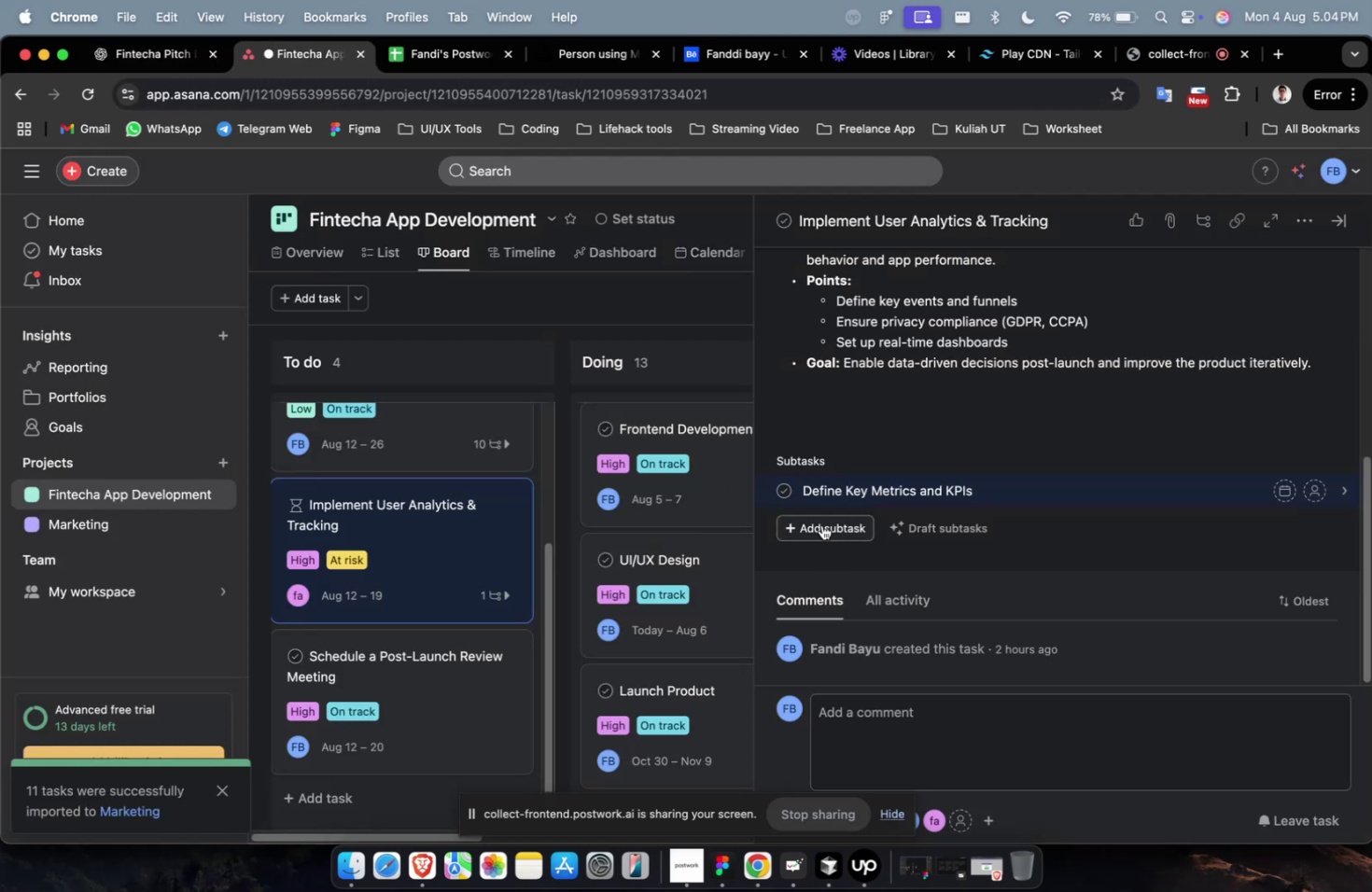 
key(Meta+CommandLeft)
 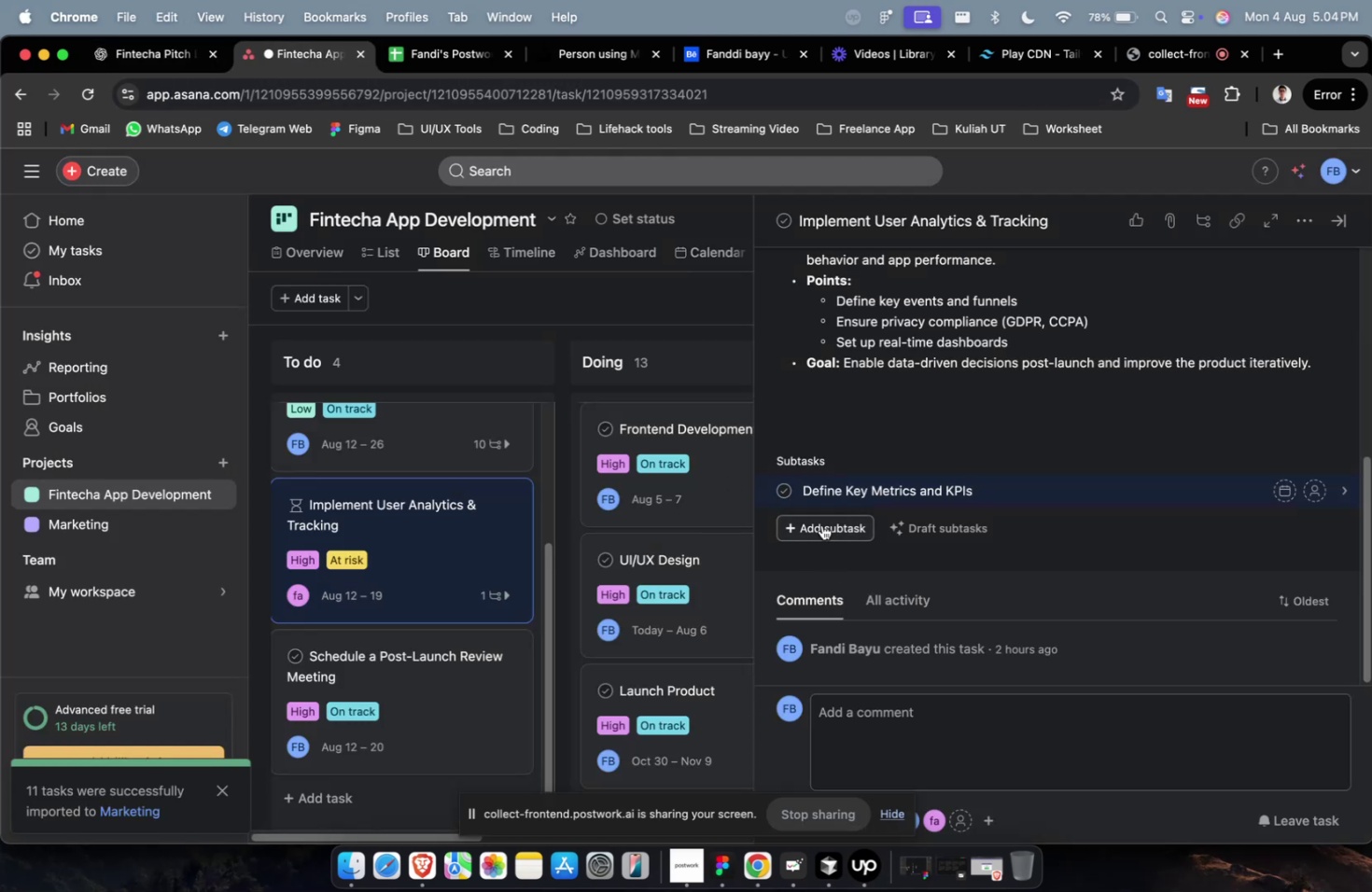 
key(Meta+V)
 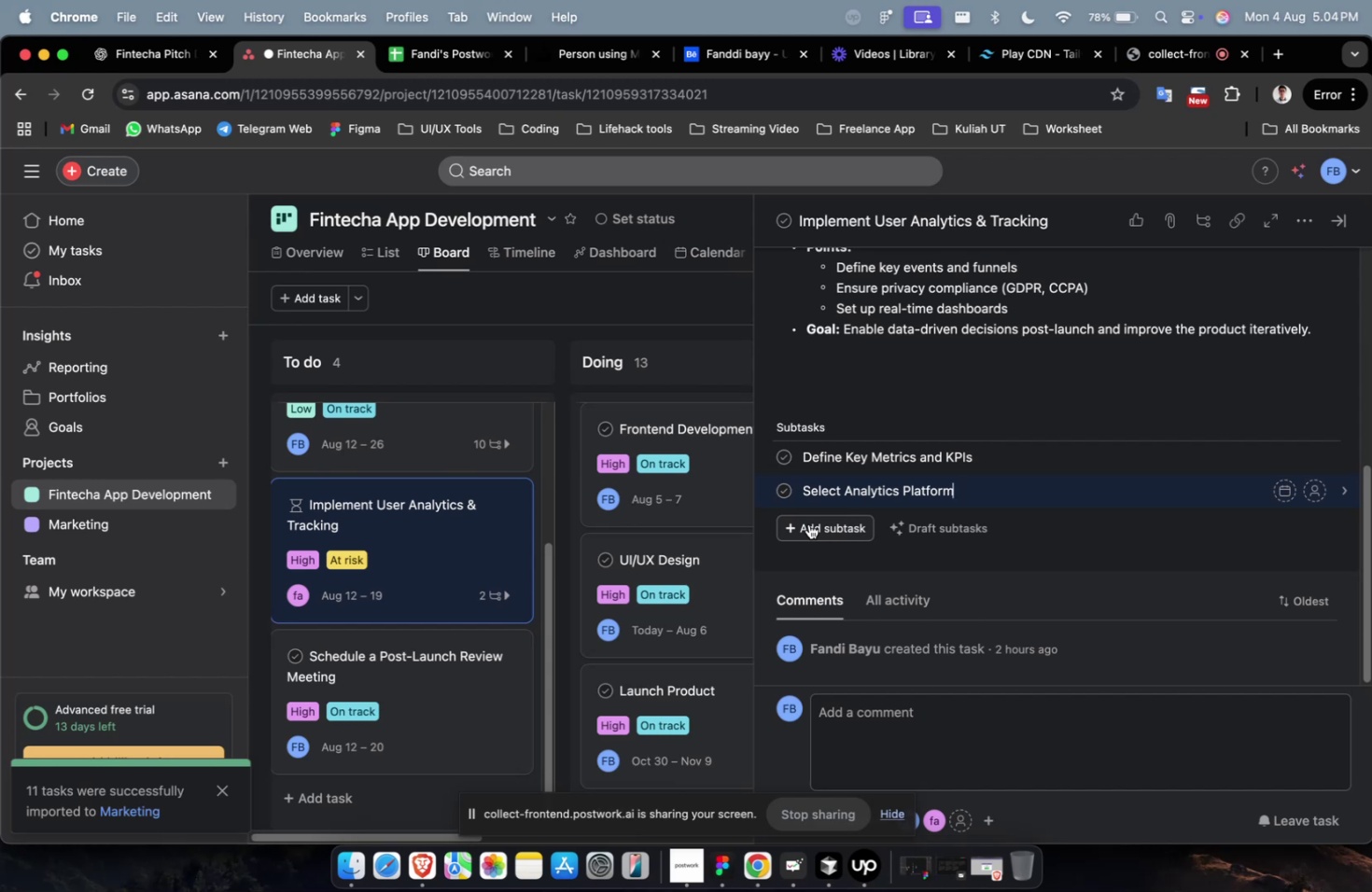 
wait(18.43)
 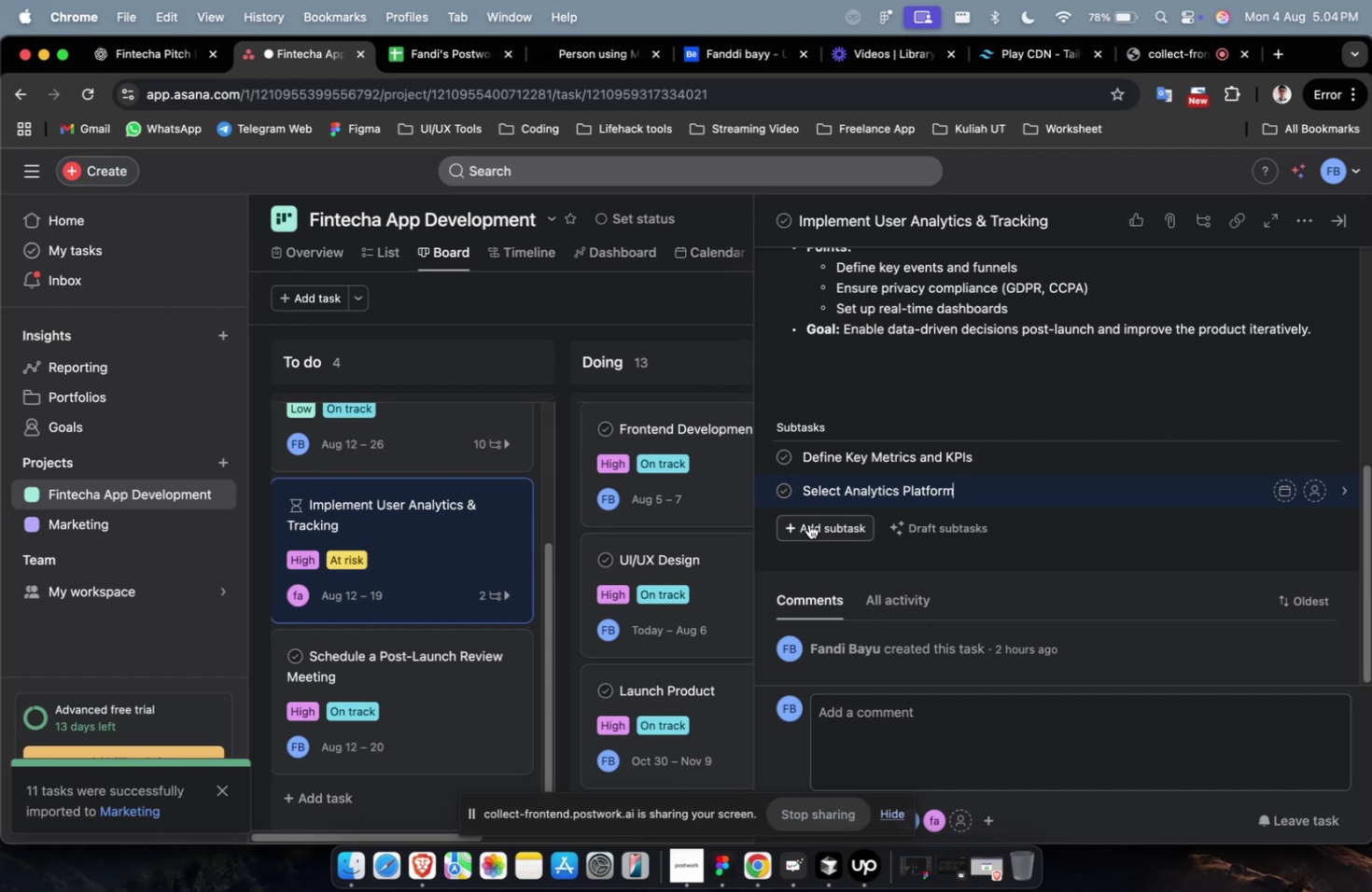 
scroll: coordinate [808, 523], scroll_direction: up, amount: 1.0
 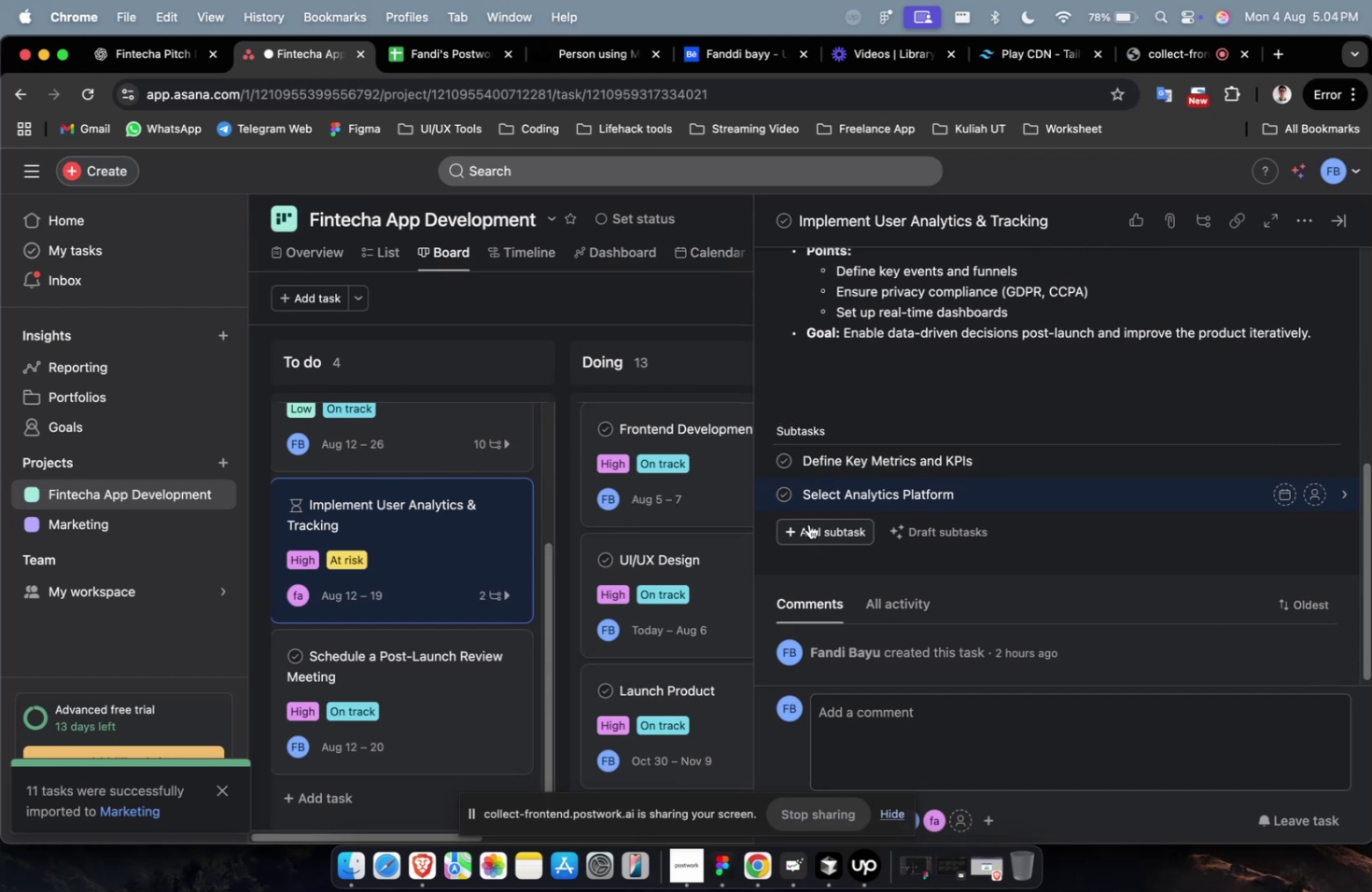 
wait(15.63)
 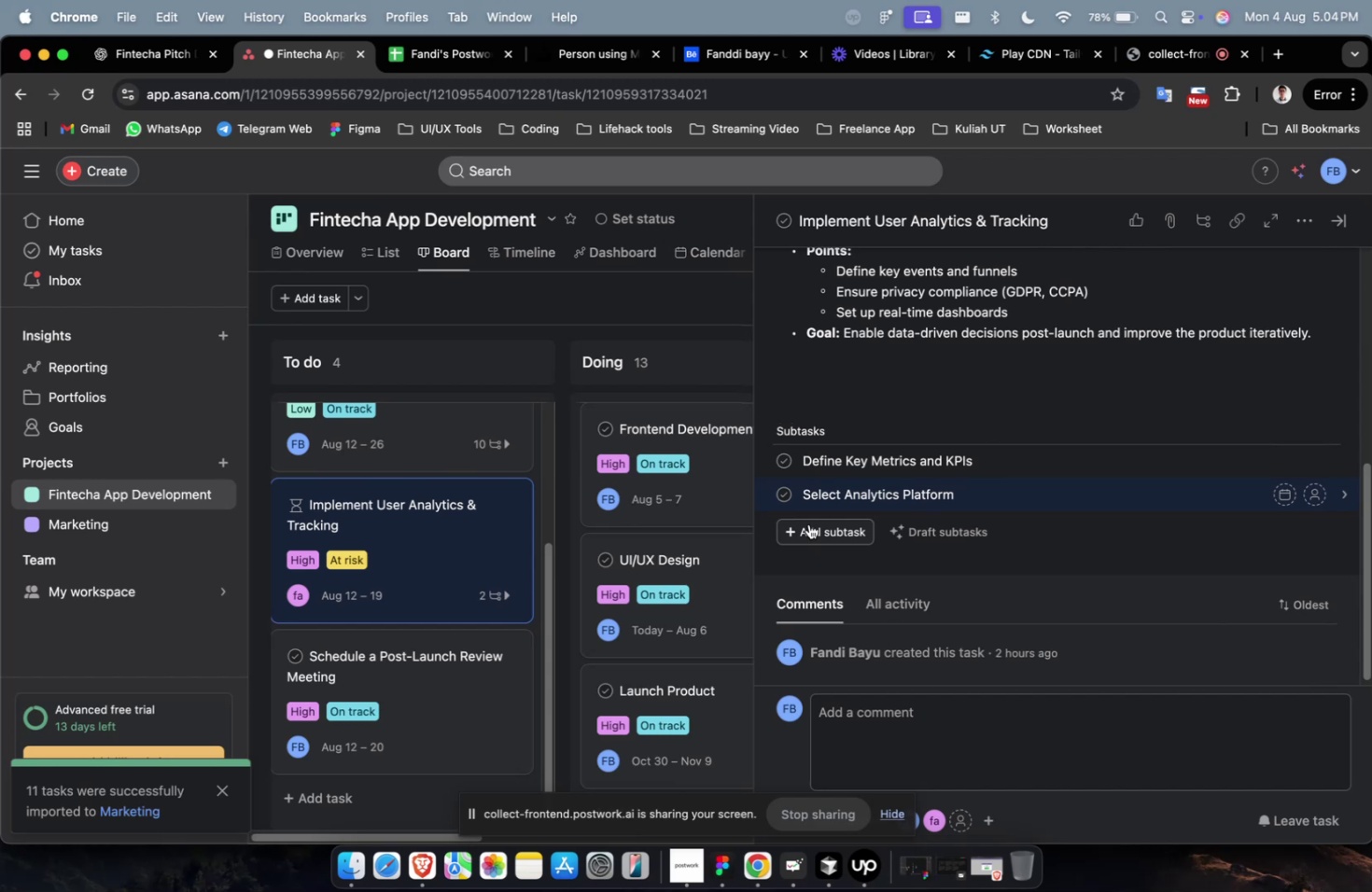 
scroll: coordinate [808, 523], scroll_direction: up, amount: 12.0
 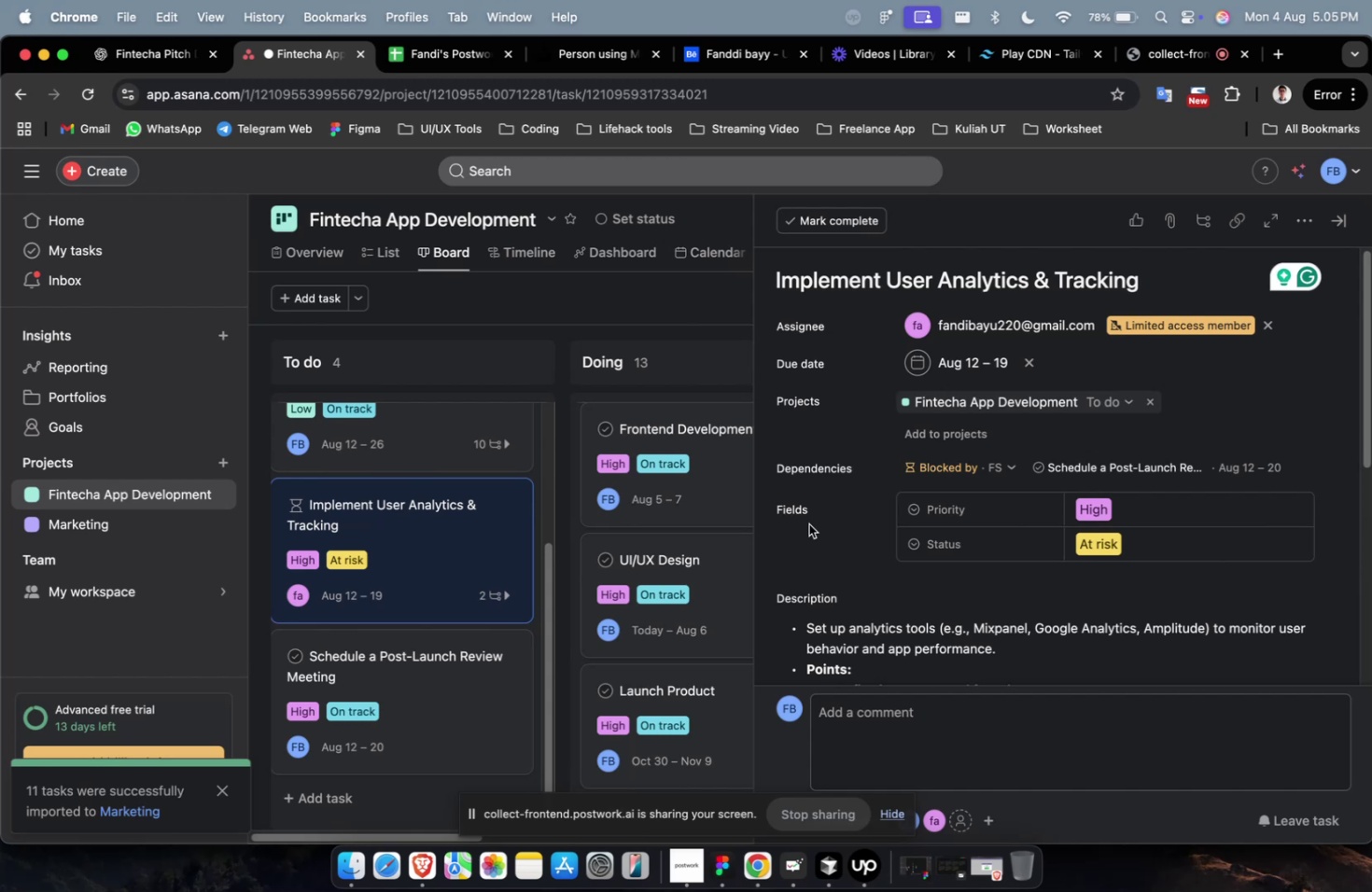 
wait(20.48)
 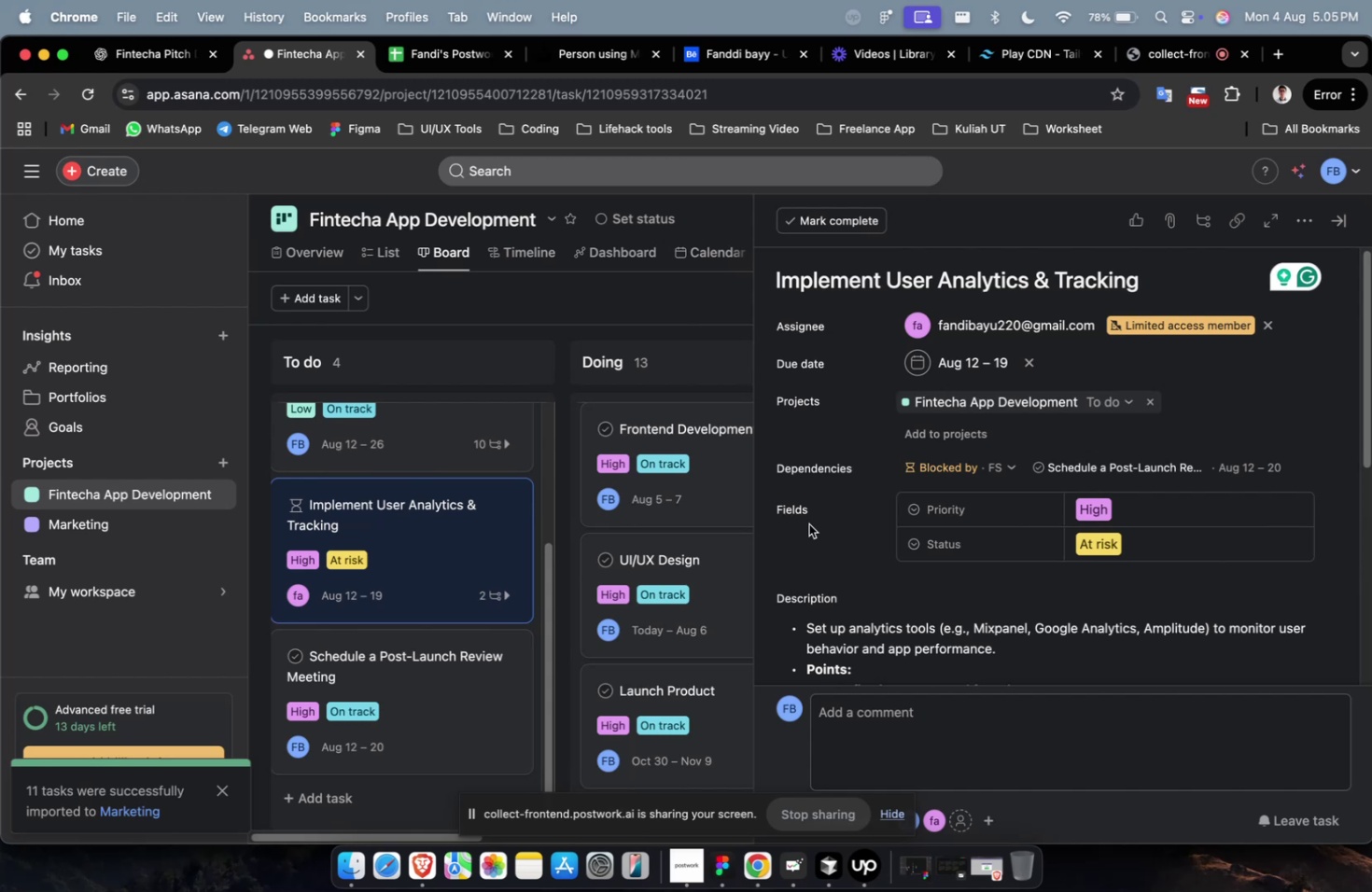 
scroll: coordinate [922, 543], scroll_direction: down, amount: 12.0
 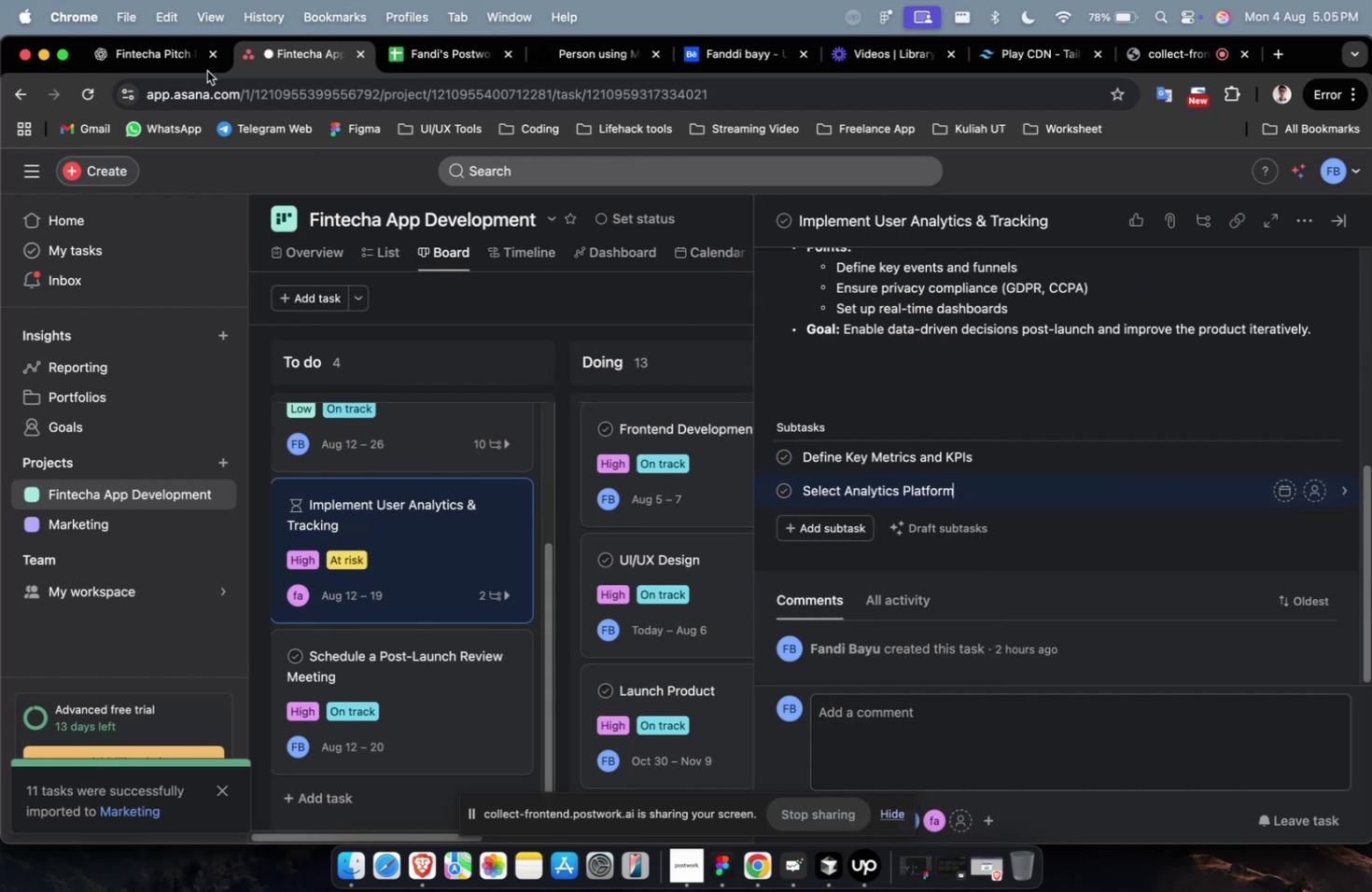 
left_click([130, 35])
 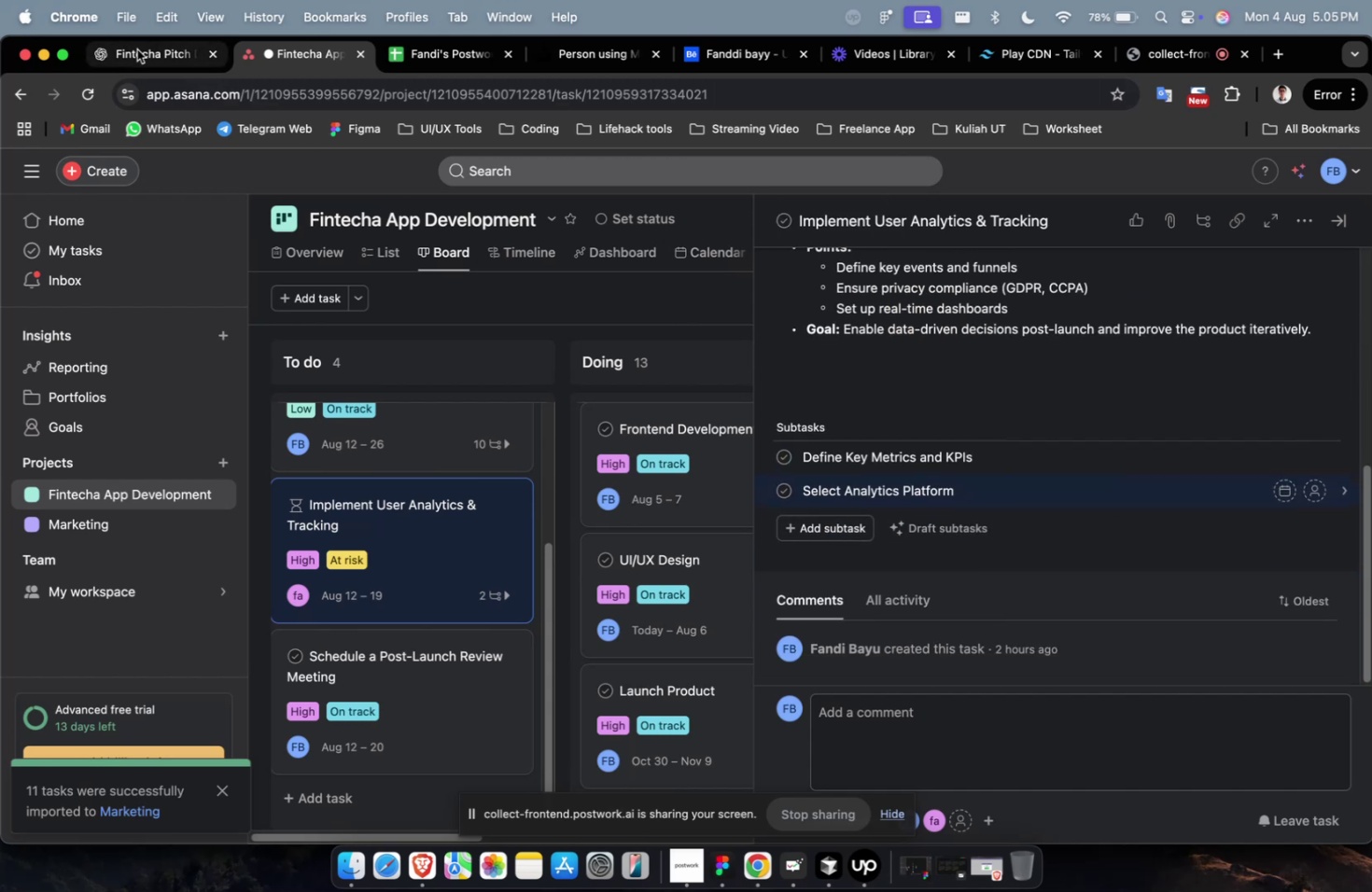 
double_click([138, 50])
 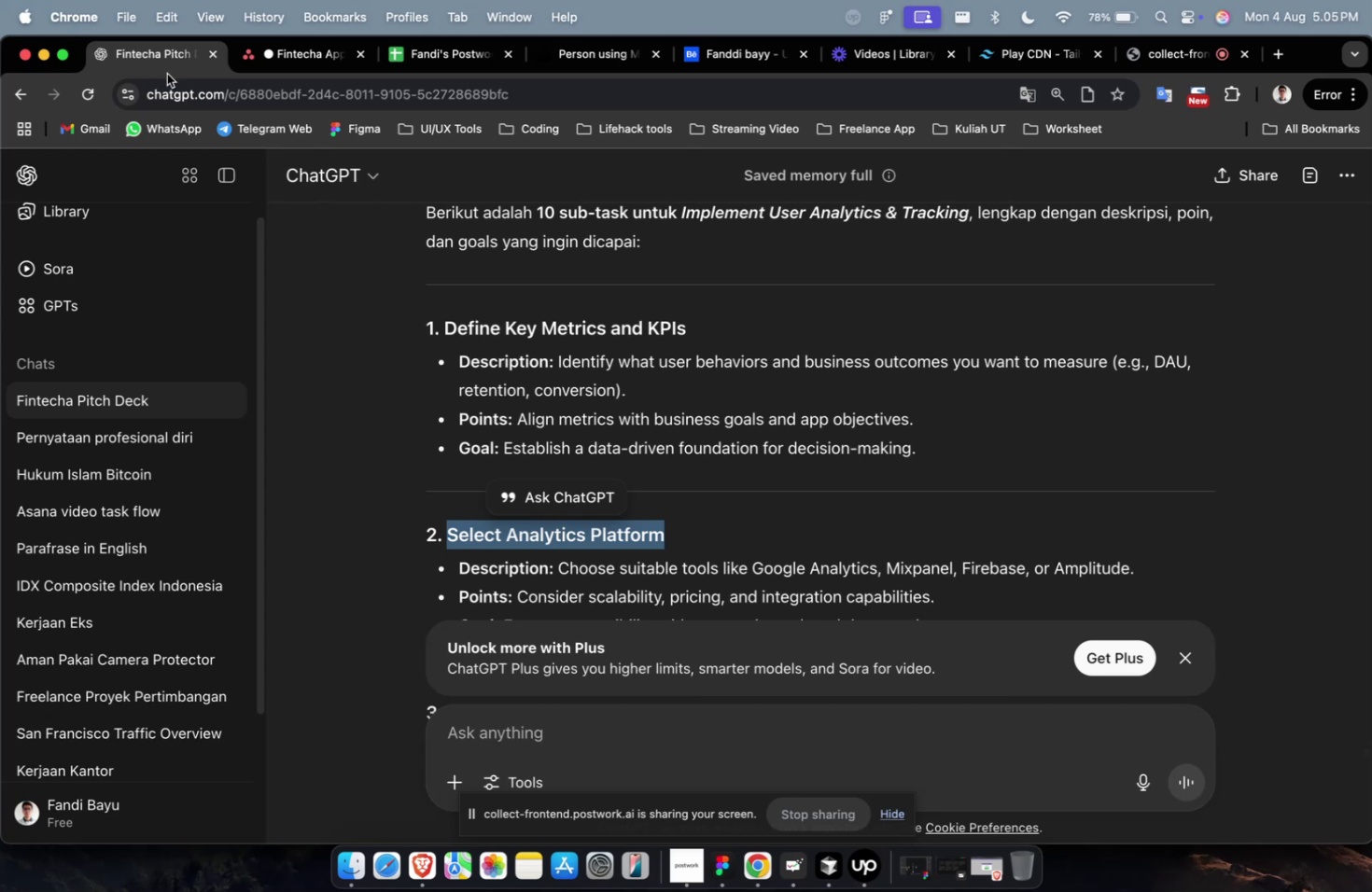 
scroll: coordinate [602, 490], scroll_direction: down, amount: 6.0
 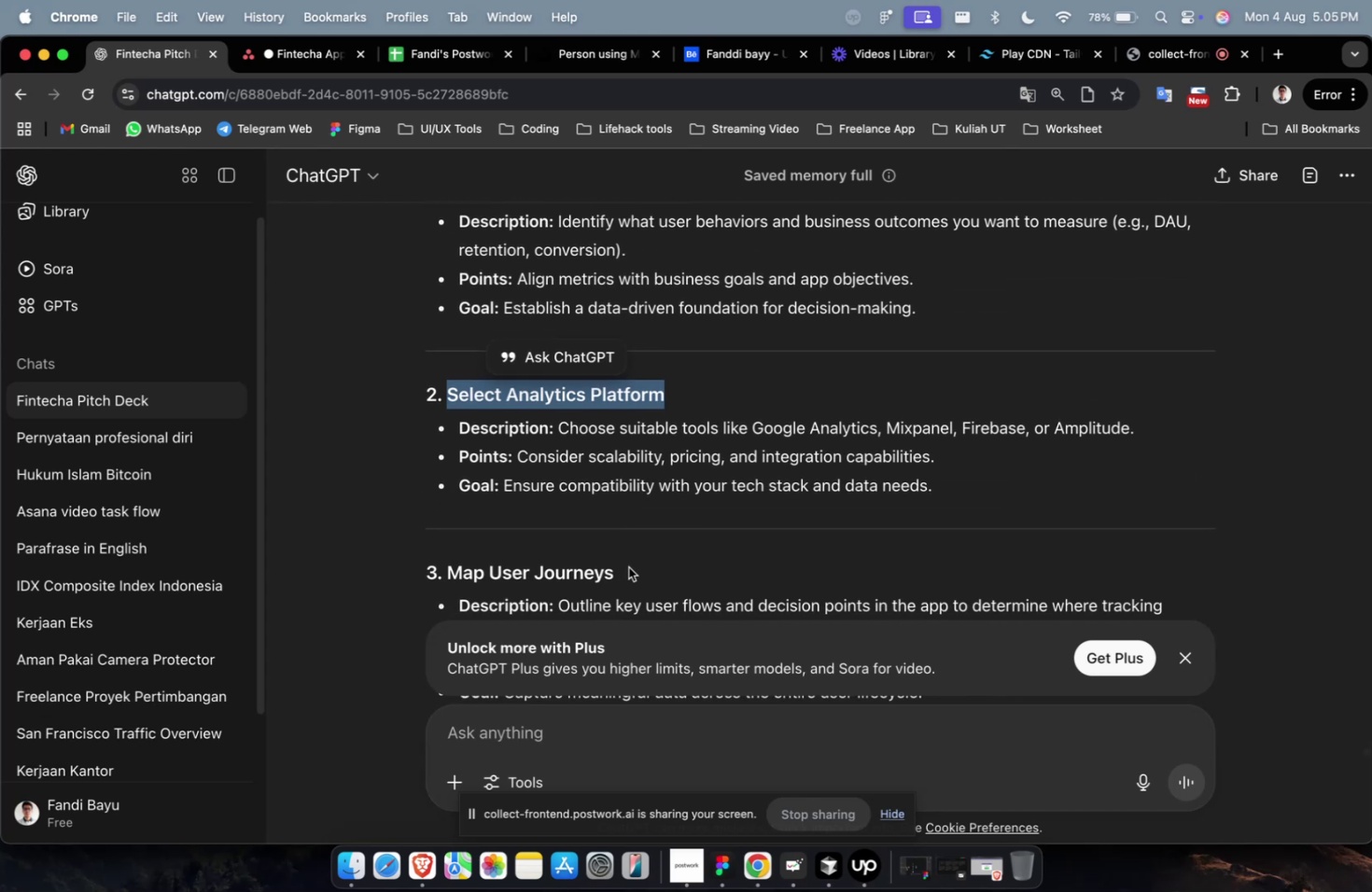 
left_click_drag(start_coordinate=[630, 568], to_coordinate=[454, 570])
 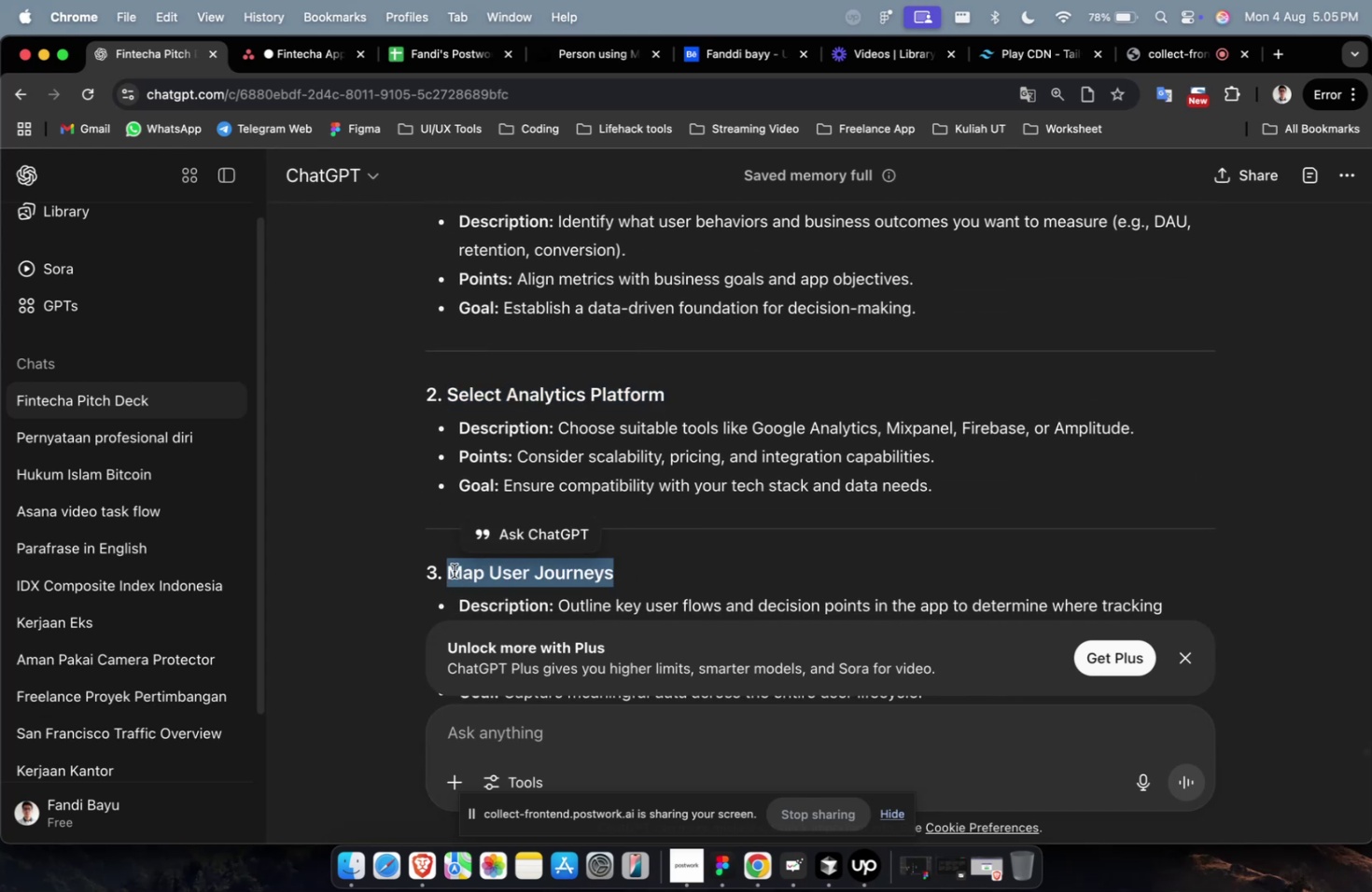 
key(Meta+CommandLeft)
 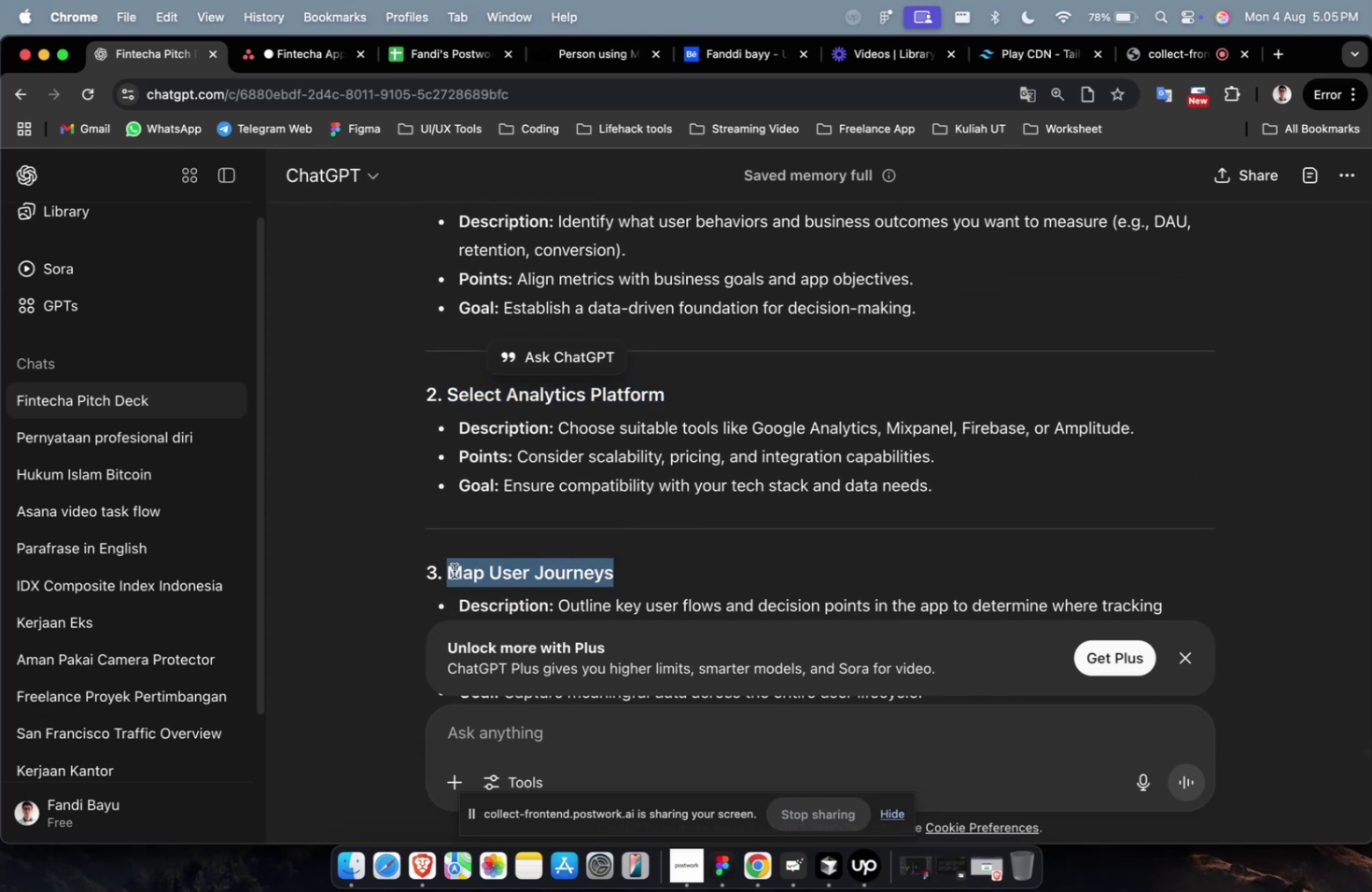 
key(Meta+C)
 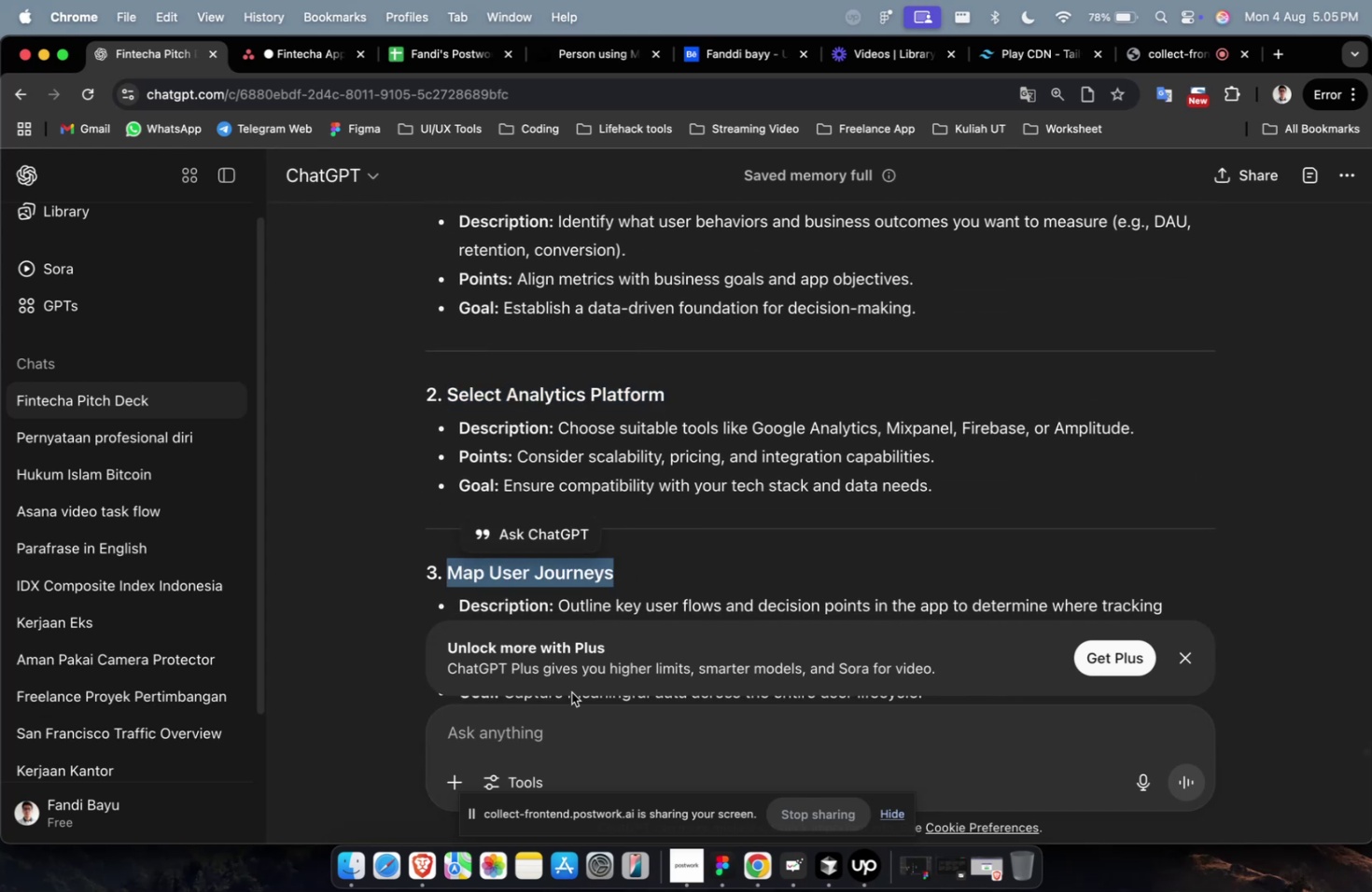 
wait(10.58)
 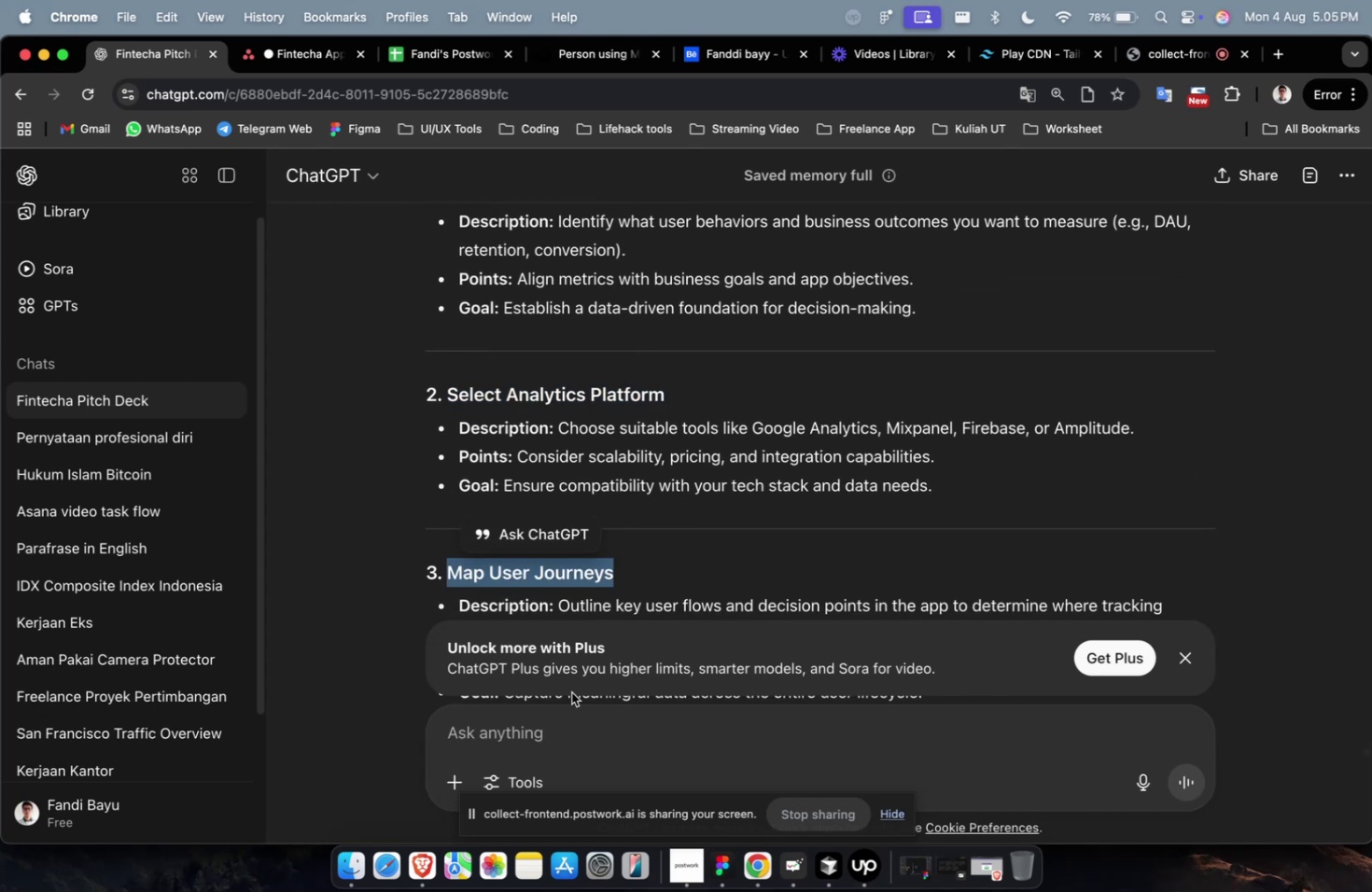 
scroll: coordinate [571, 691], scroll_direction: down, amount: 9.0
 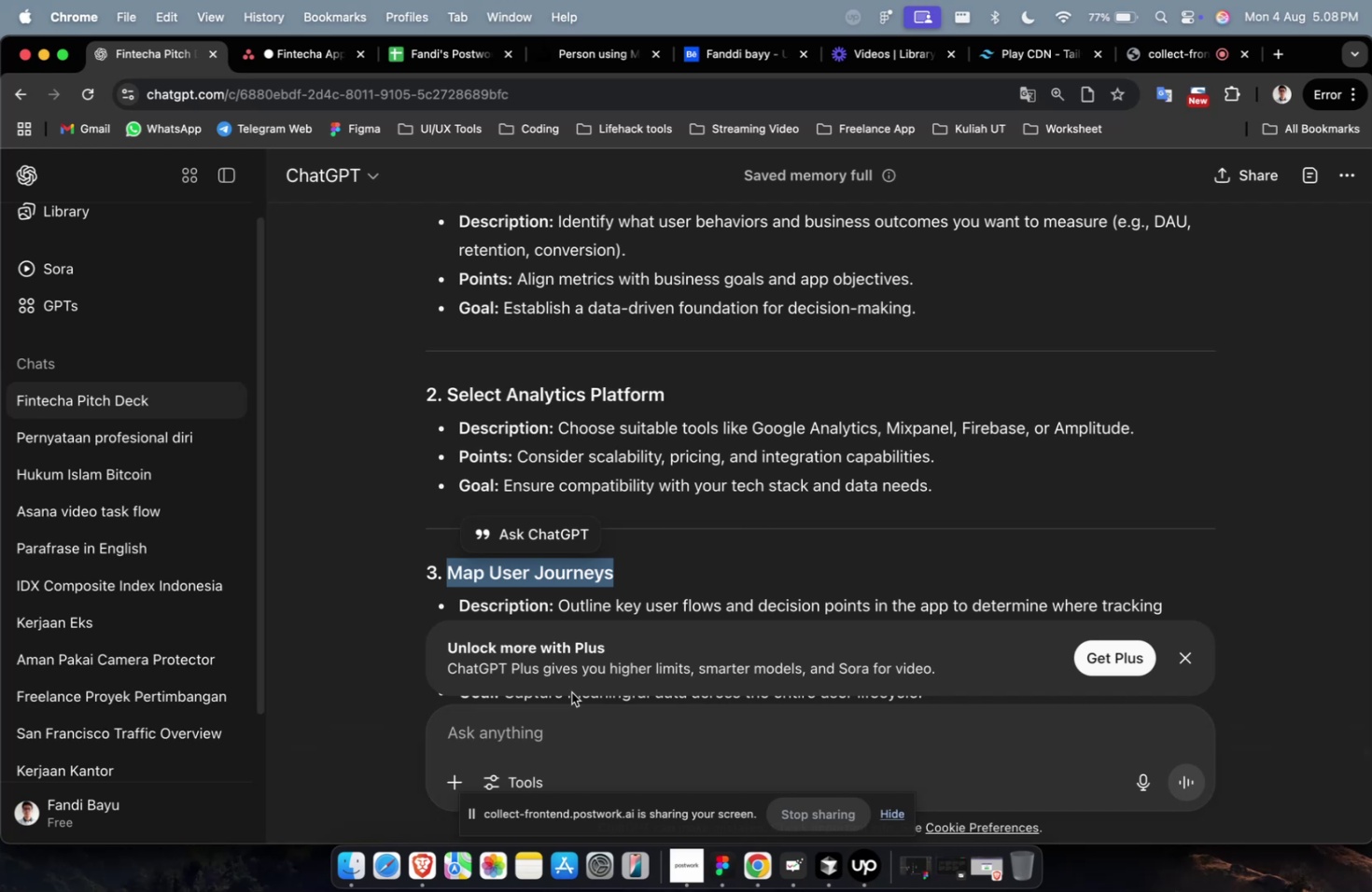 
wait(164.65)
 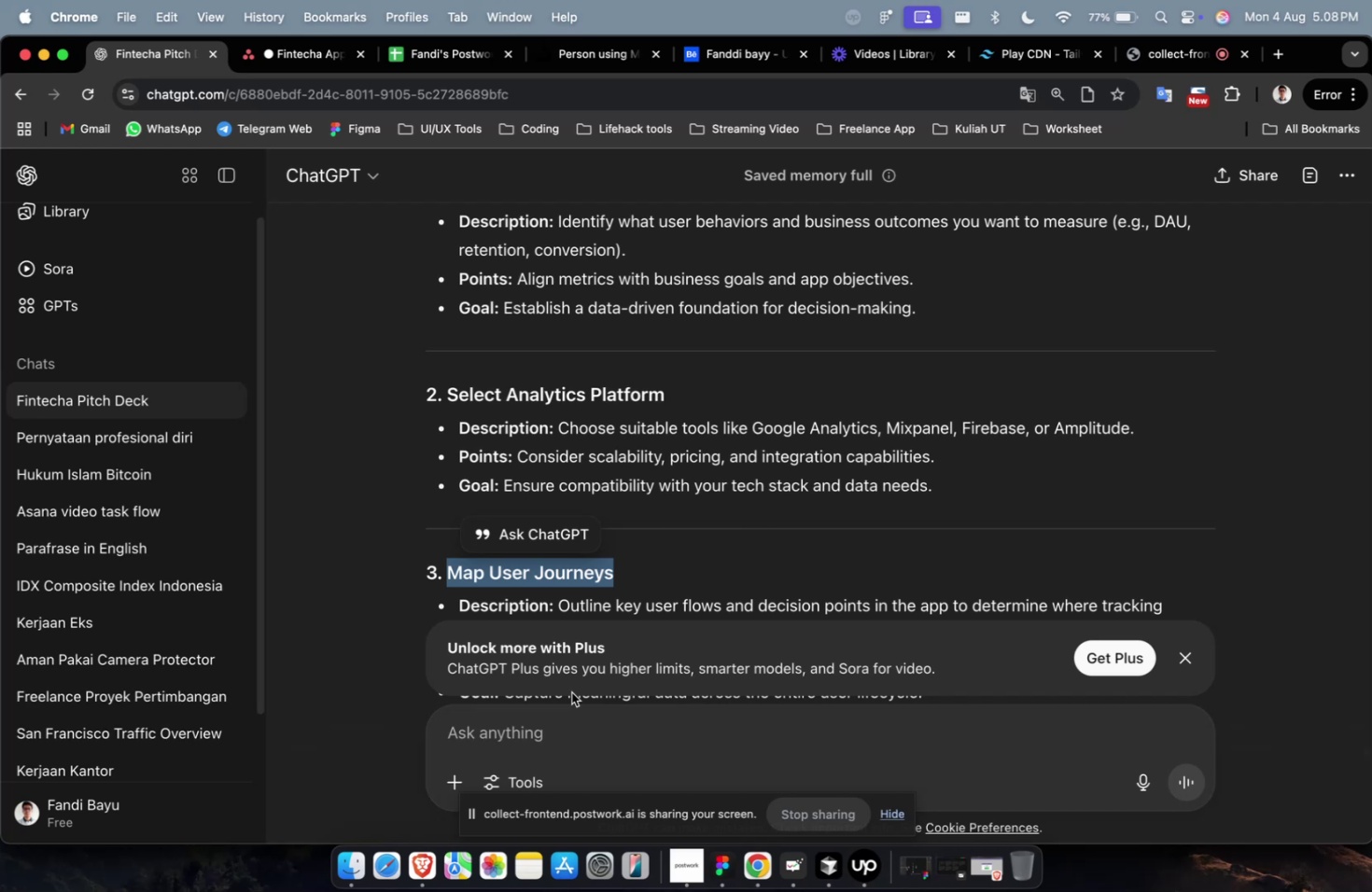 
scroll: coordinate [638, 369], scroll_direction: down, amount: 1.0
 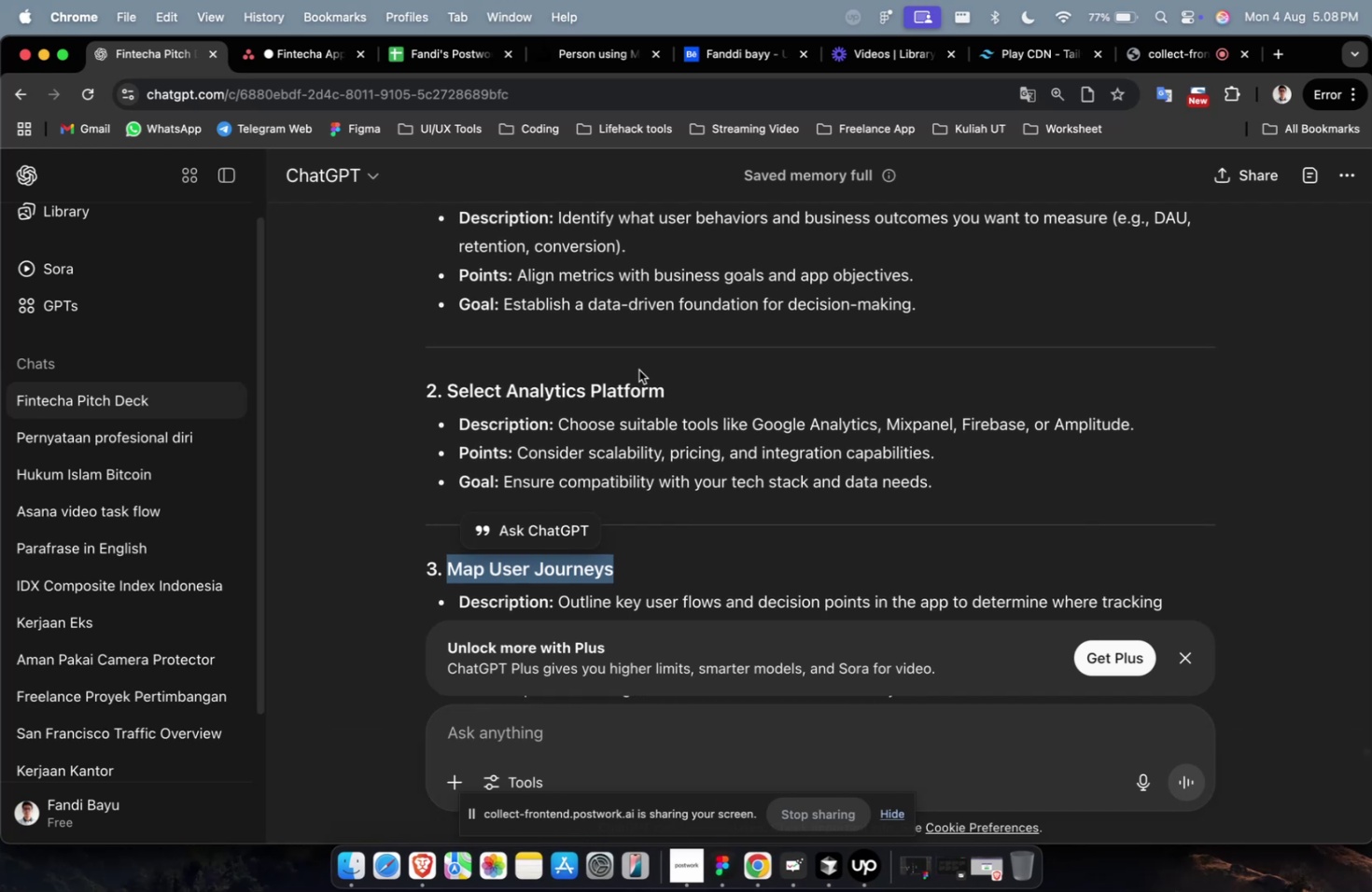 
left_click([638, 369])
 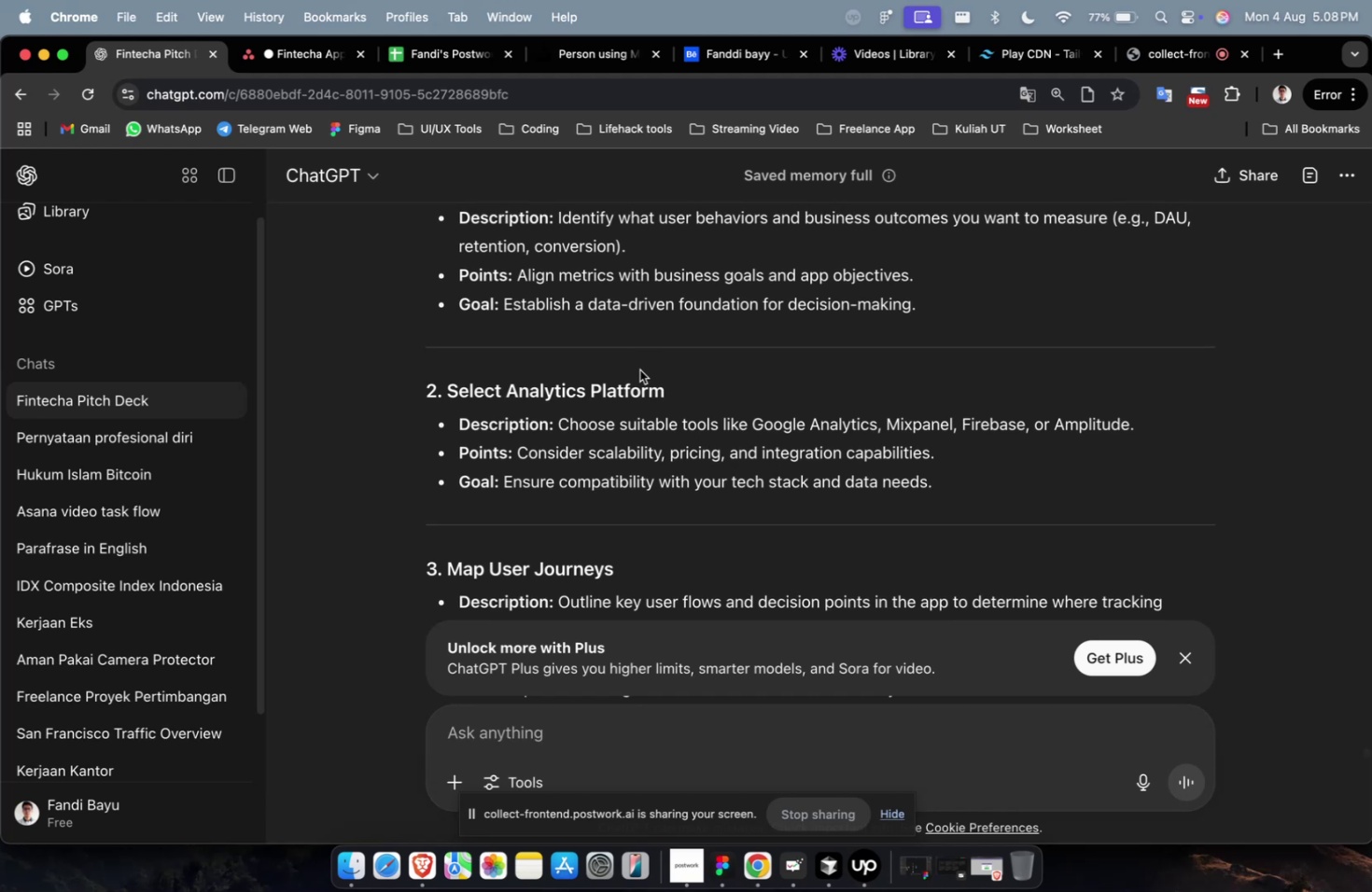 
scroll: coordinate [486, 437], scroll_direction: down, amount: 4.0
 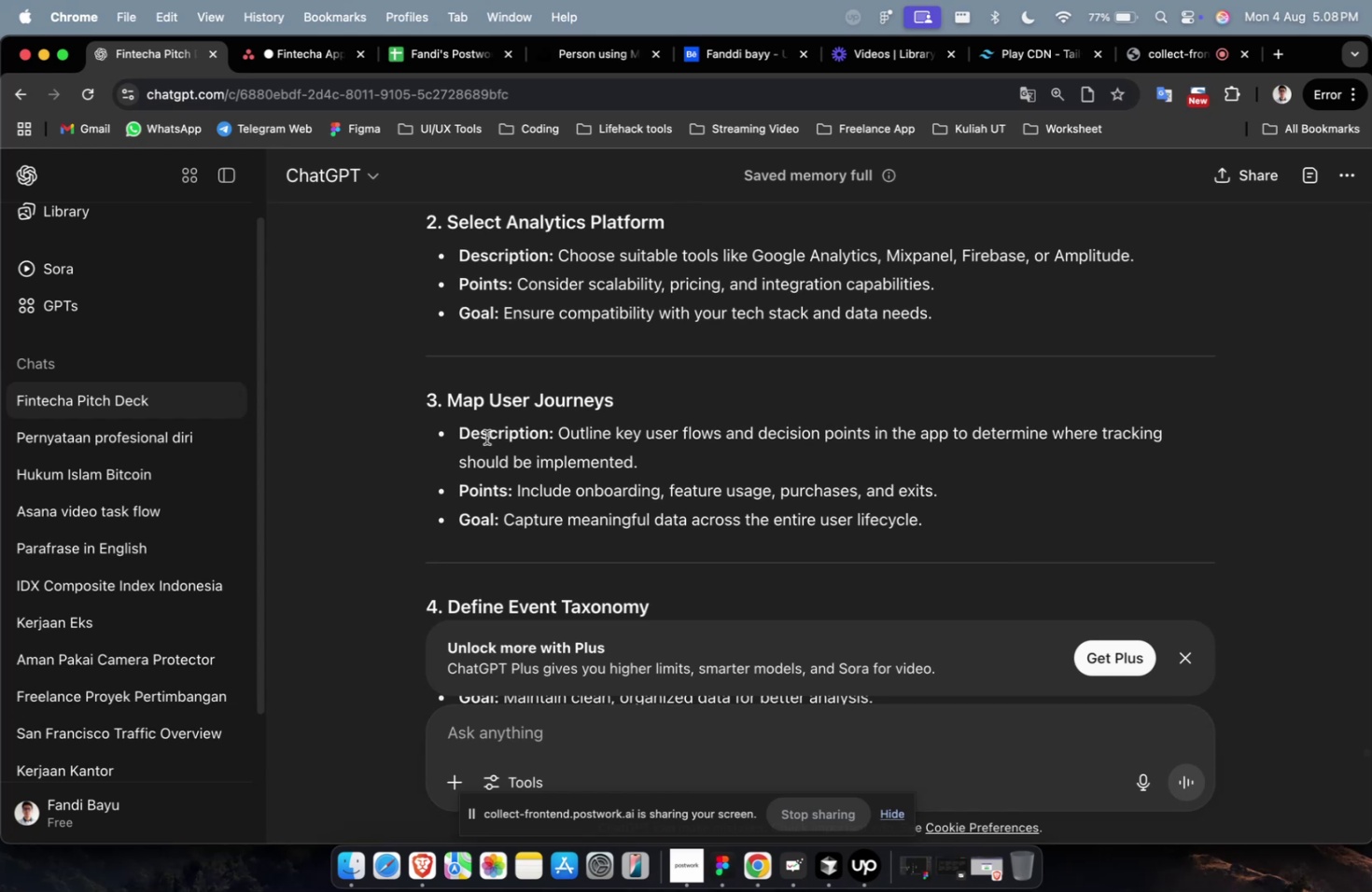 
wait(10.55)
 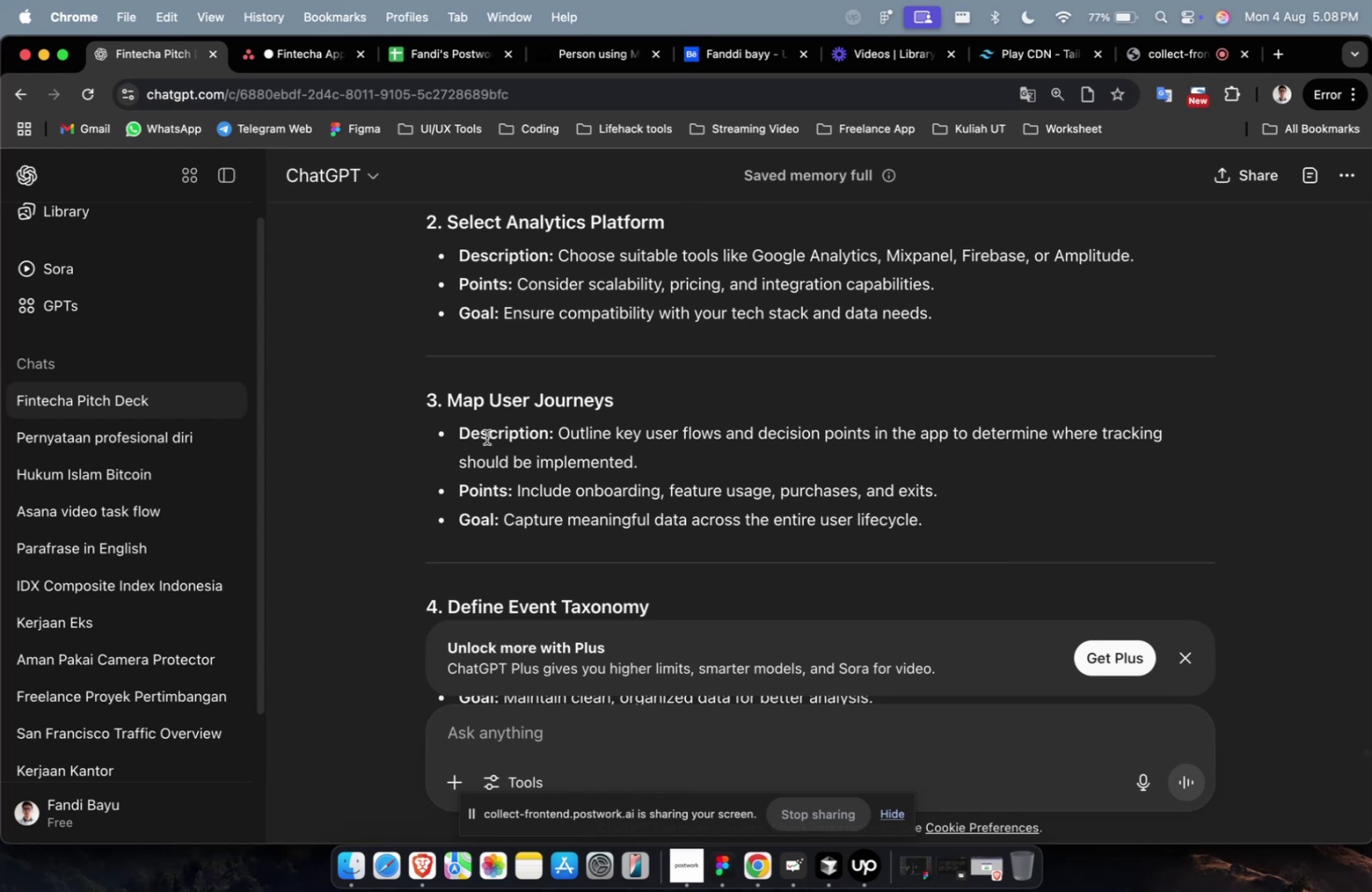 
scroll: coordinate [643, 555], scroll_direction: up, amount: 11.0
 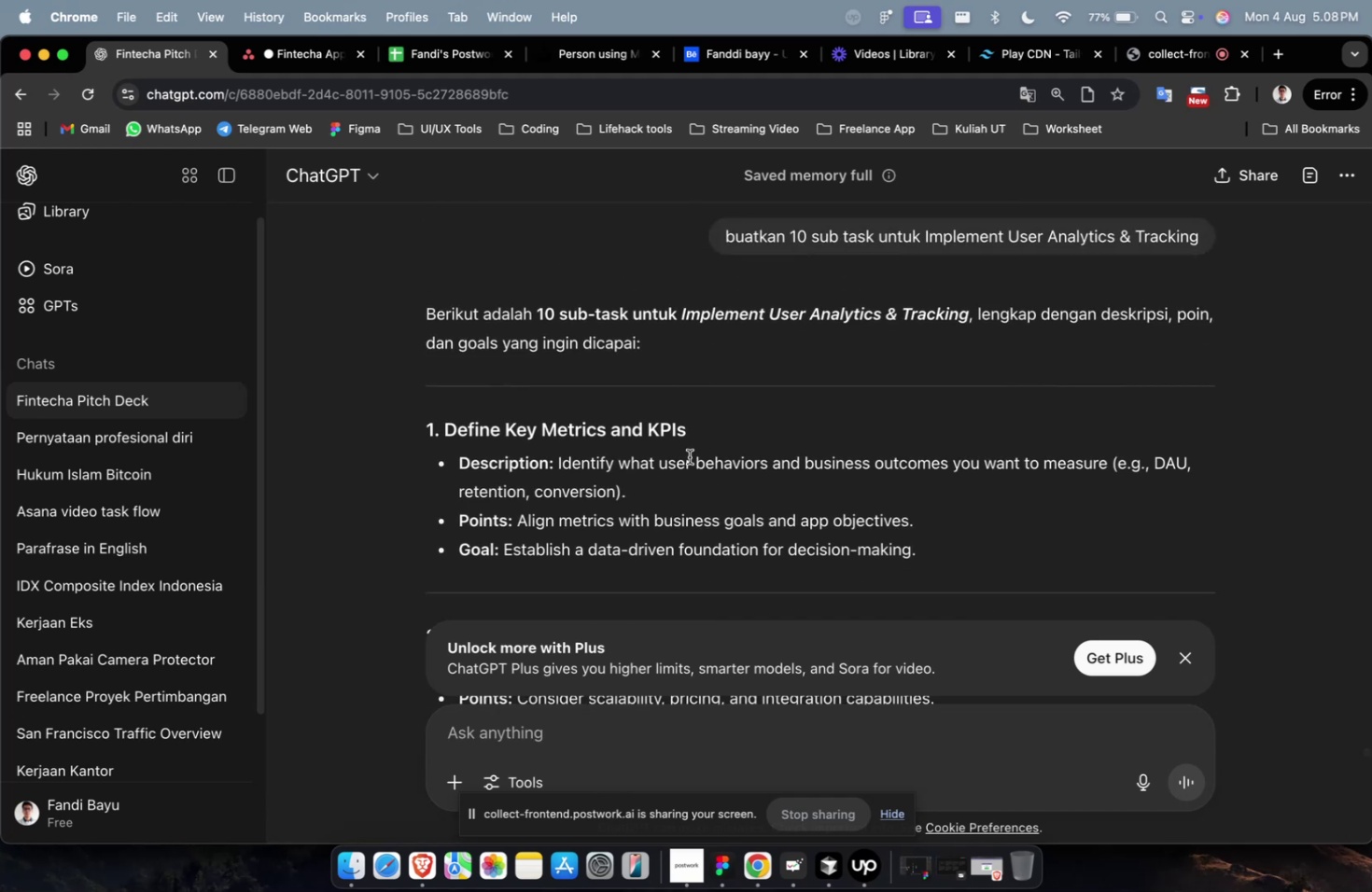 
left_click_drag(start_coordinate=[727, 431], to_coordinate=[444, 422])
 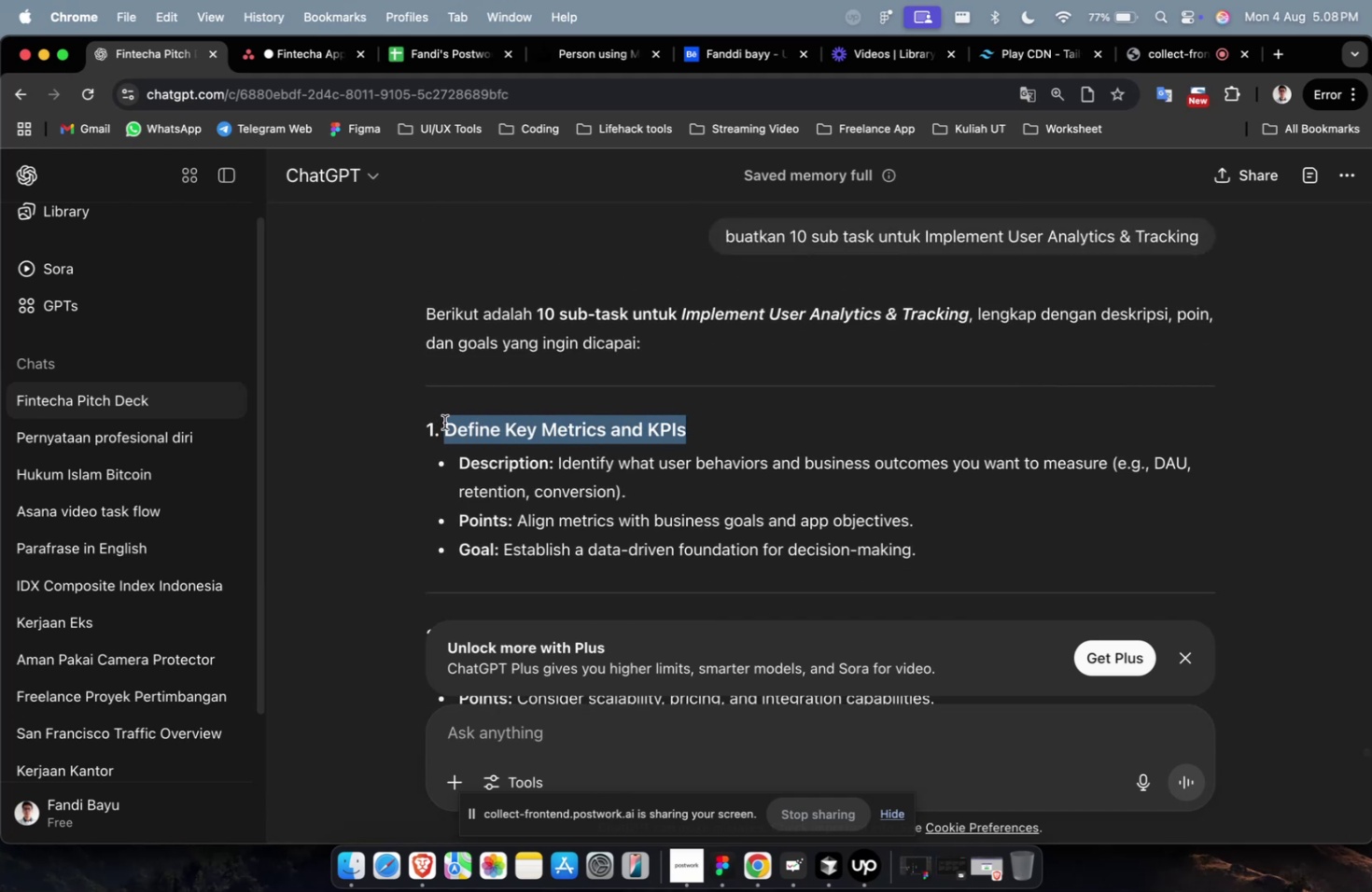 
key(Meta+C)
 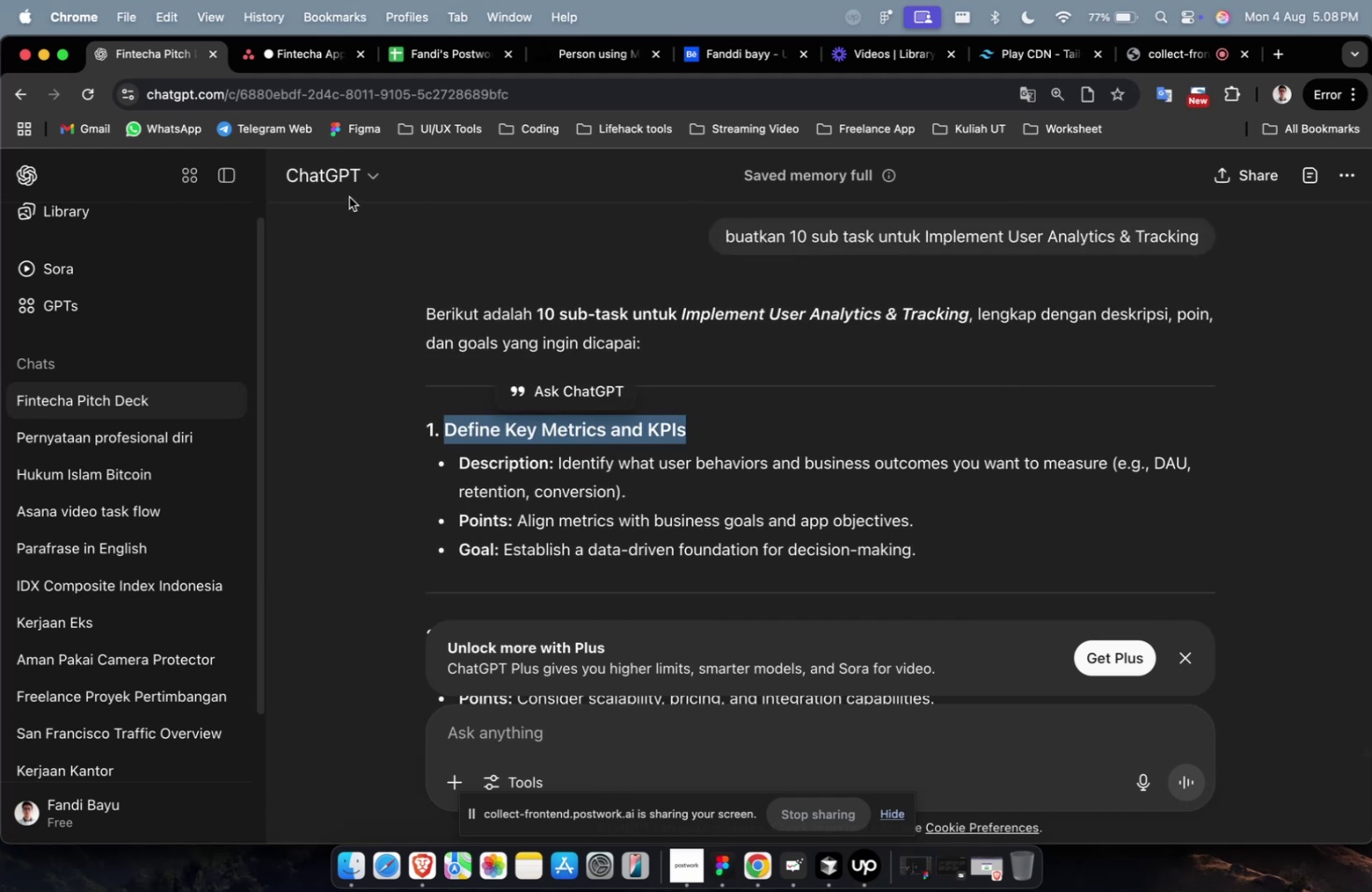 
scroll: coordinate [492, 335], scroll_direction: down, amount: 9.0
 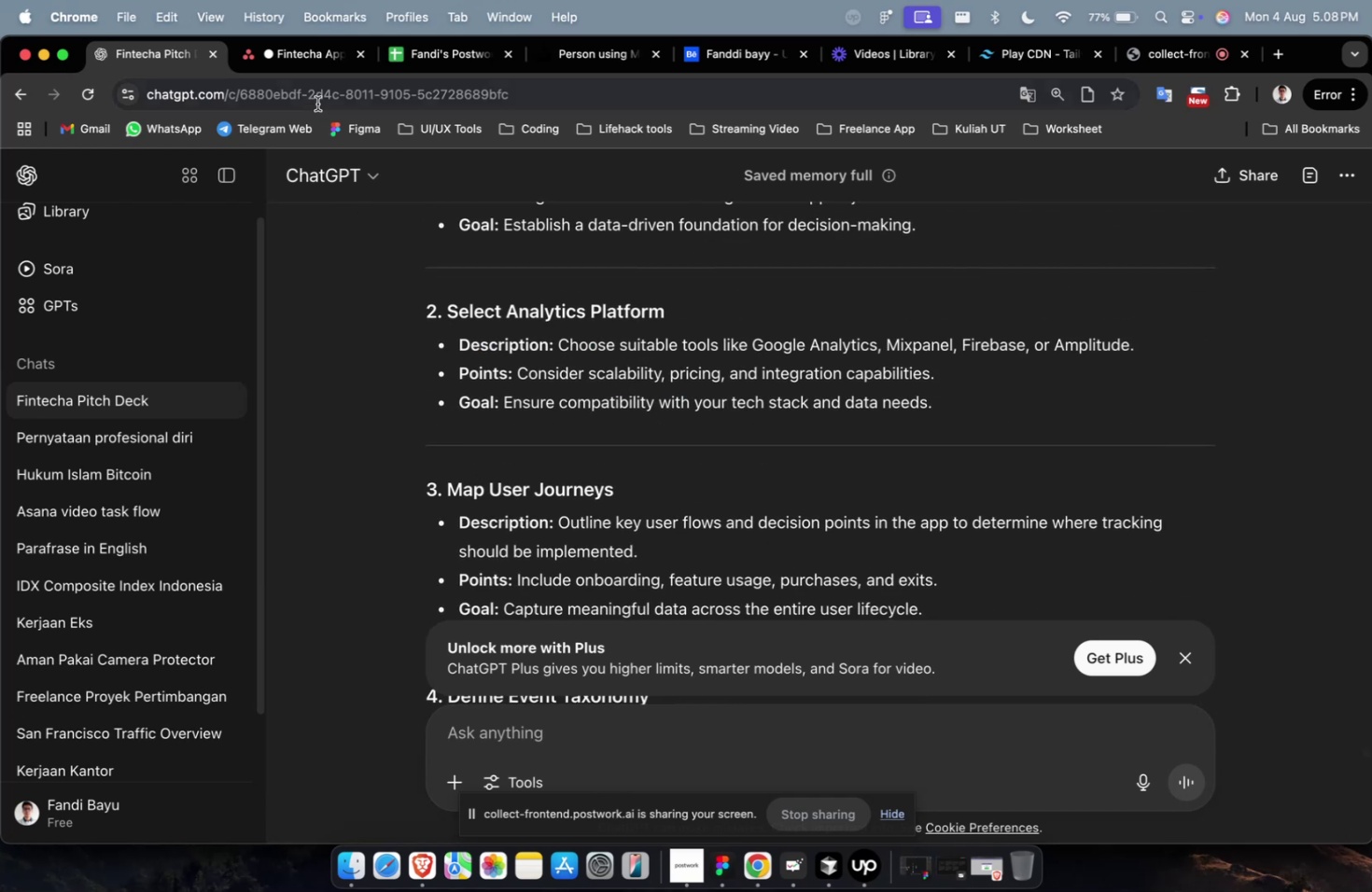 
left_click([266, 45])
 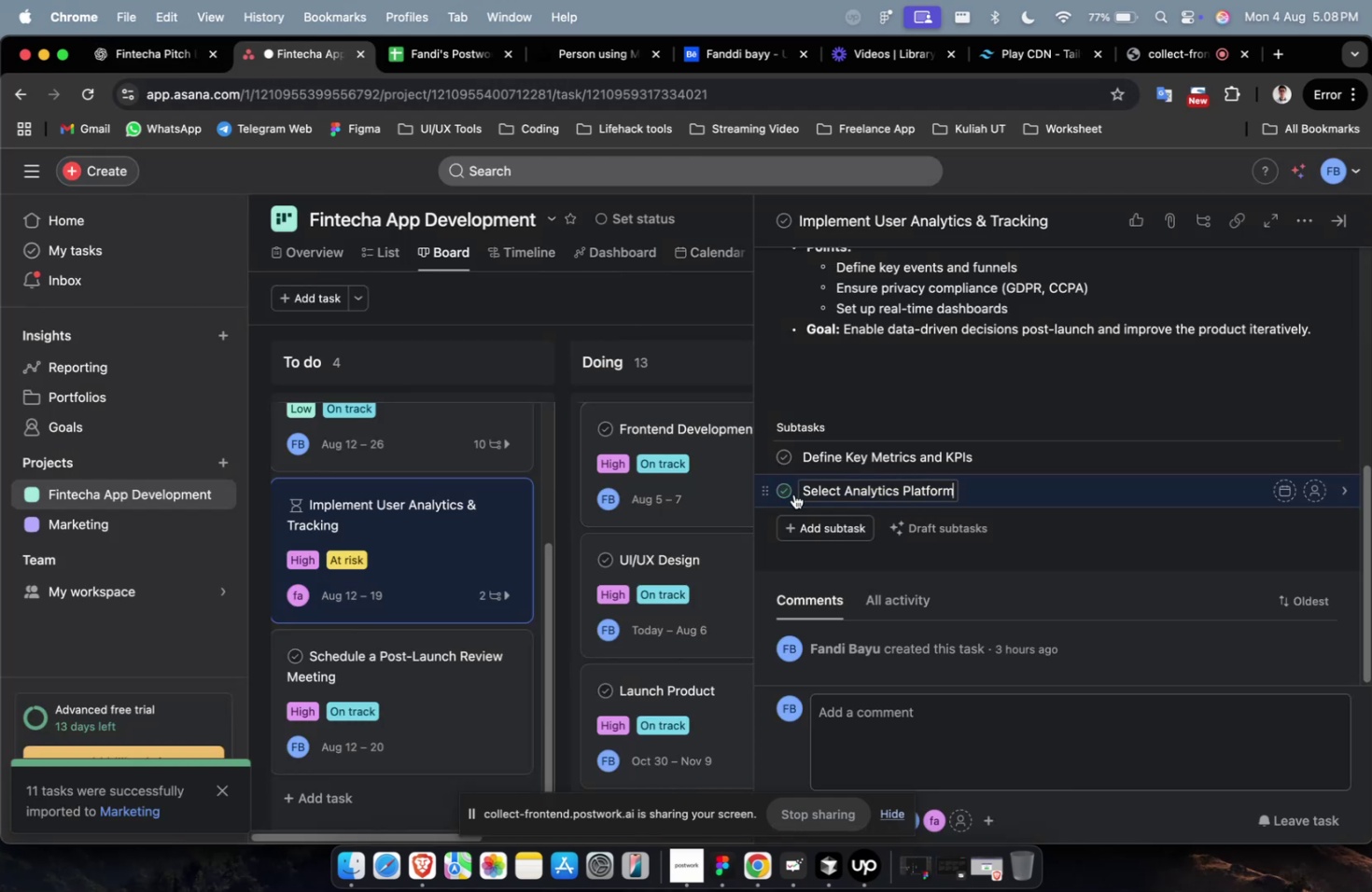 
left_click([809, 531])
 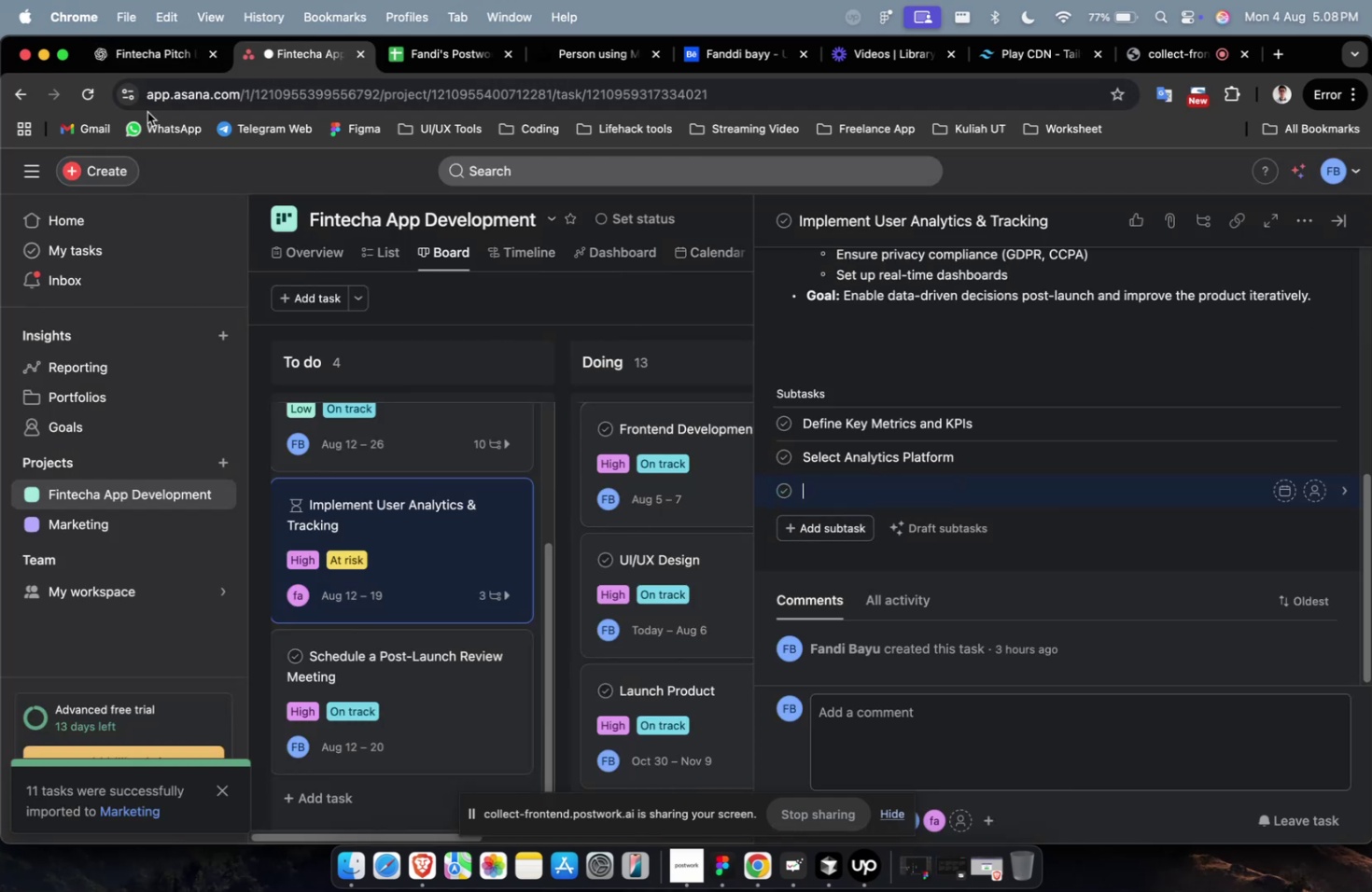 
left_click([136, 63])
 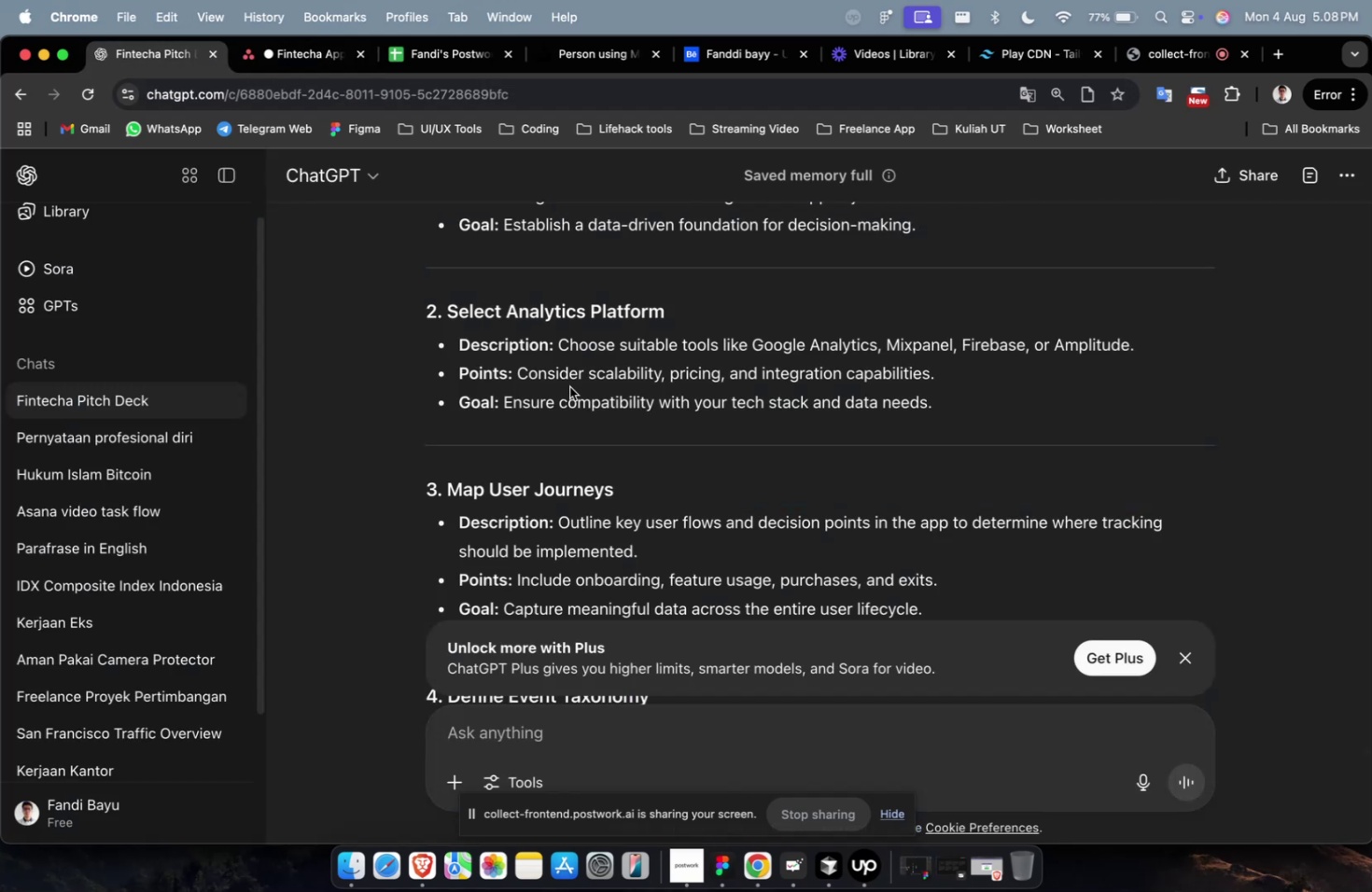 
scroll: coordinate [626, 427], scroll_direction: down, amount: 2.0
 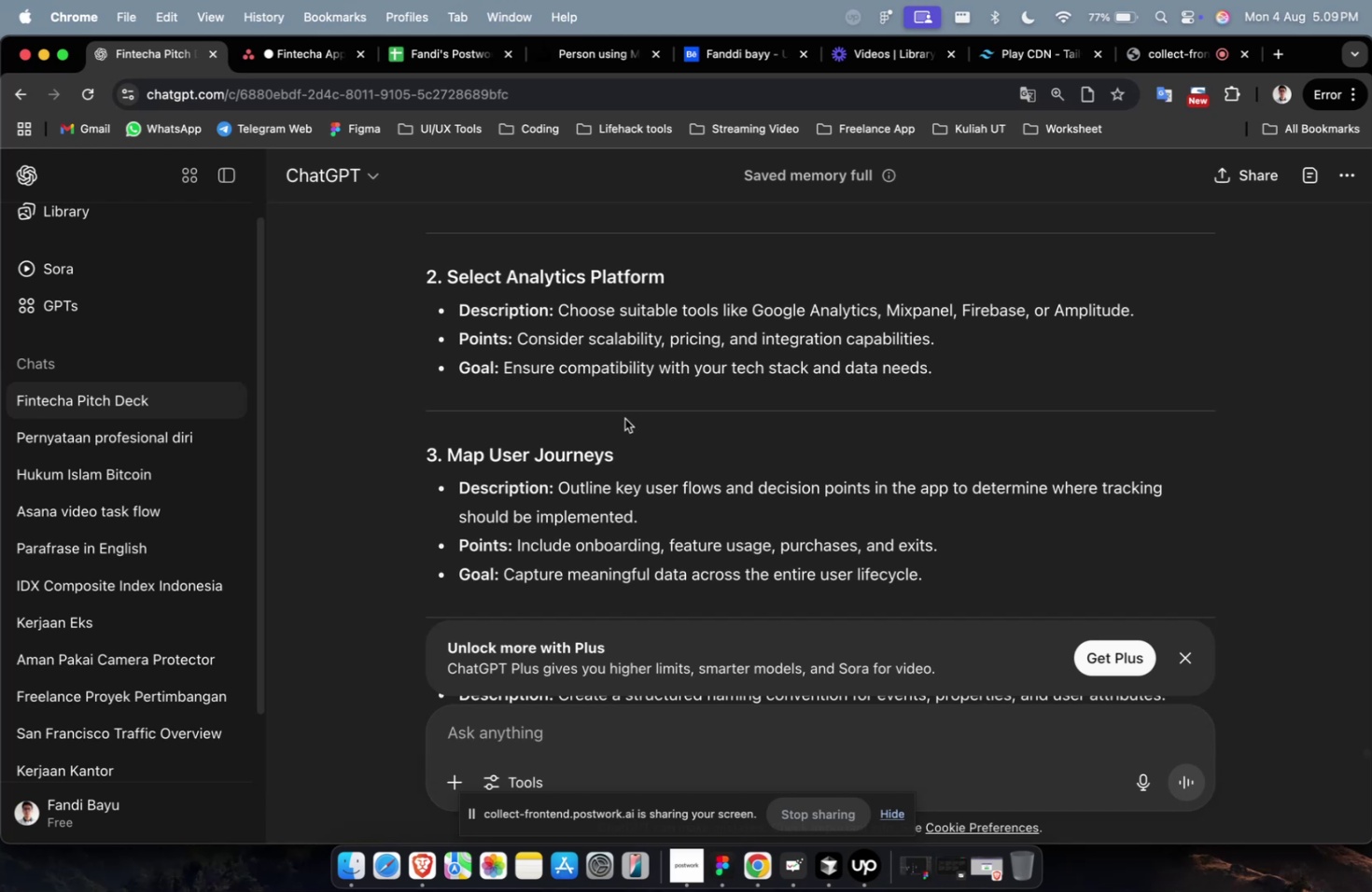 
wait(13.77)
 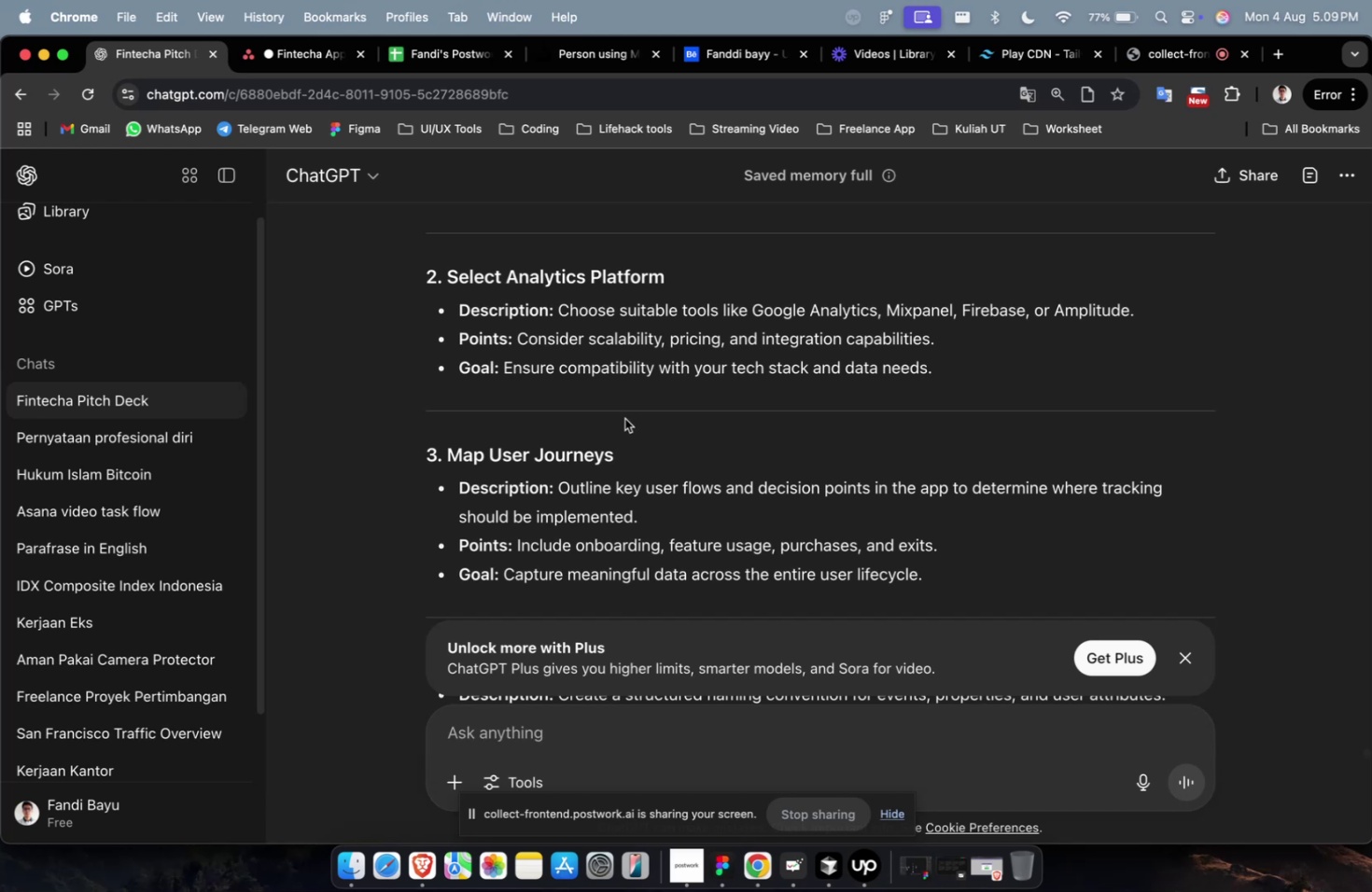 
scroll: coordinate [622, 413], scroll_direction: down, amount: 4.0
 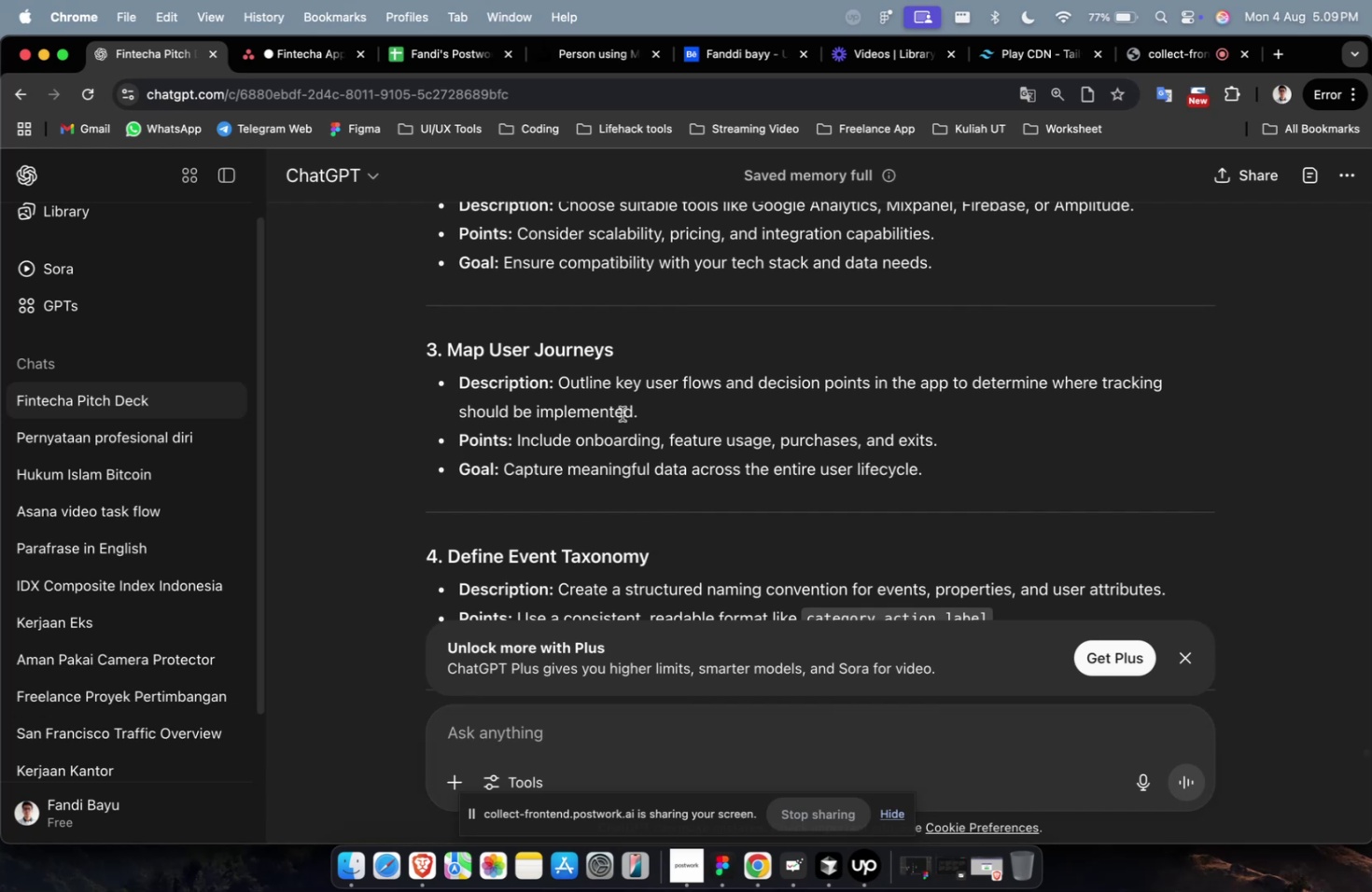 
wait(12.91)
 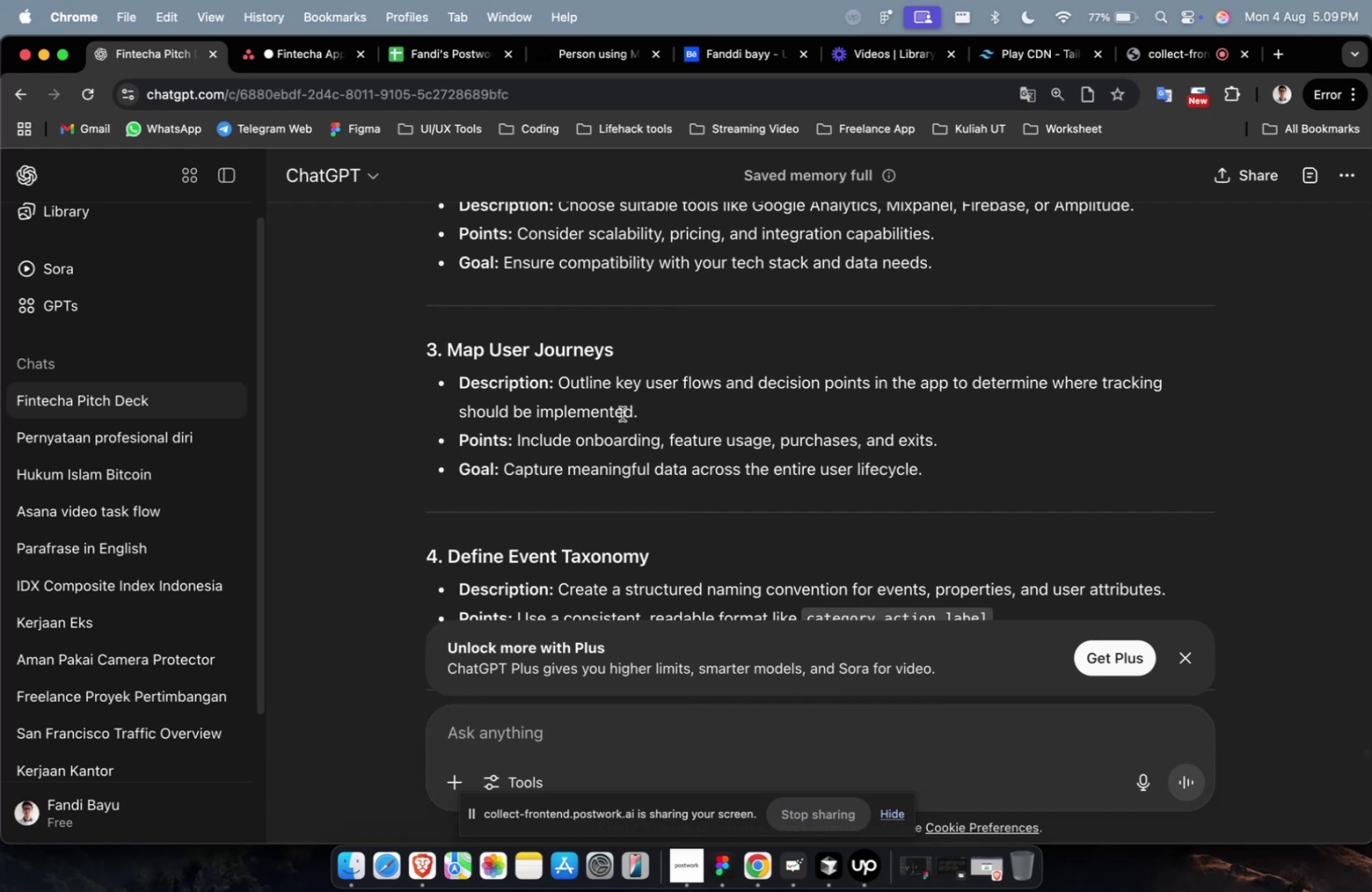 
left_click([326, 66])
 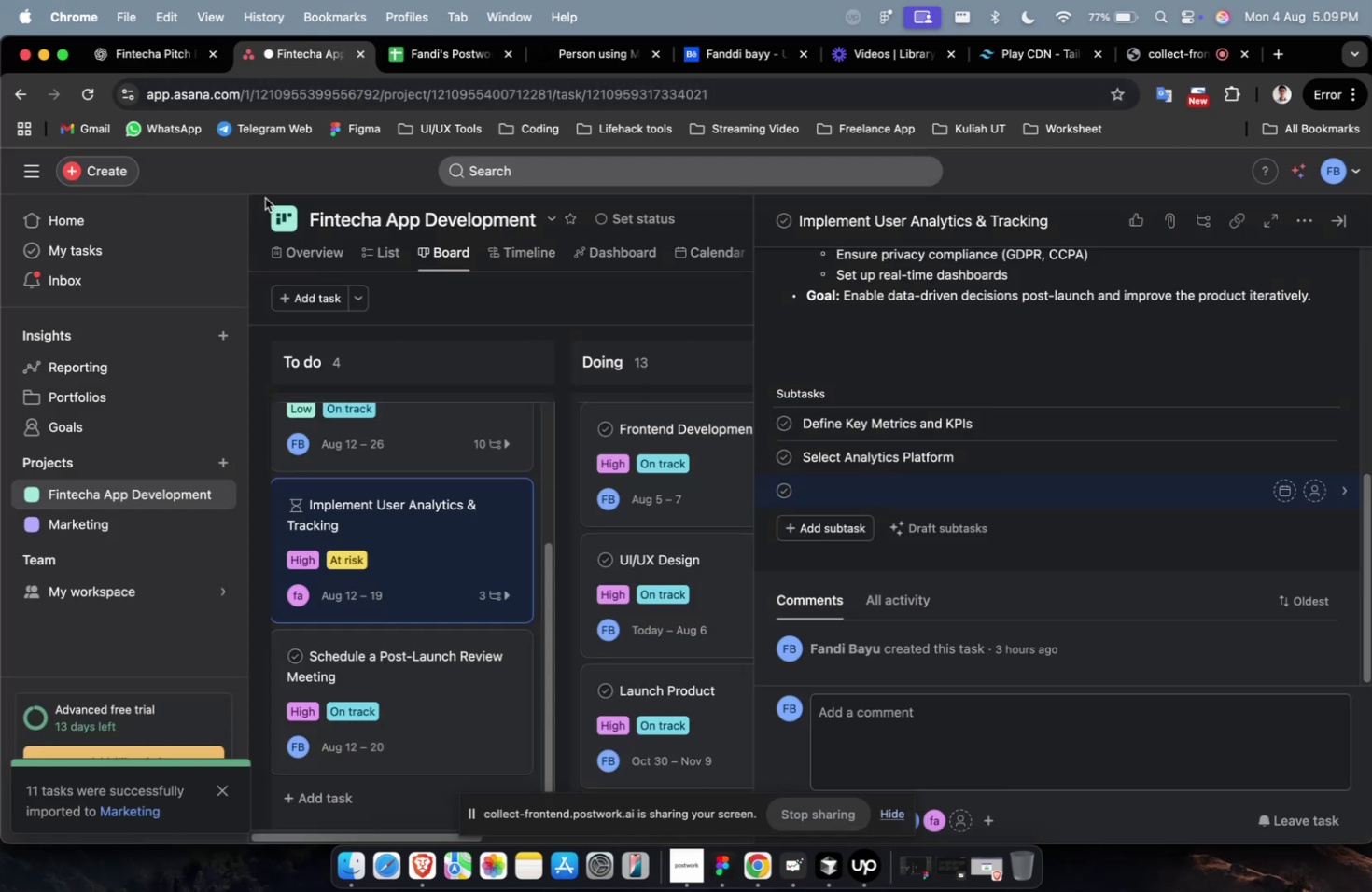 
key(Meta+CommandLeft)
 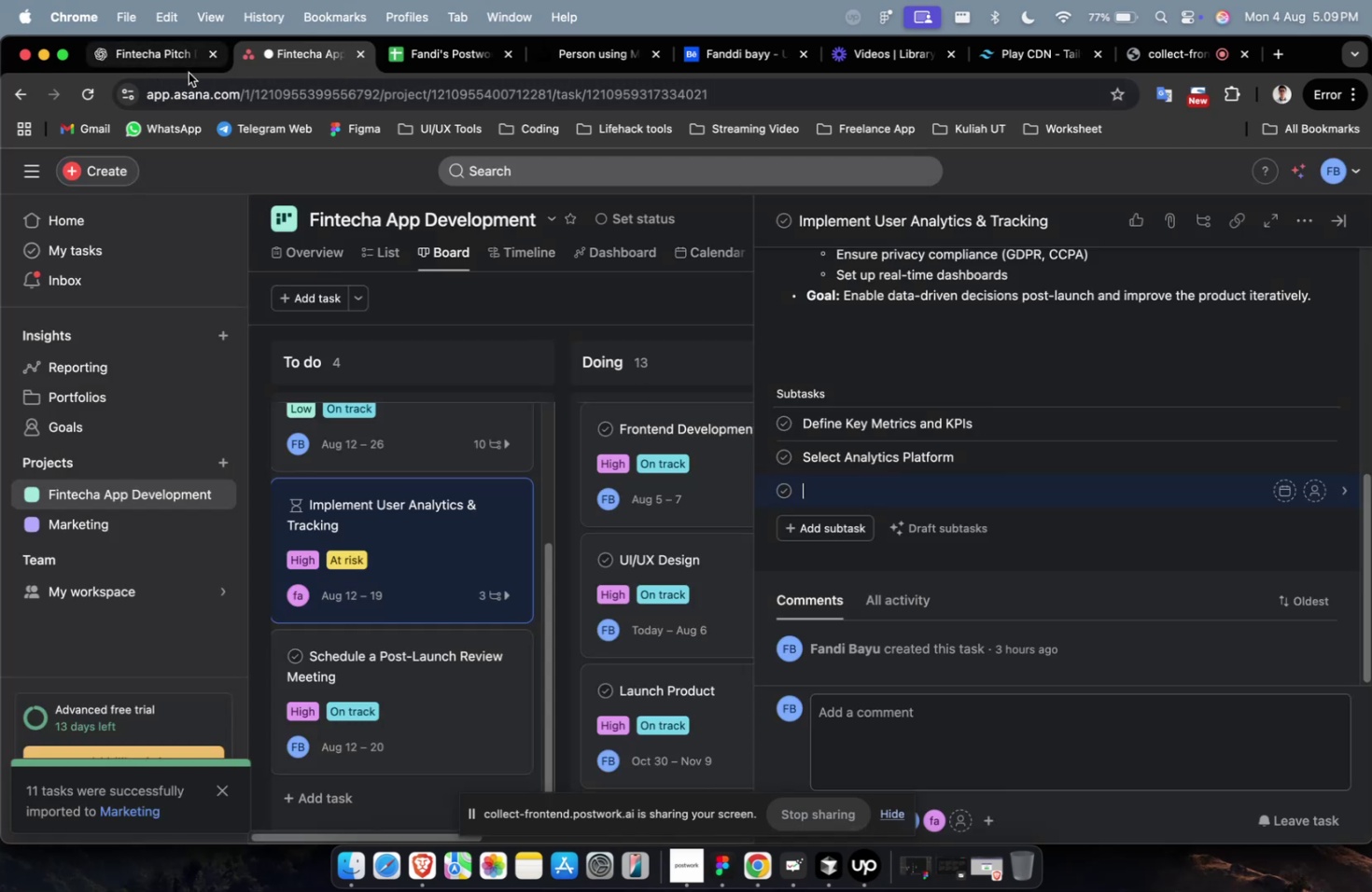 
key(Meta+V)
 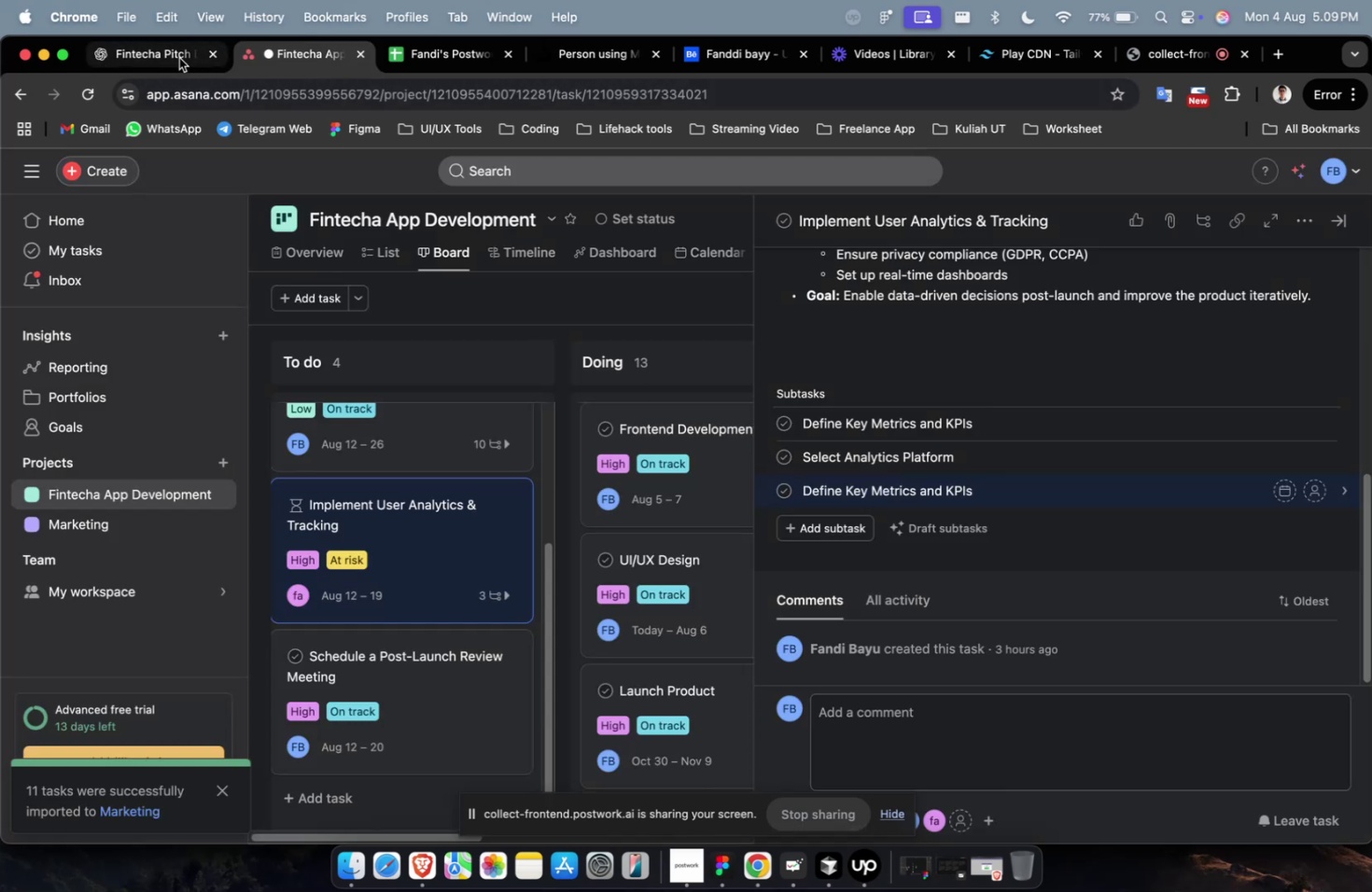 
left_click([174, 55])
 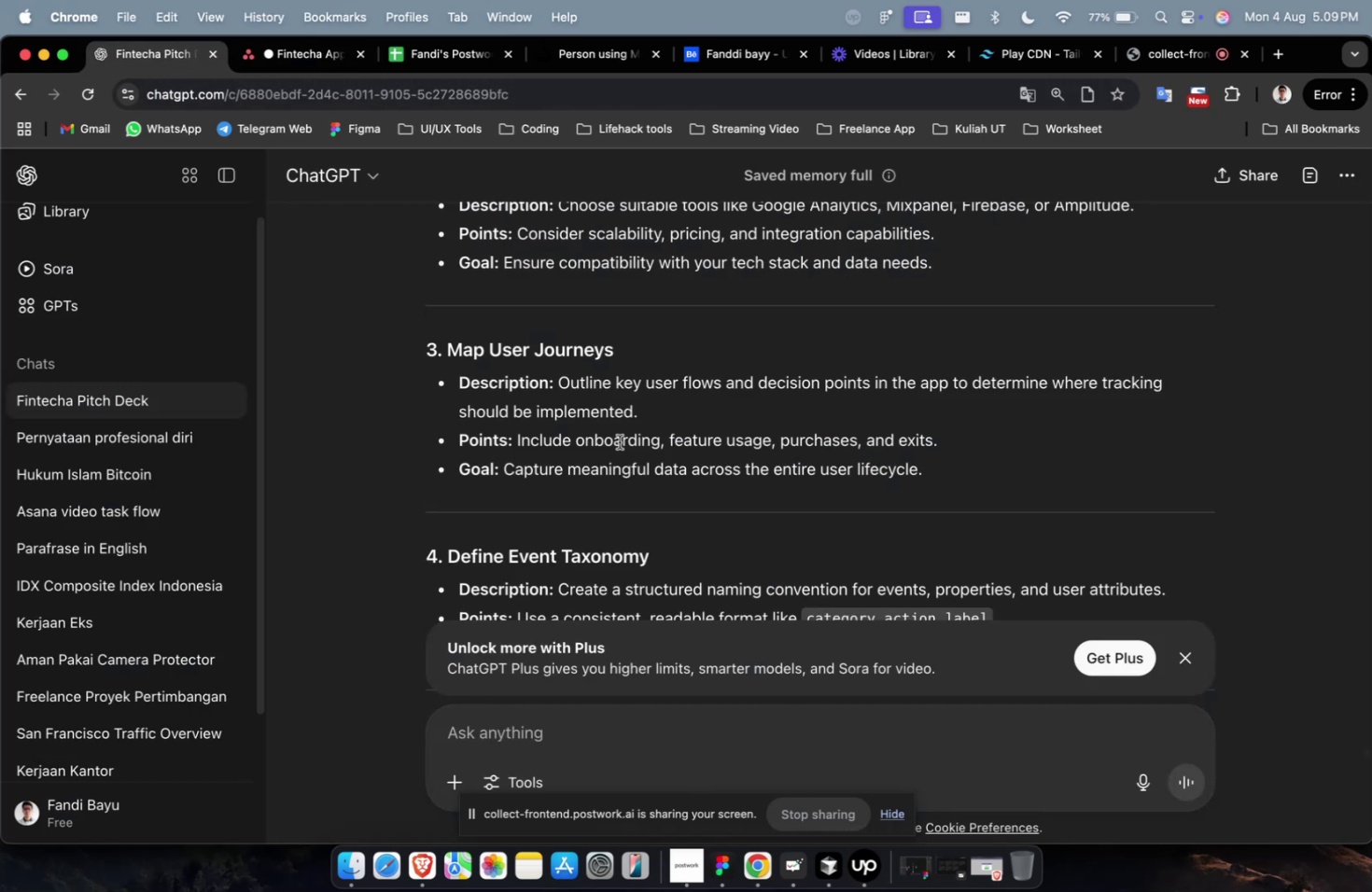 
scroll: coordinate [612, 500], scroll_direction: down, amount: 1.0
 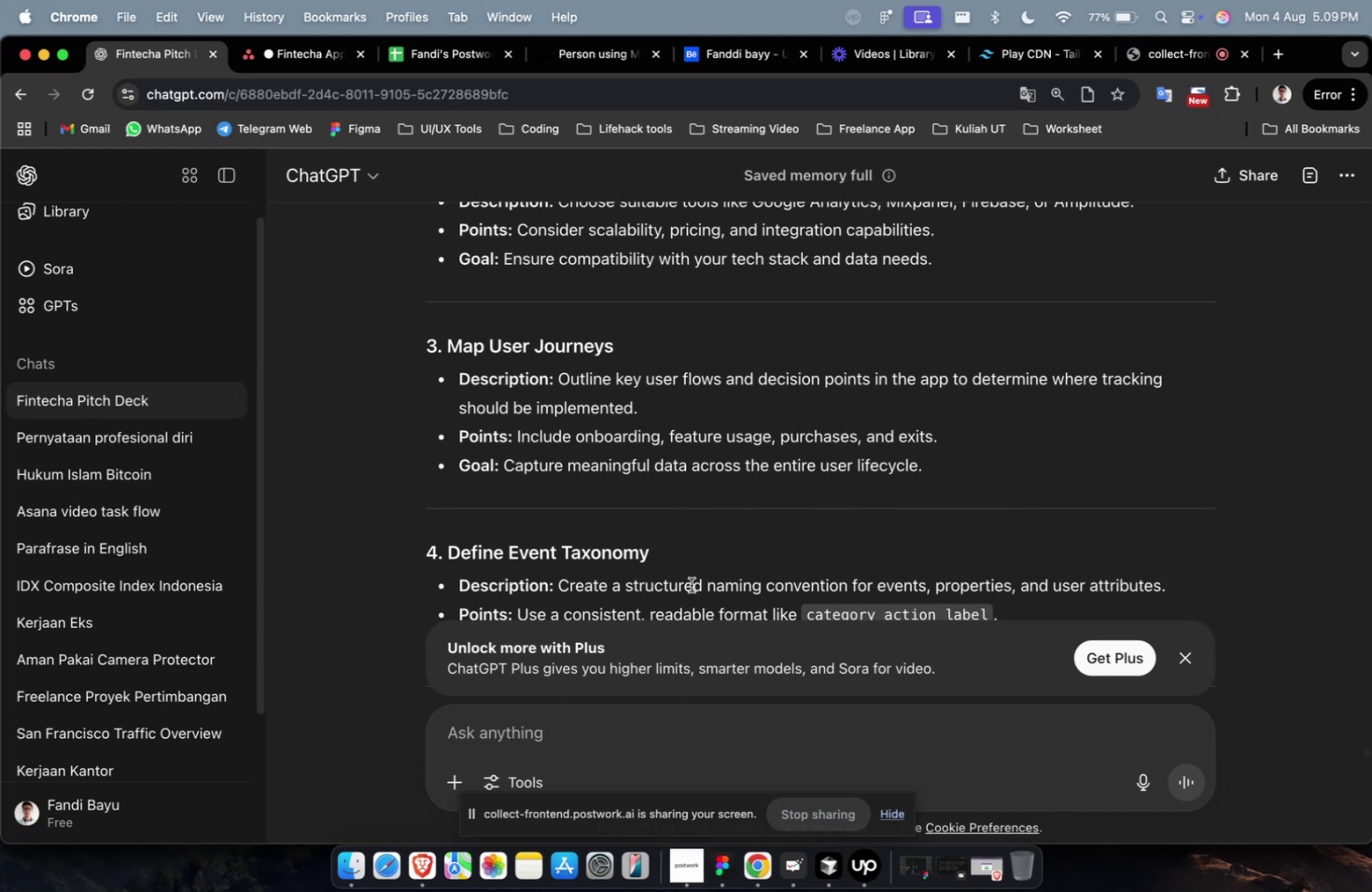 
left_click_drag(start_coordinate=[674, 568], to_coordinate=[452, 543])
 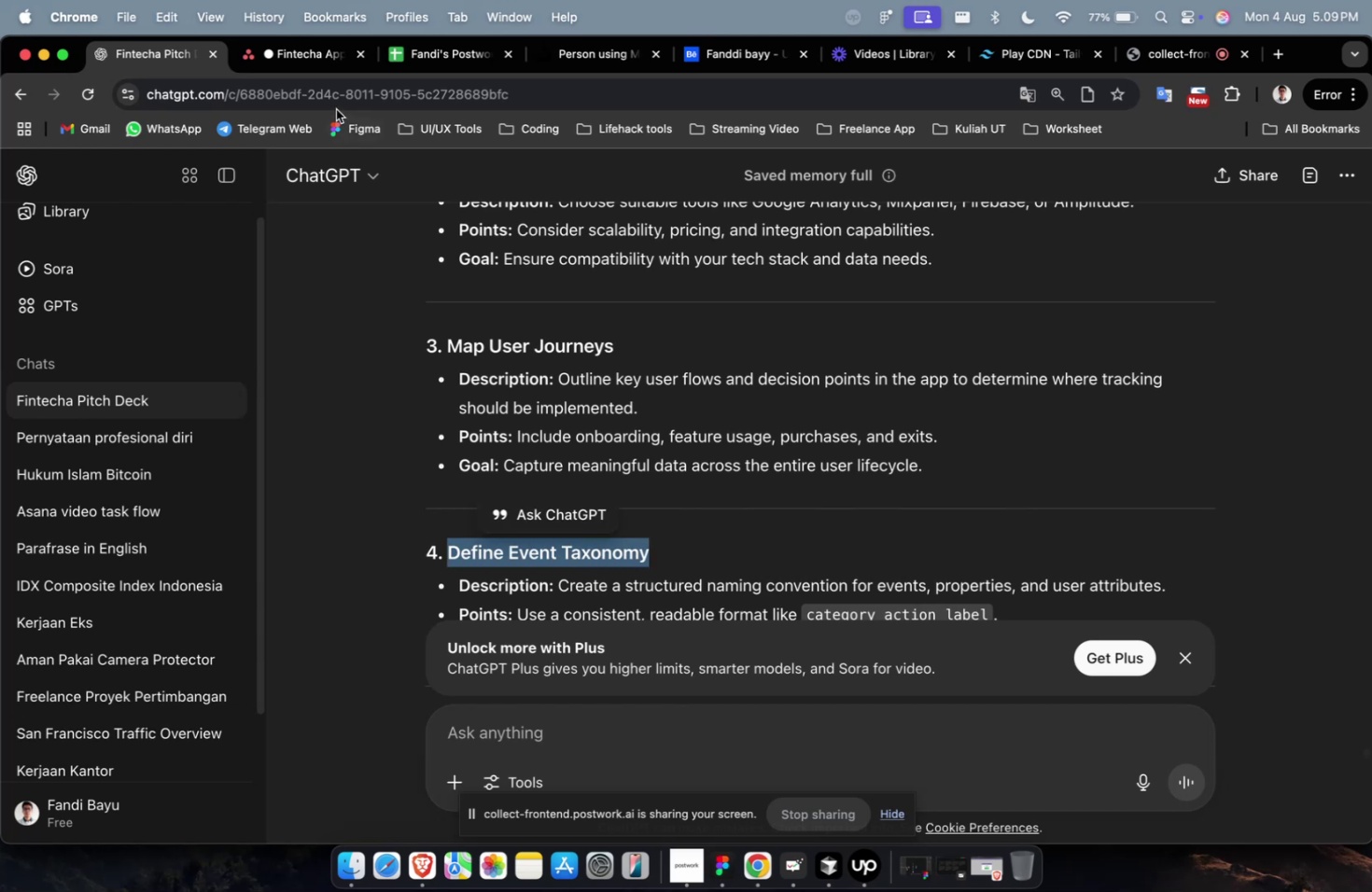 
key(Meta+CommandLeft)
 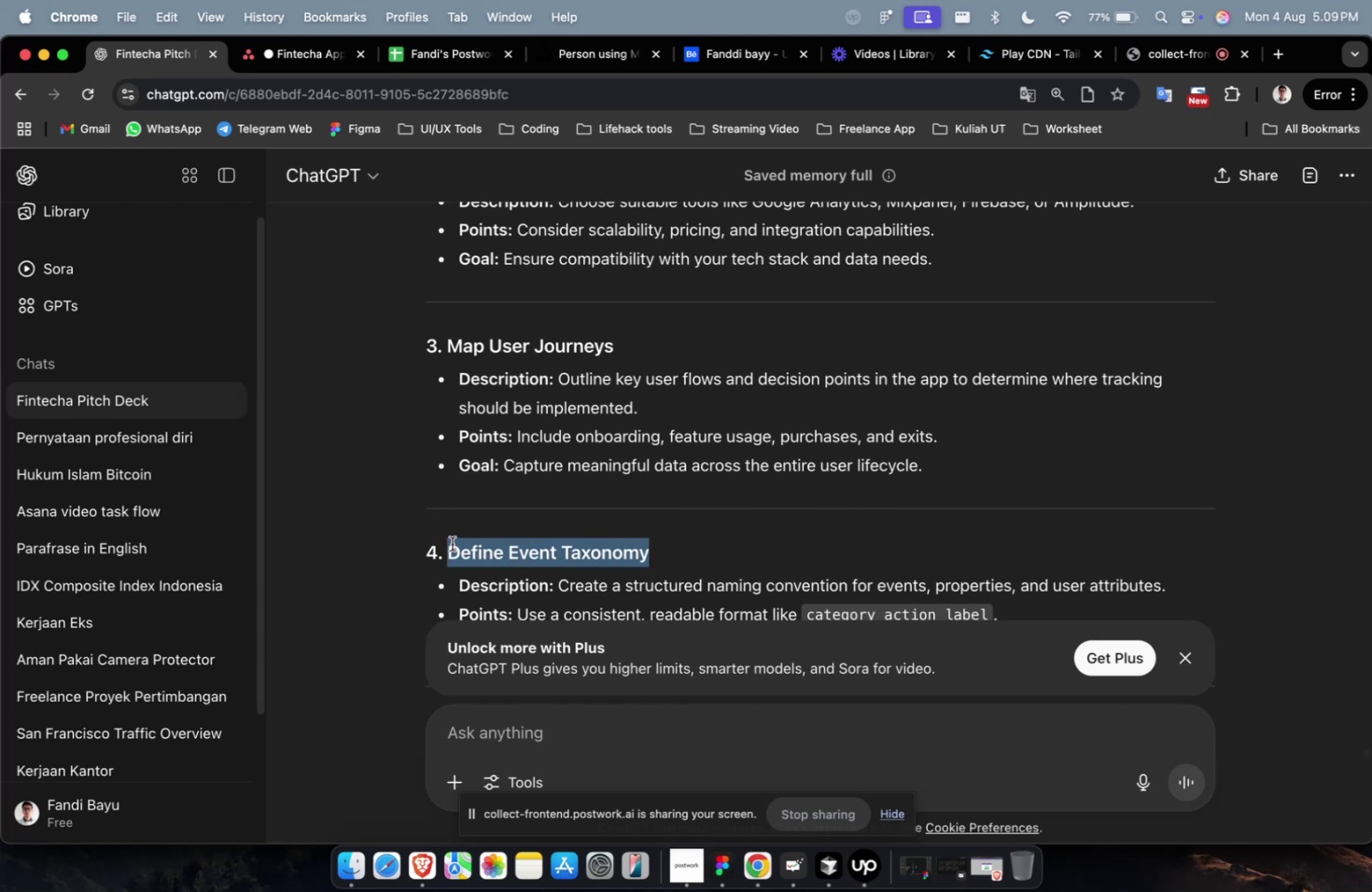 
key(Meta+C)
 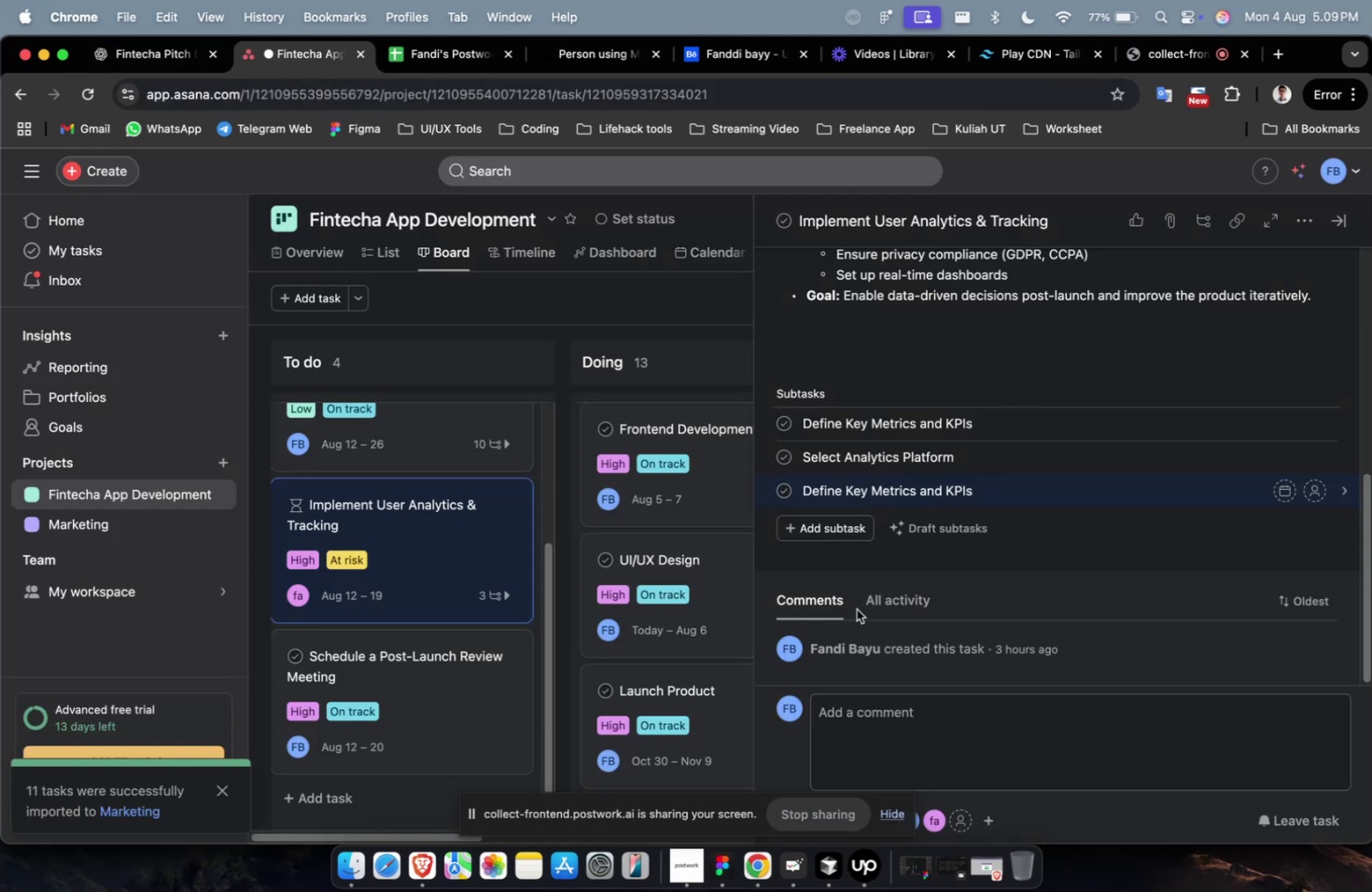 
left_click([837, 533])
 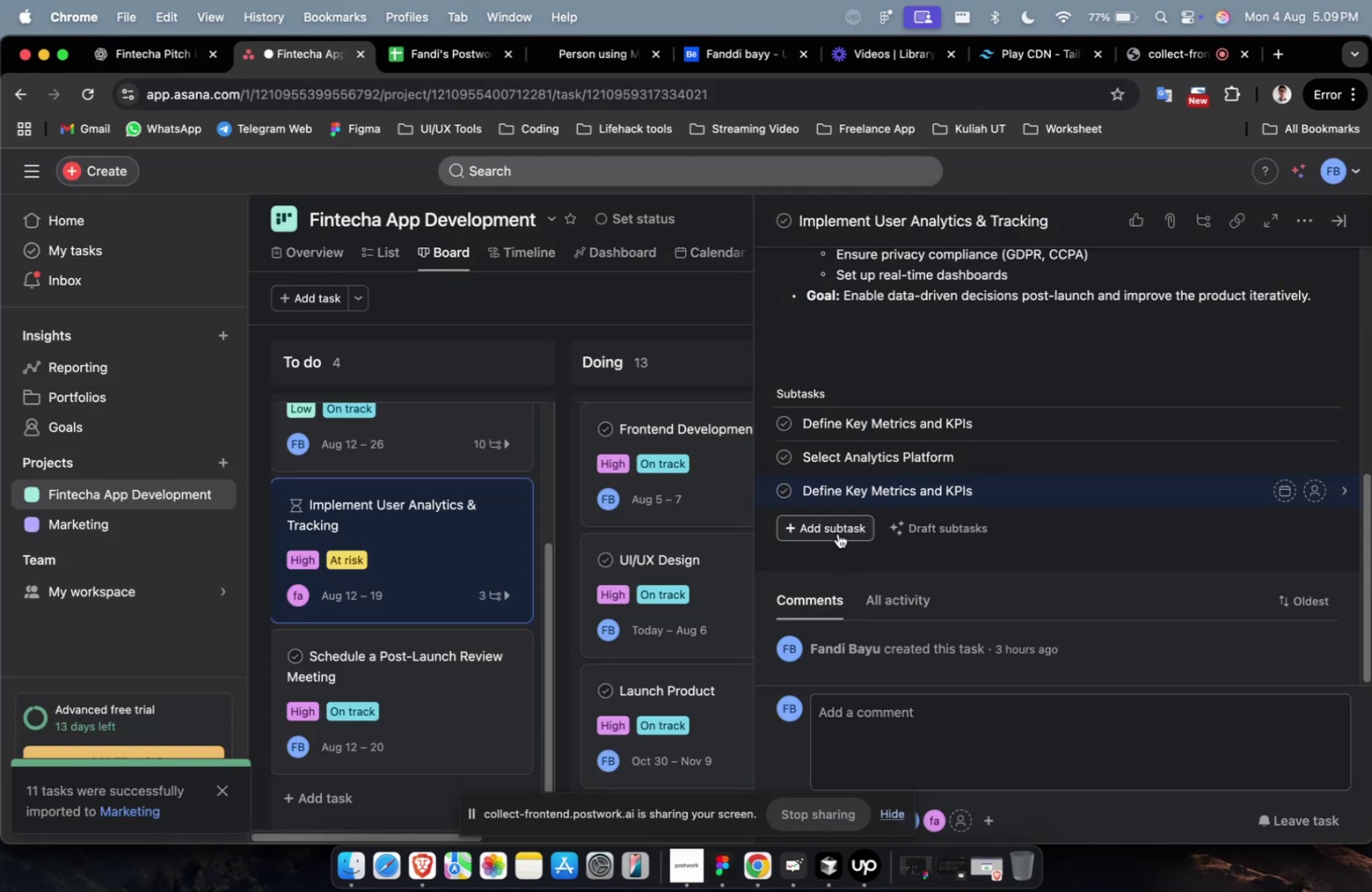 
key(Meta+V)
 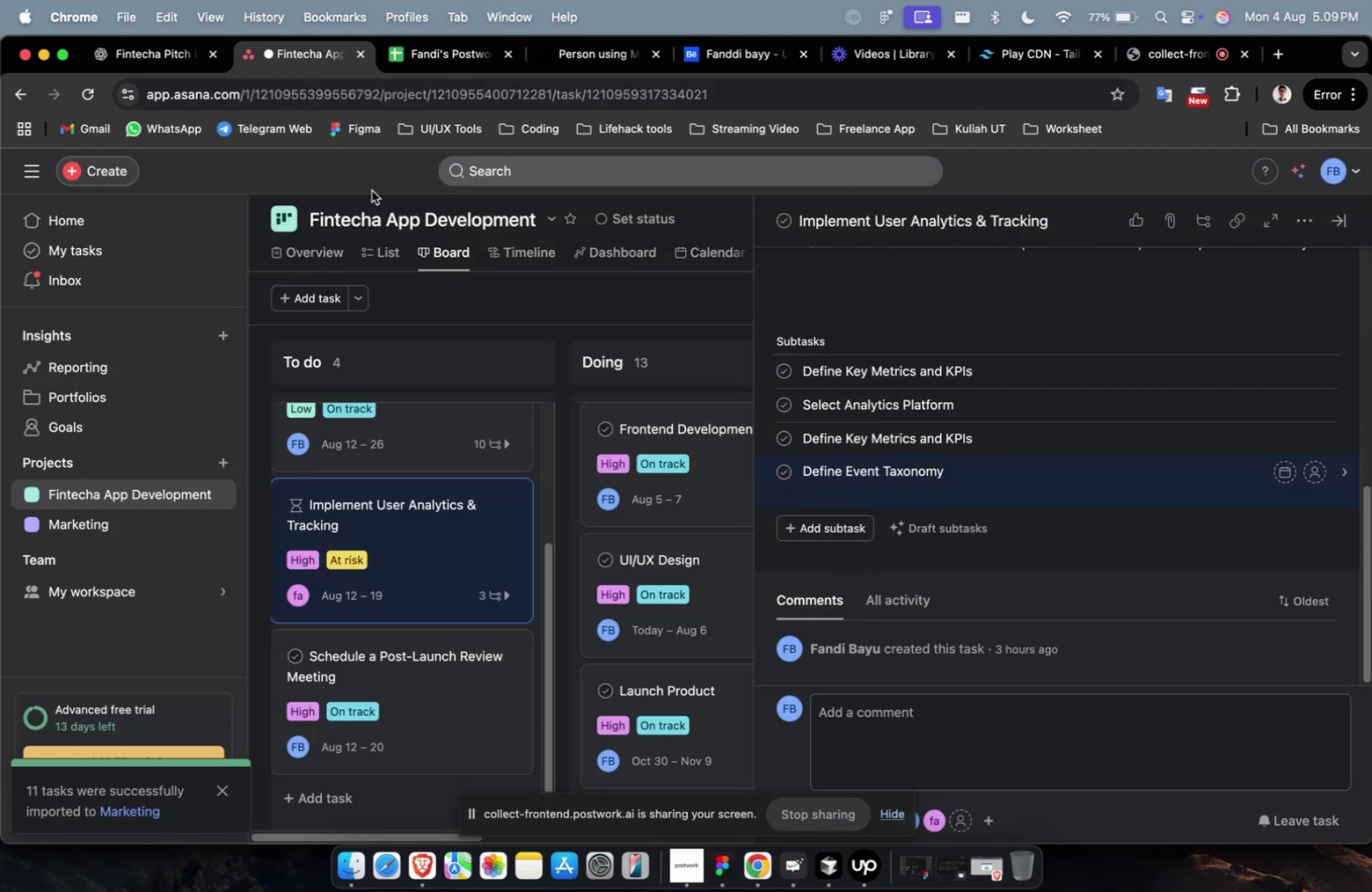 
key(Backspace)
 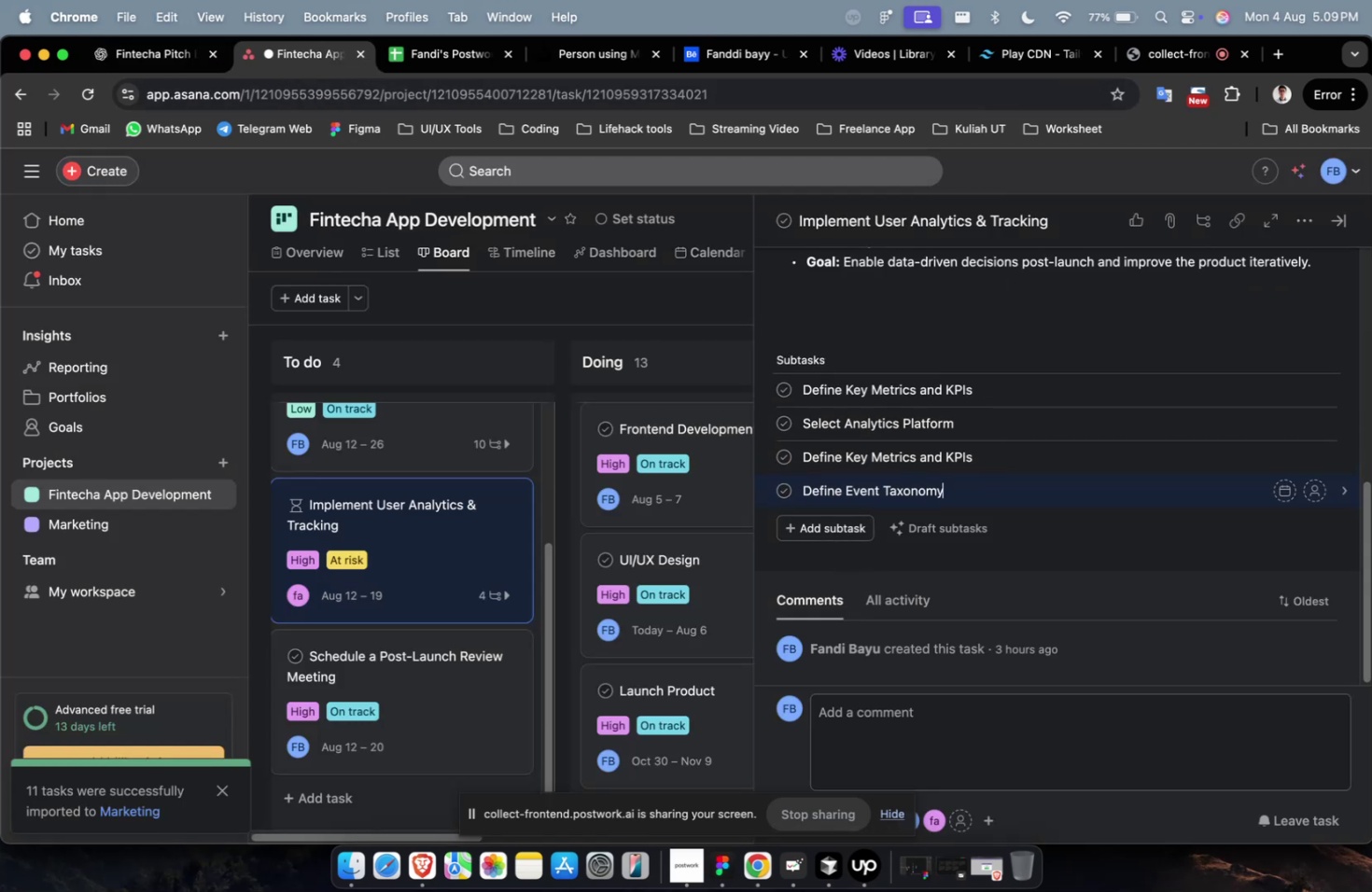 
scroll: coordinate [371, 190], scroll_direction: up, amount: 1.0
 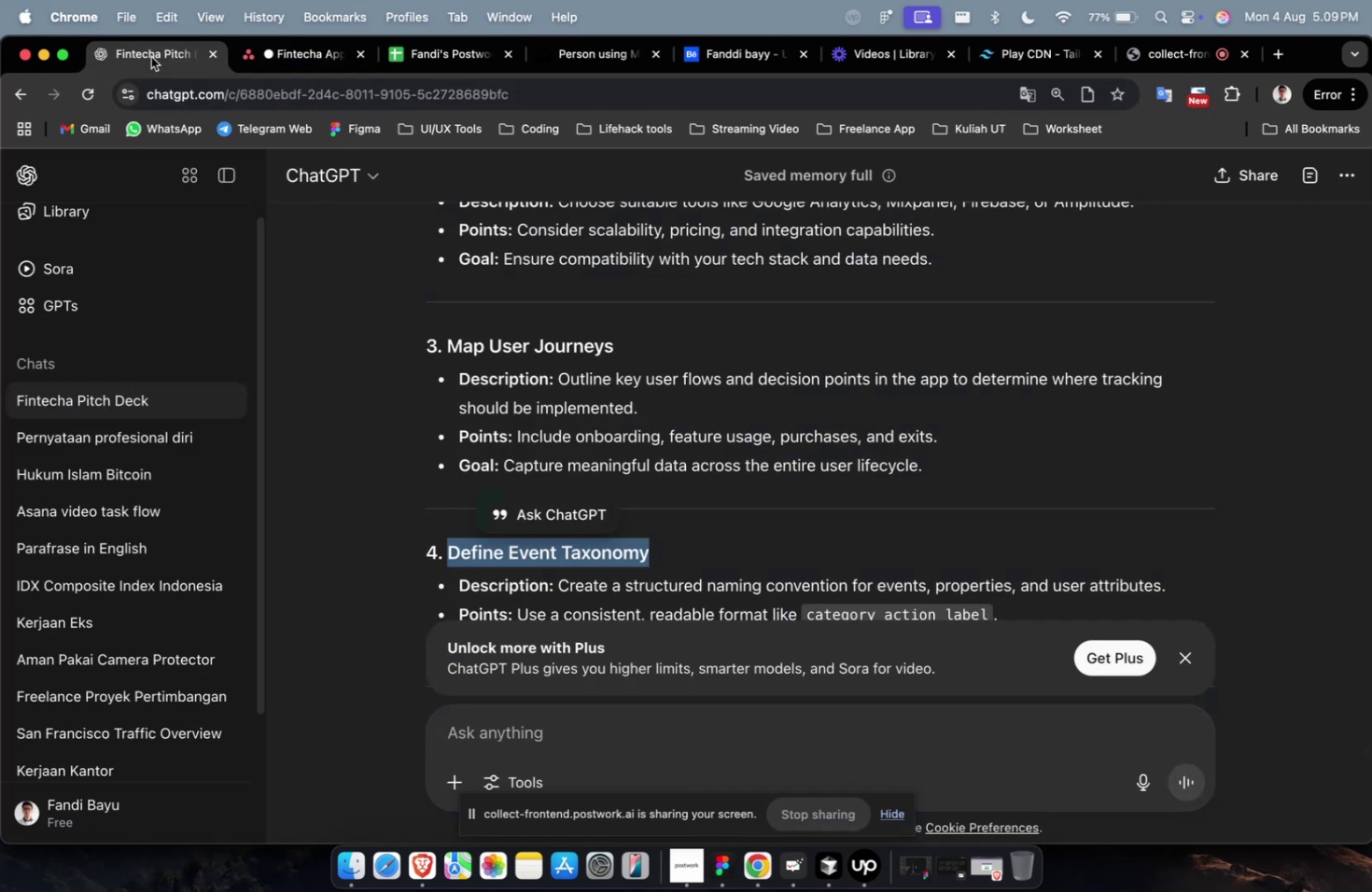 
scroll: coordinate [545, 472], scroll_direction: down, amount: 6.0
 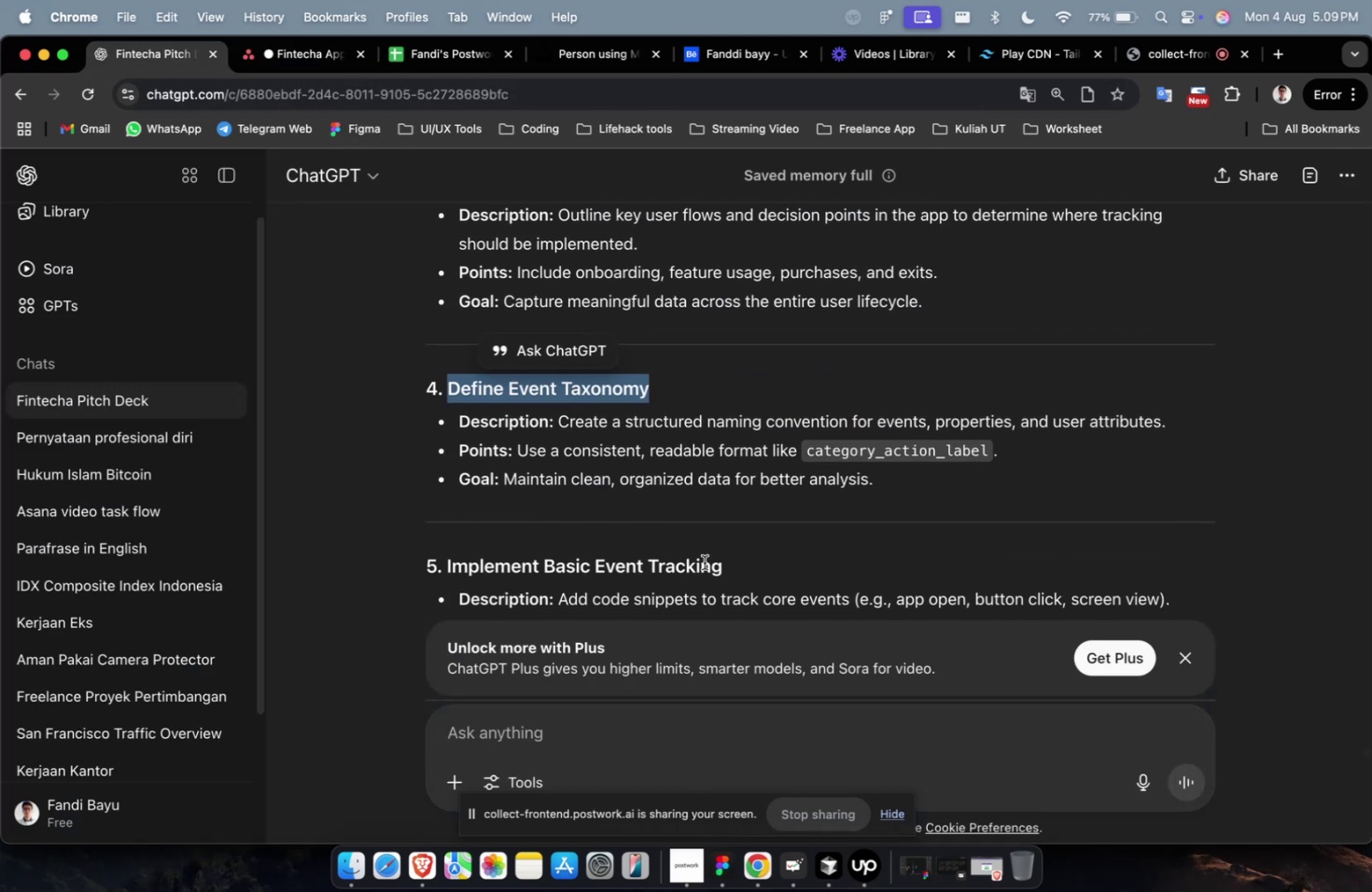 
left_click_drag(start_coordinate=[722, 567], to_coordinate=[448, 573])
 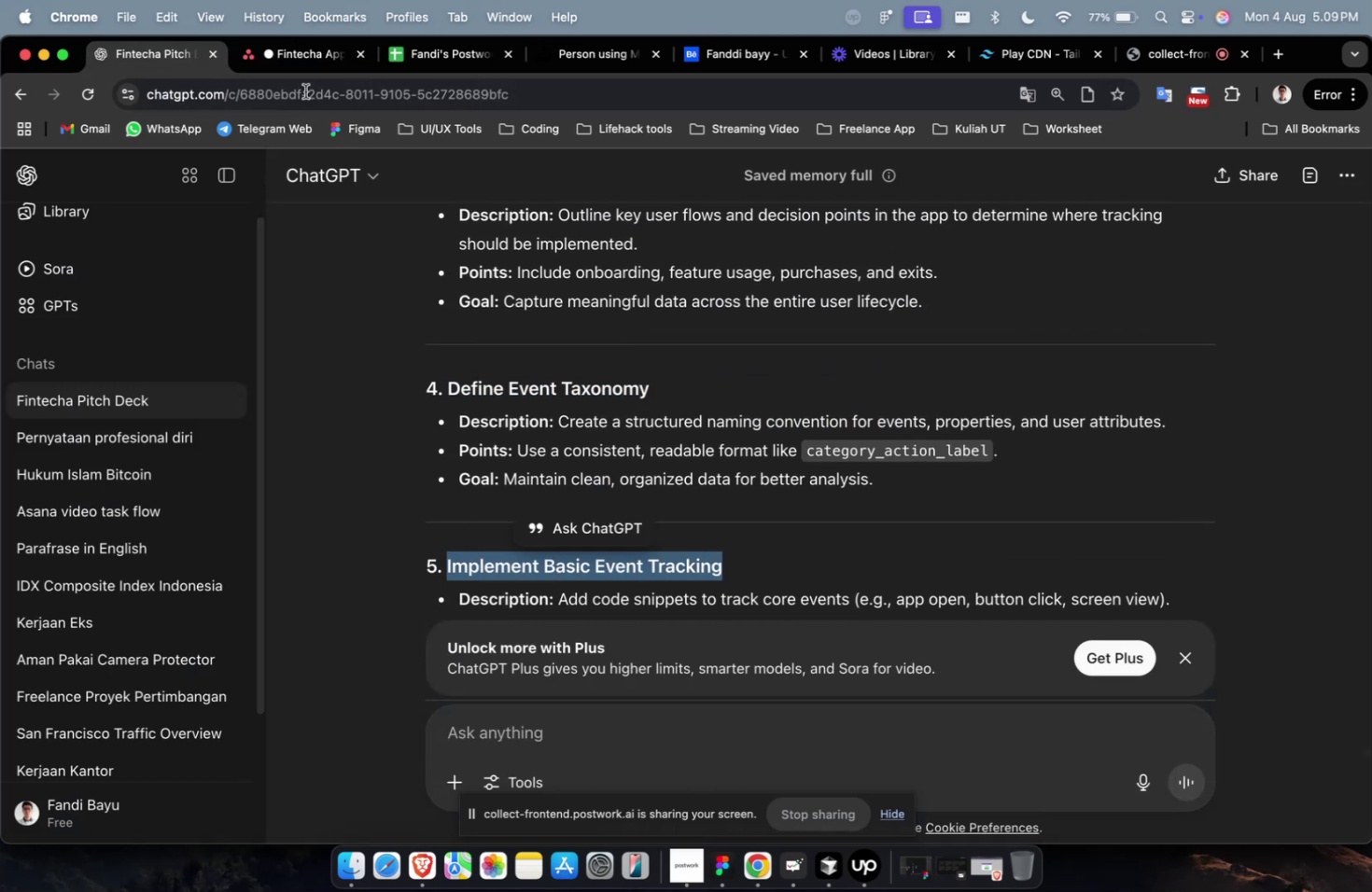 
key(Meta+C)
 